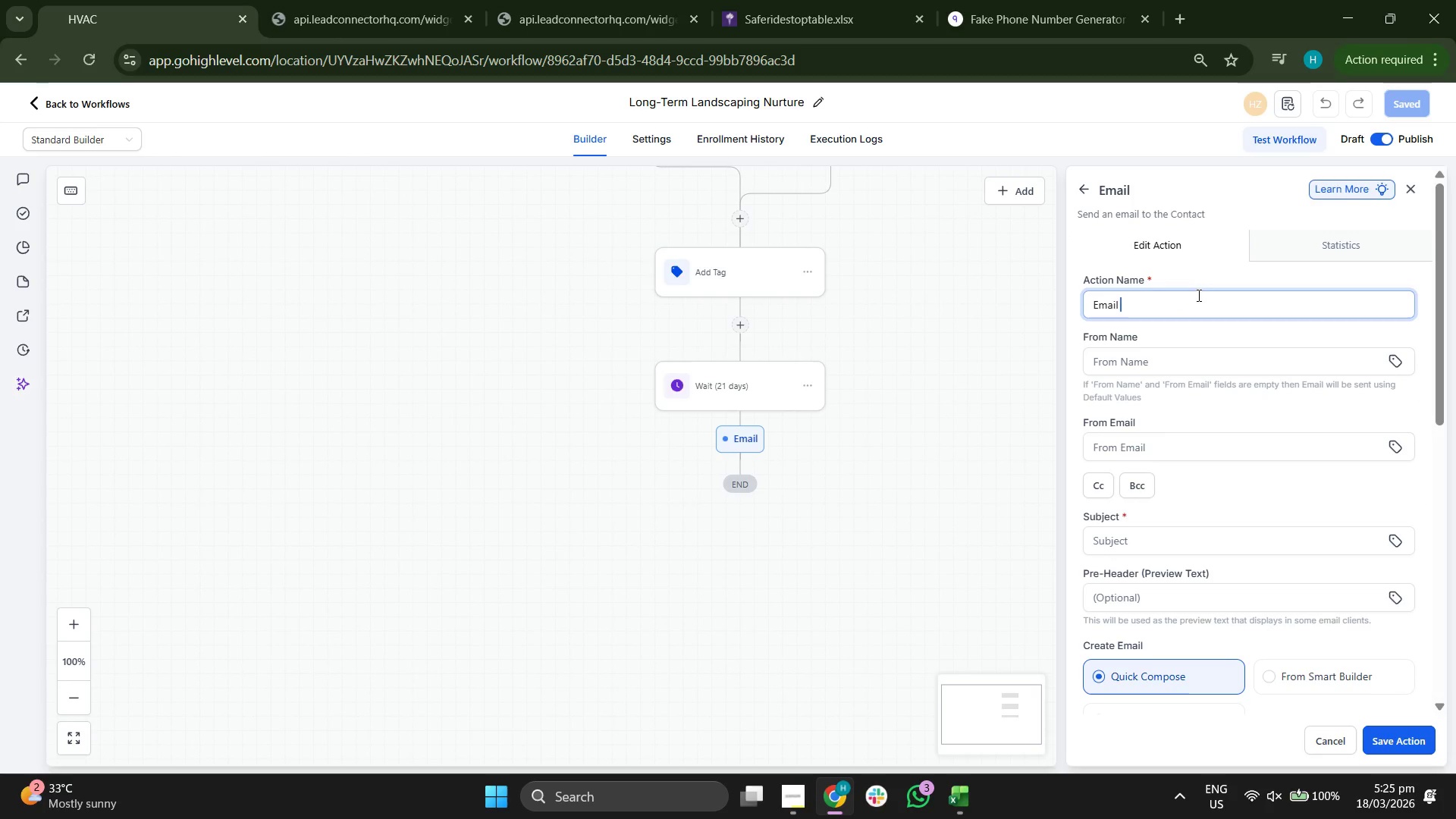 
key(1)
 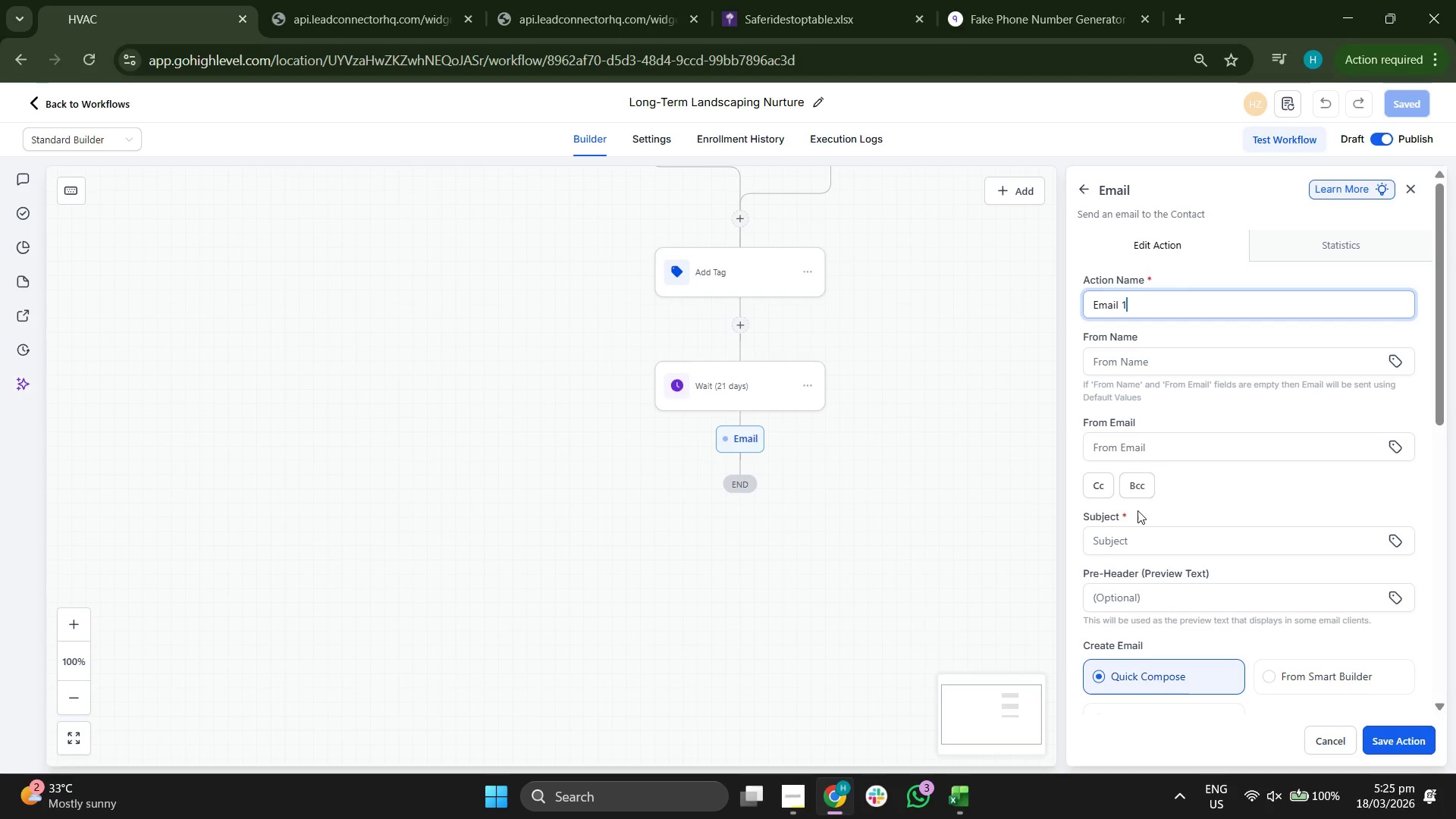 
left_click([1143, 531])
 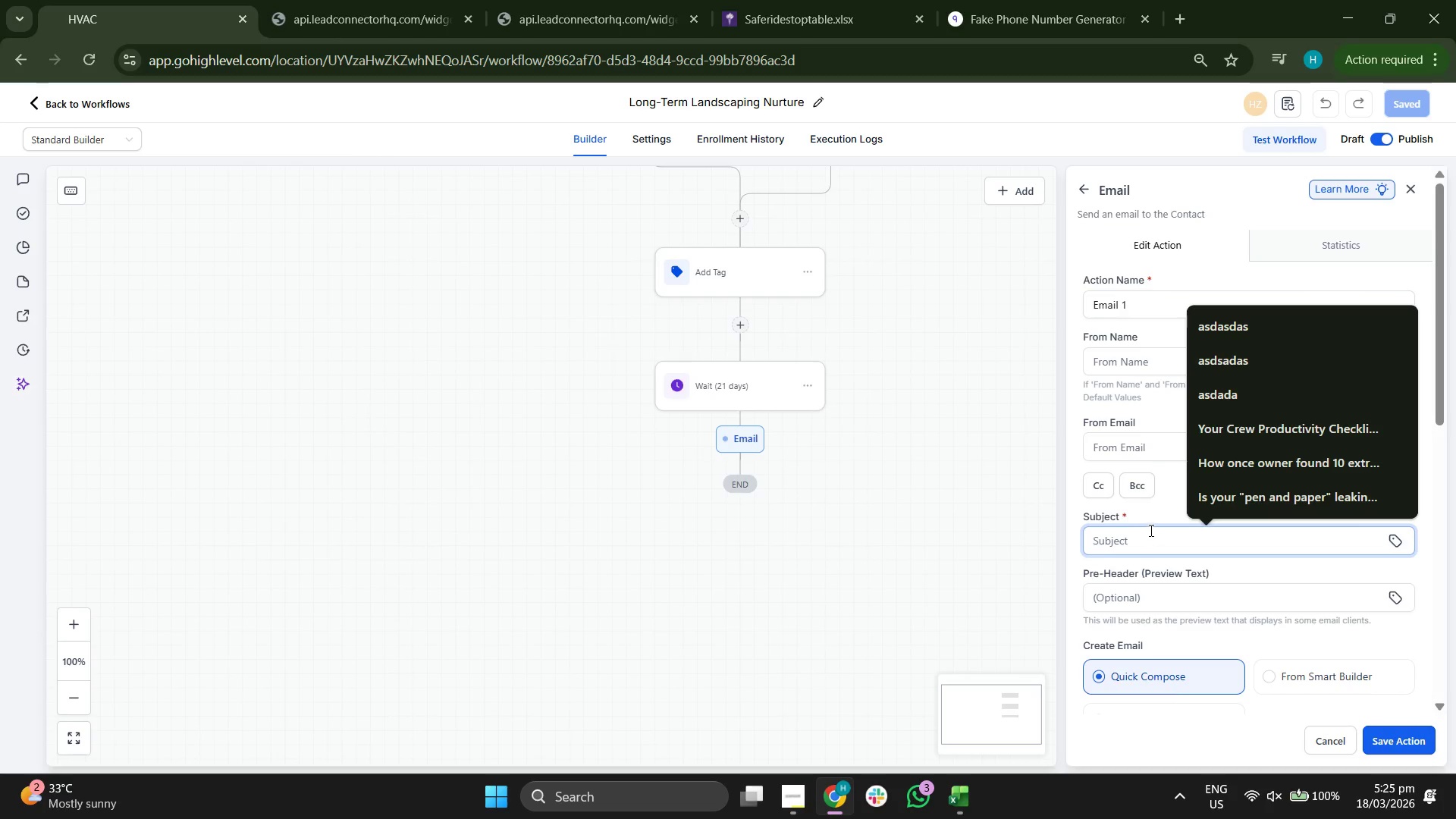 
left_click([967, 526])
 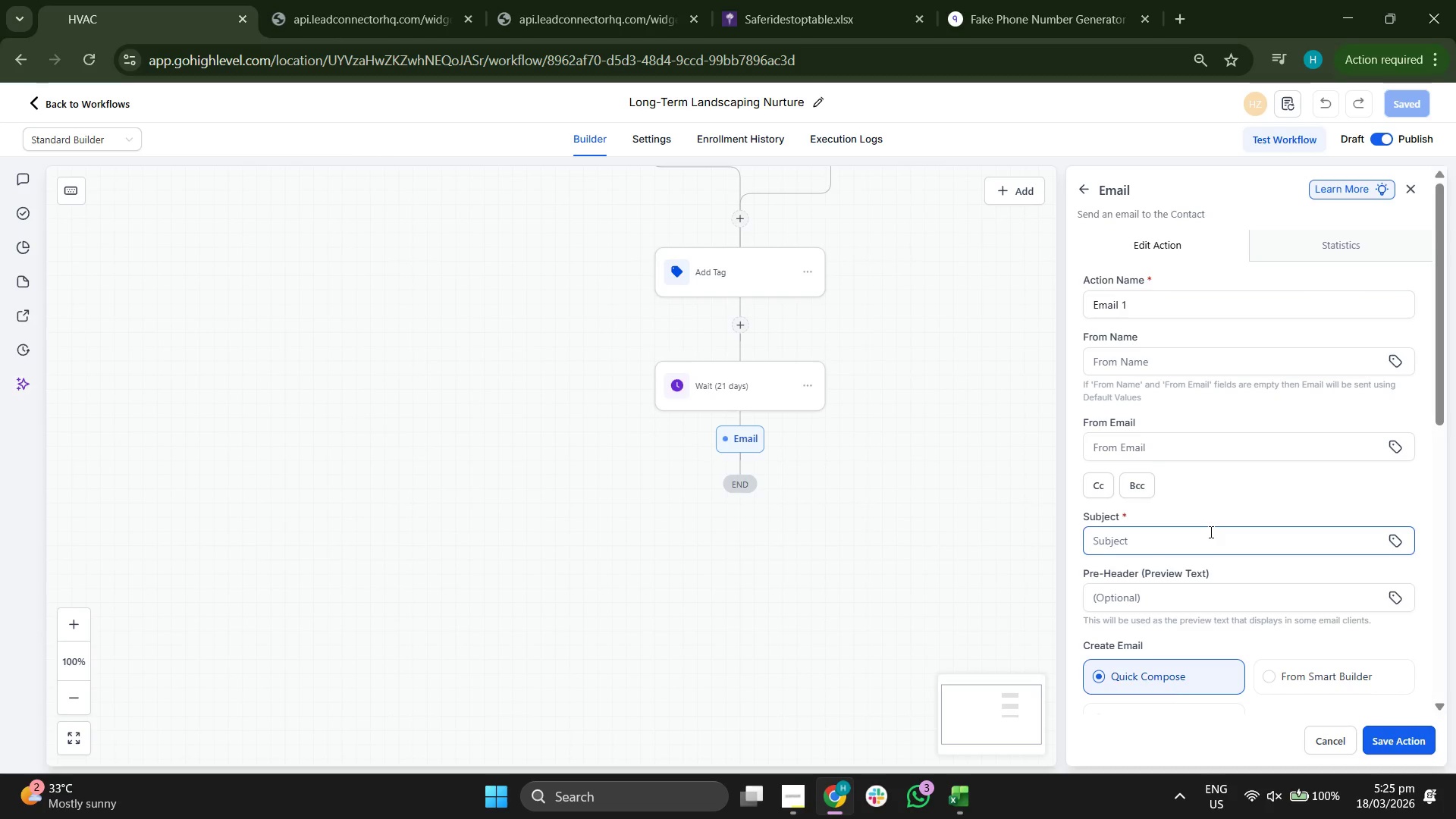 
wait(10.94)
 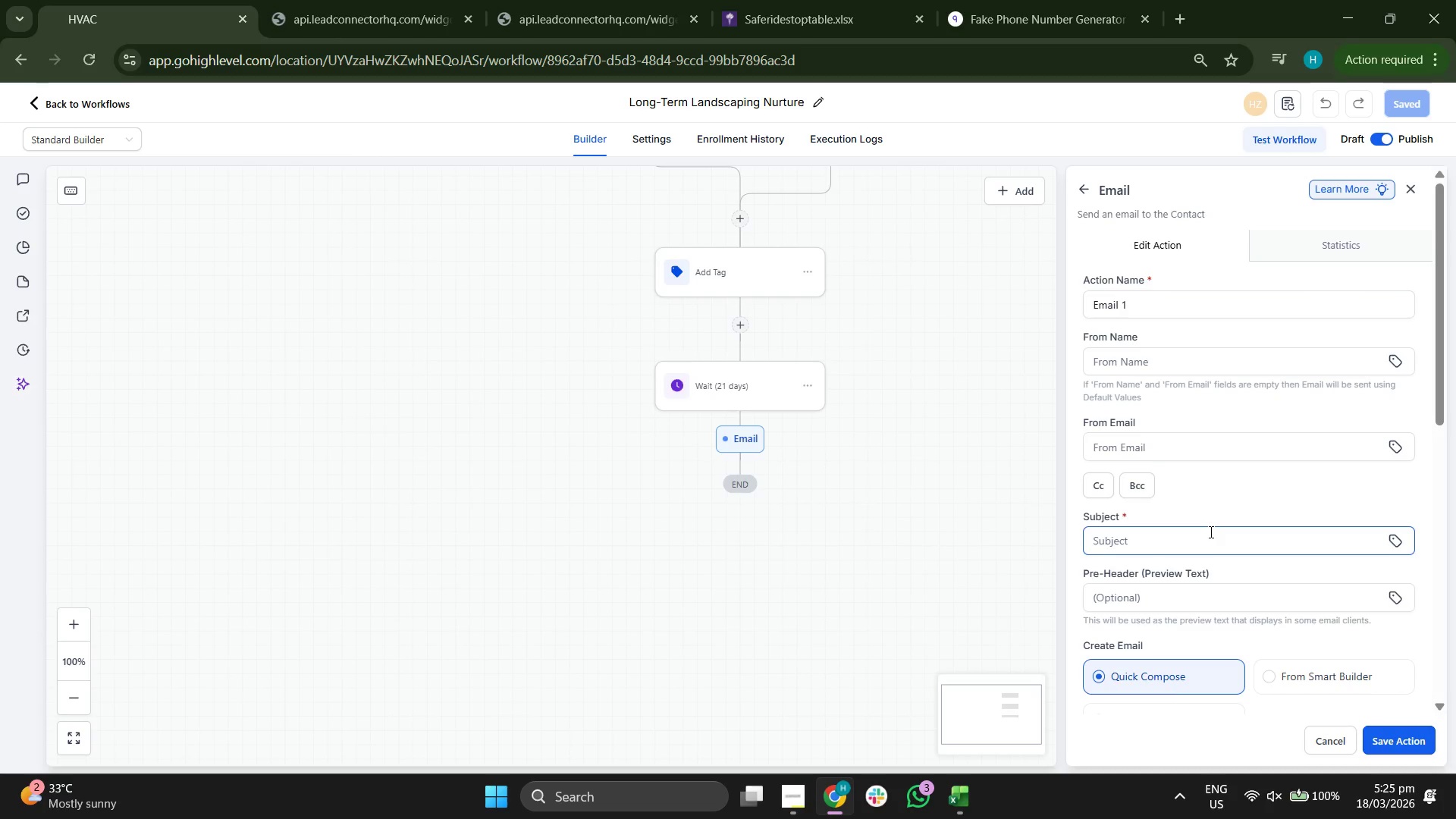 
left_click([1210, 532])
 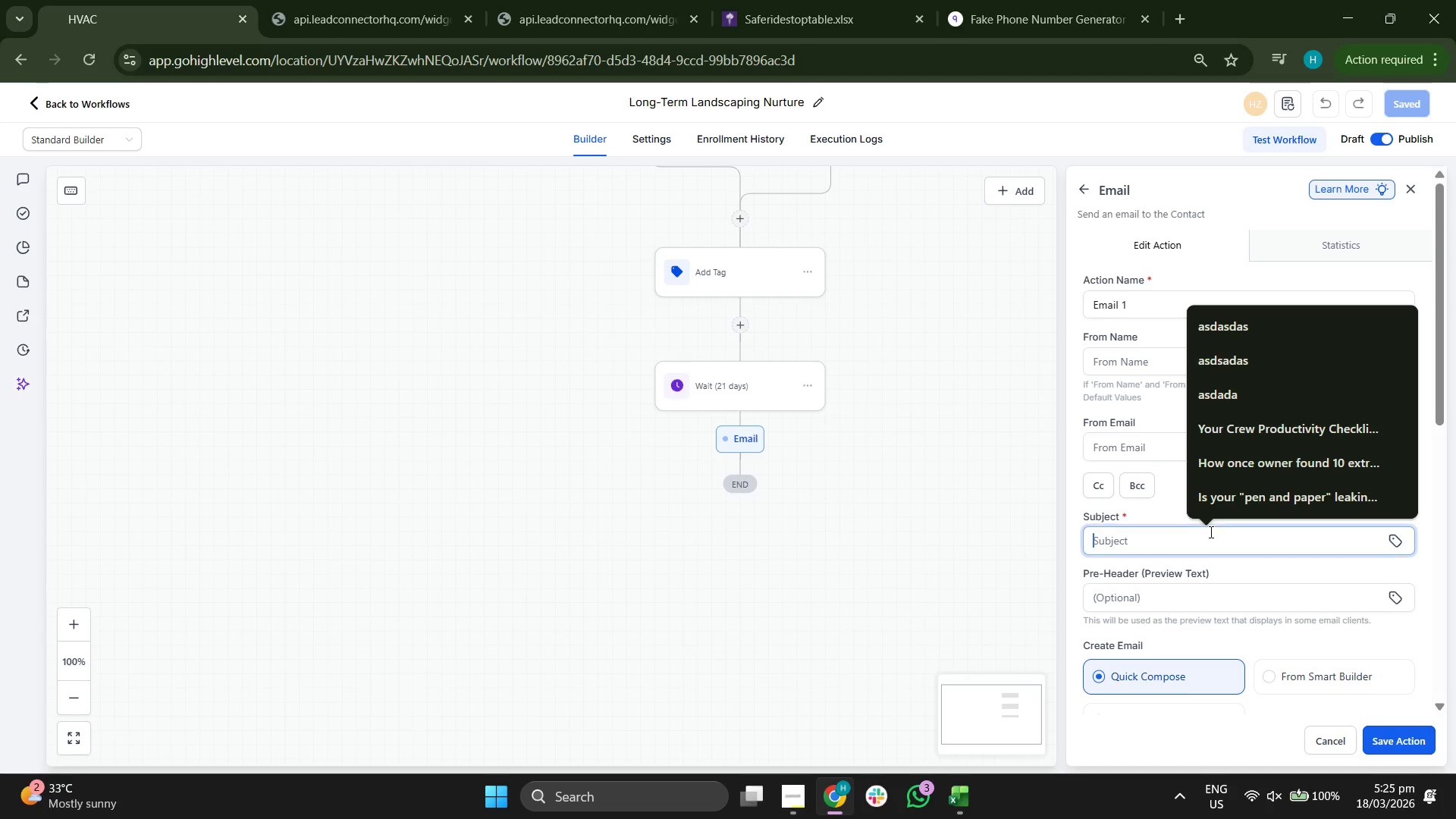 
type(Why din)
key(Backspace)
key(Backspace)
type(fi)
key(Backspace)
key(Backspace)
key(Backspace)
type(finding good crew leads si)
key(Backspace)
key(Backspace)
type(is so hard)
 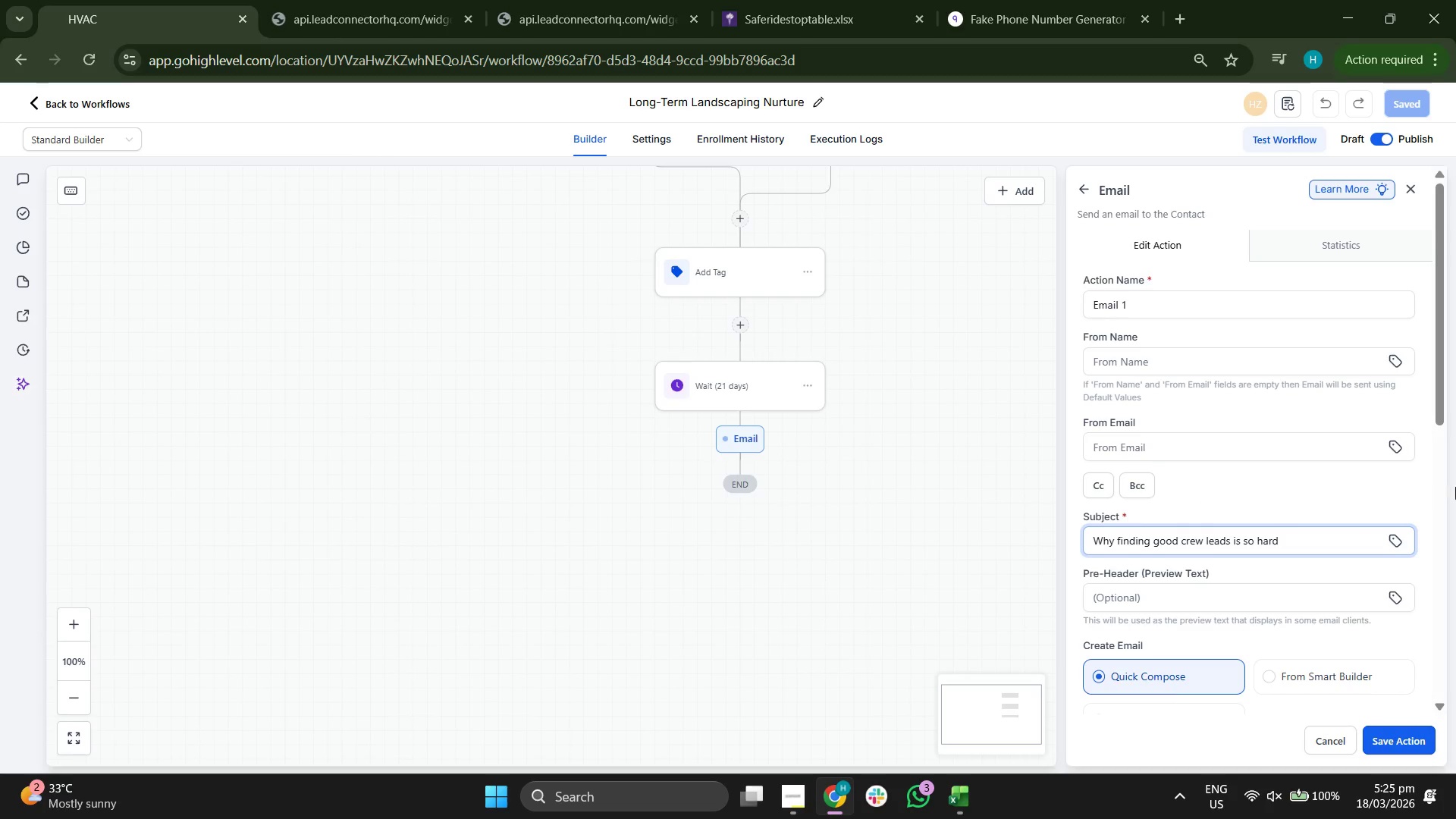 
left_click([1149, 537])
 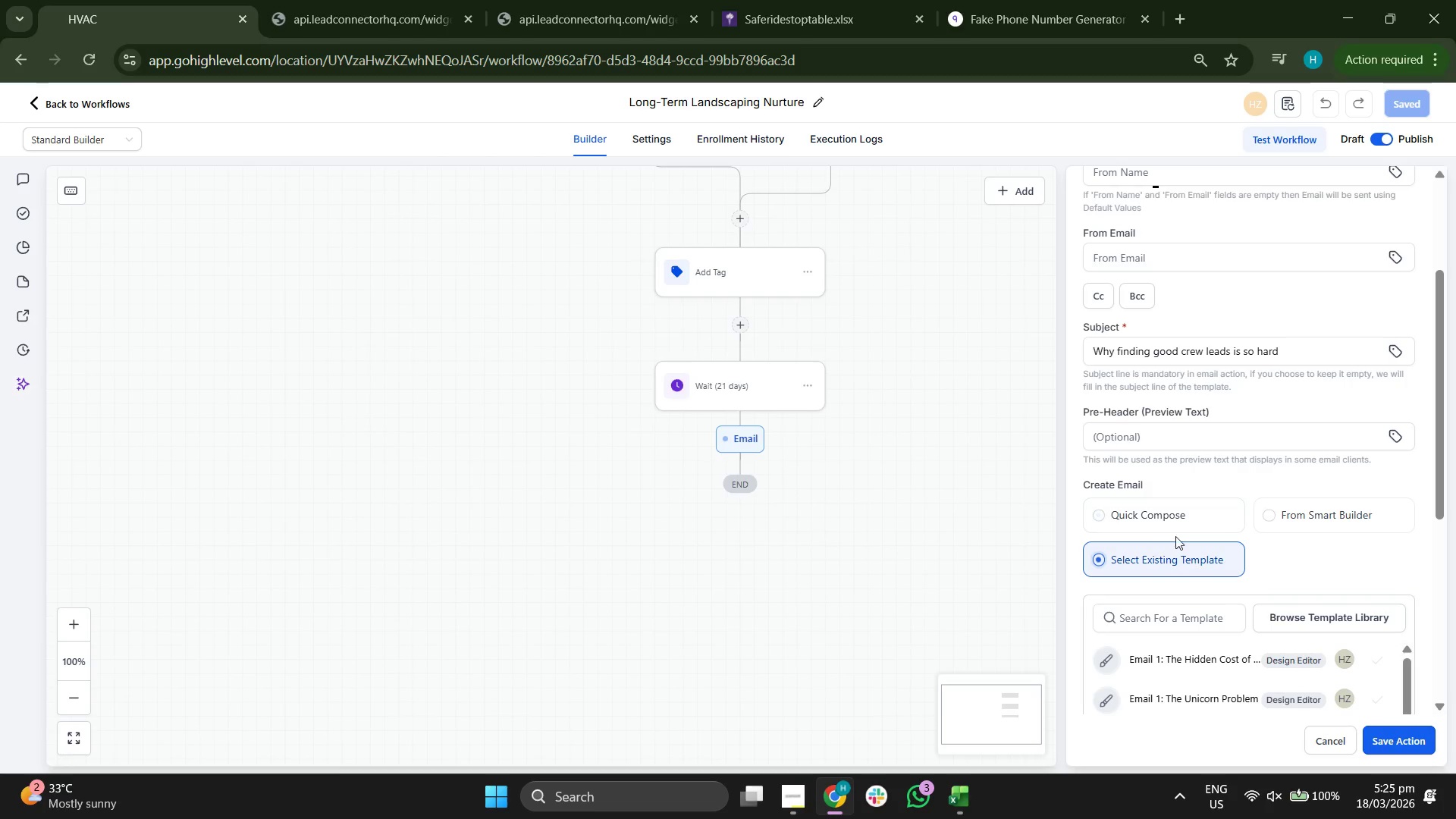 
scroll: coordinate [1234, 512], scroll_direction: down, amount: 4.0
 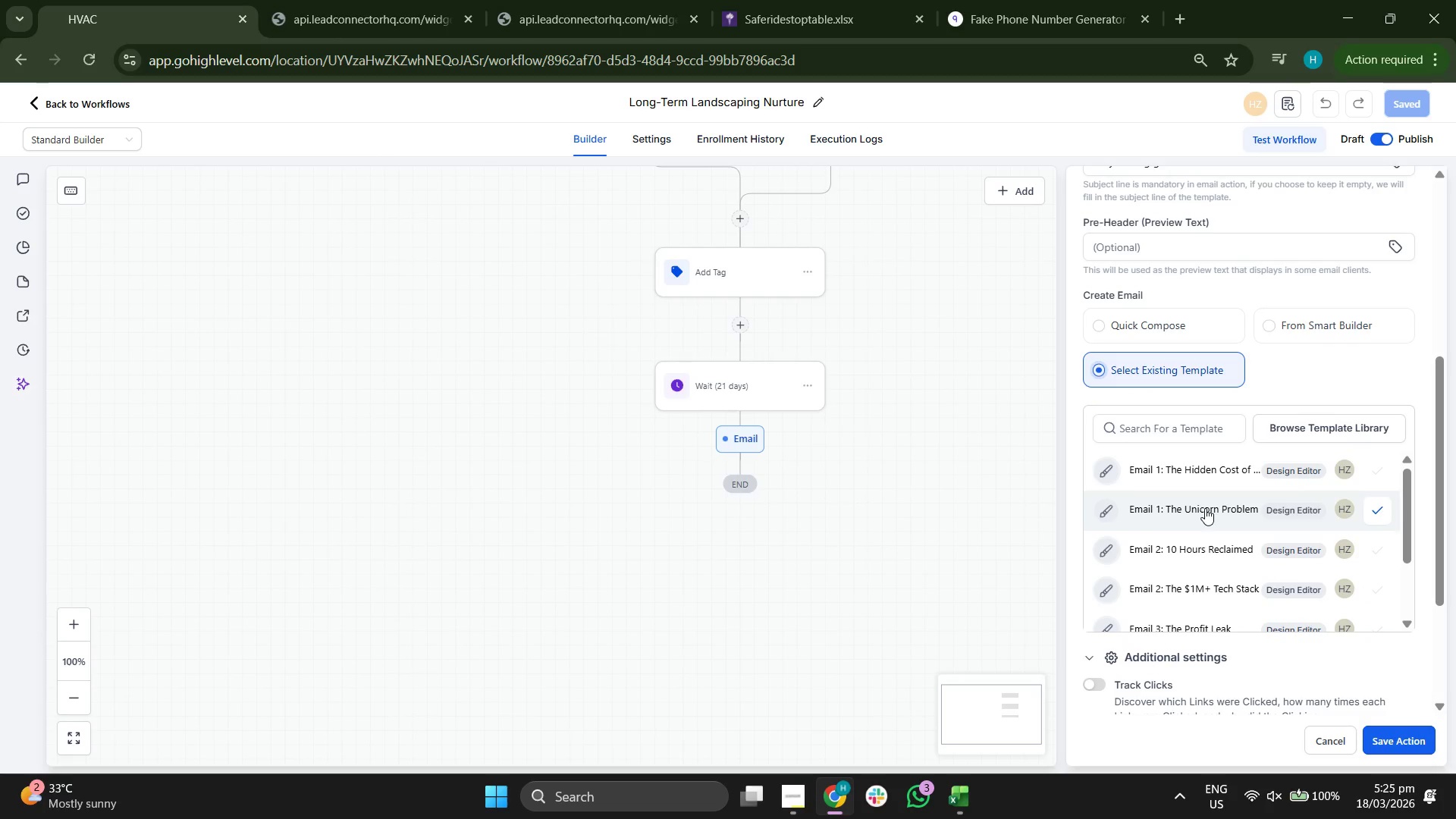 
scroll: coordinate [1209, 508], scroll_direction: up, amount: 1.0
 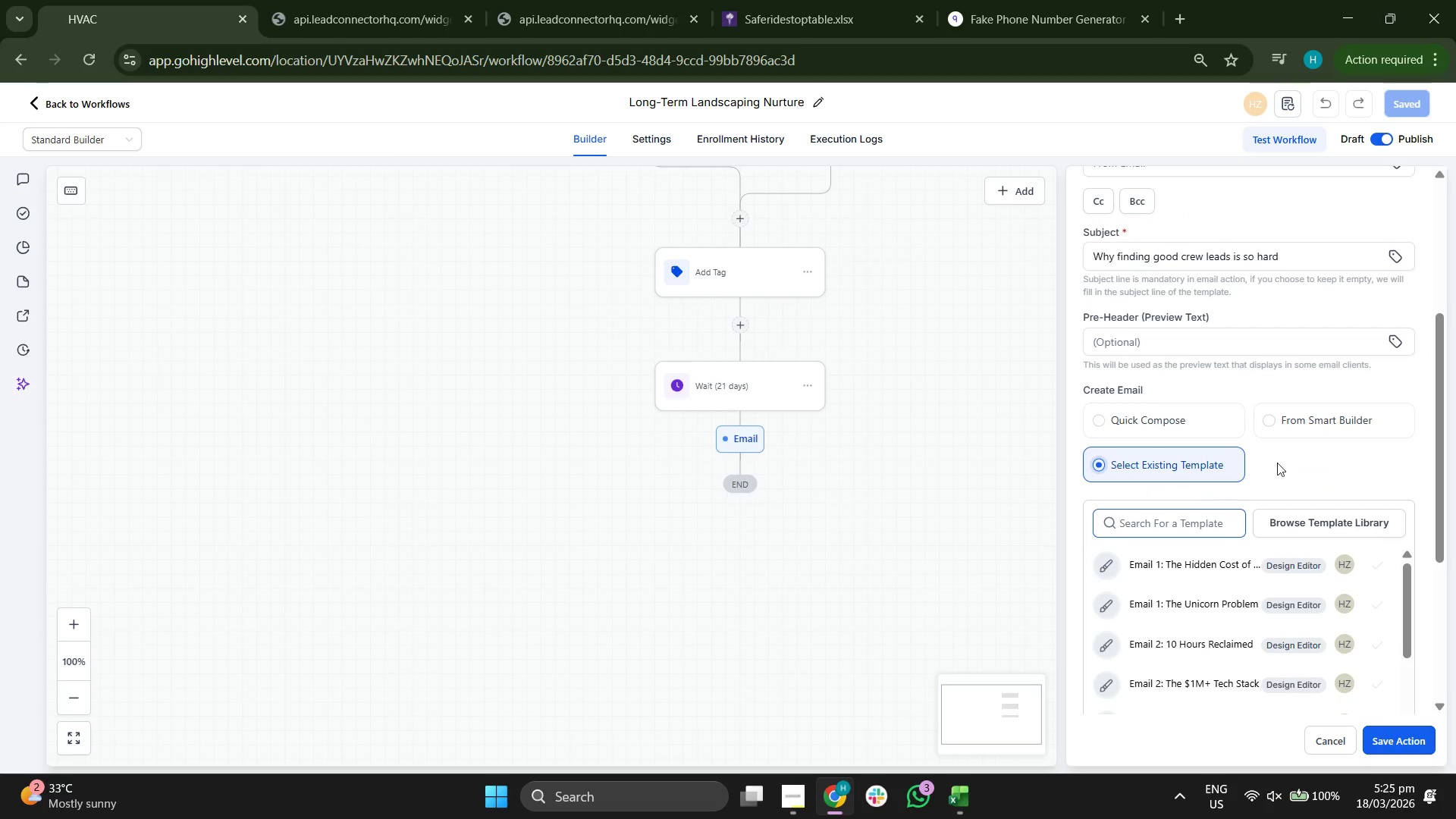 
scroll: coordinate [1312, 431], scroll_direction: down, amount: 1.0
 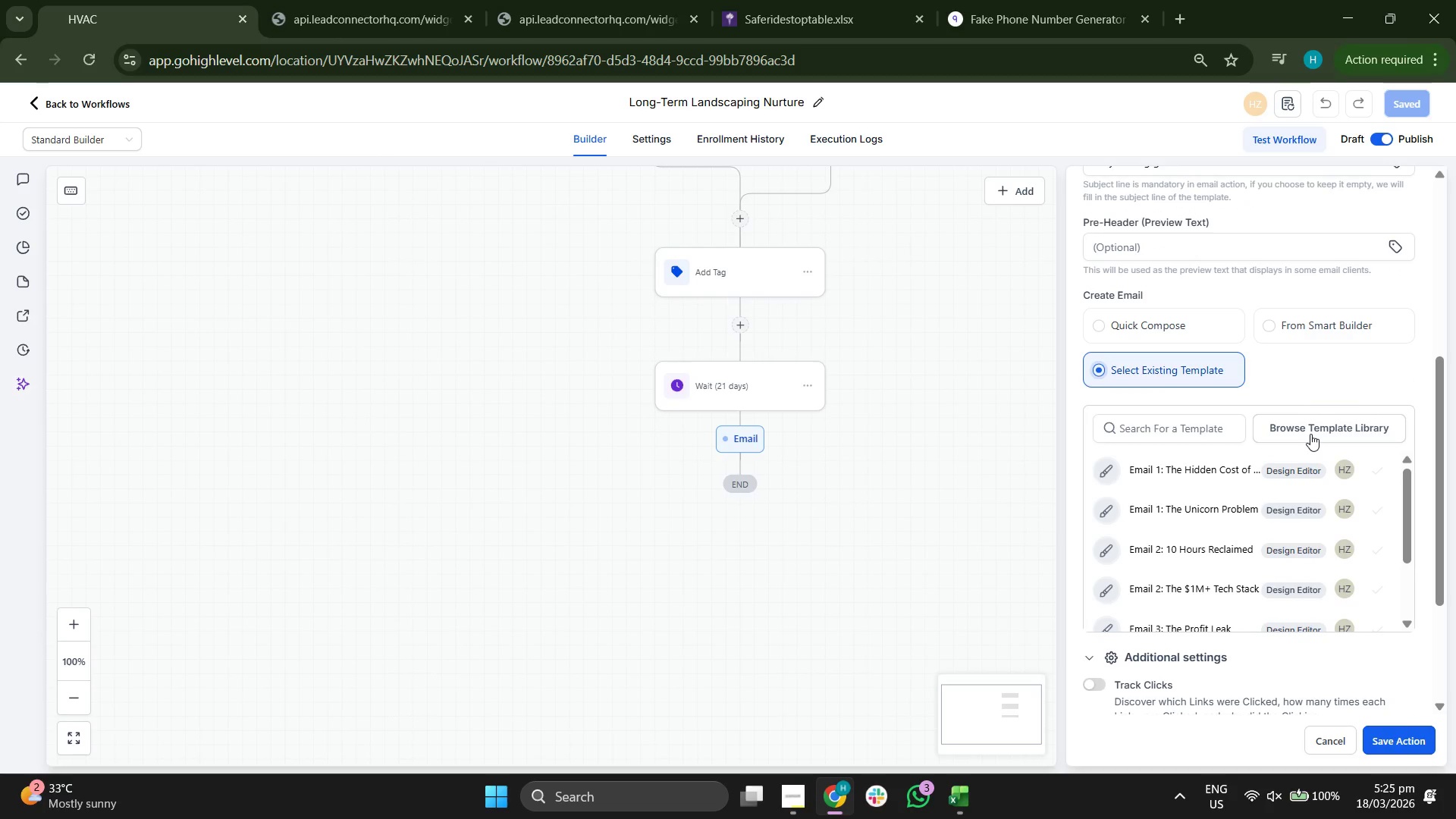 
left_click([1200, 512])
 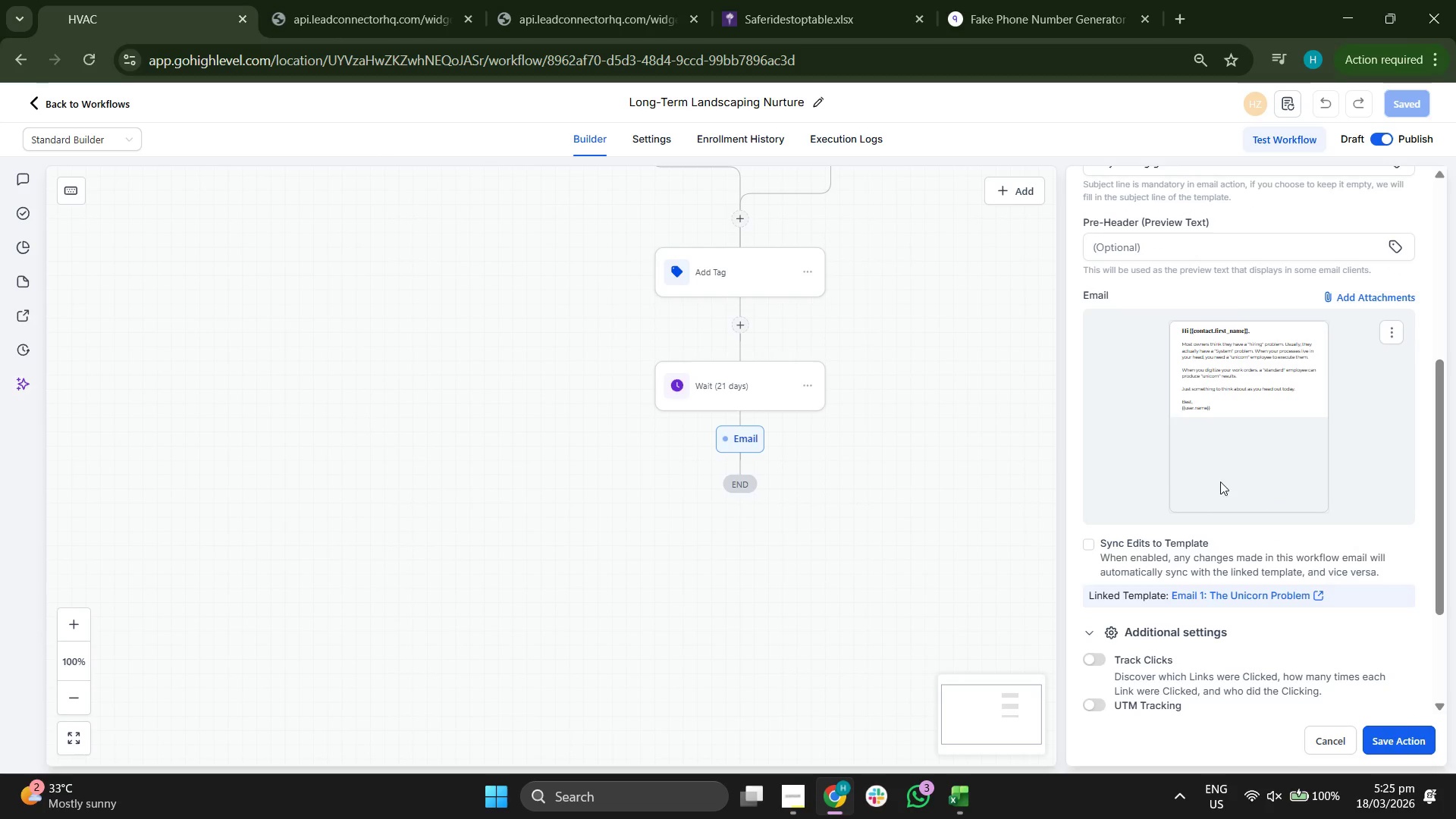 
scroll: coordinate [1228, 520], scroll_direction: down, amount: 1.0
 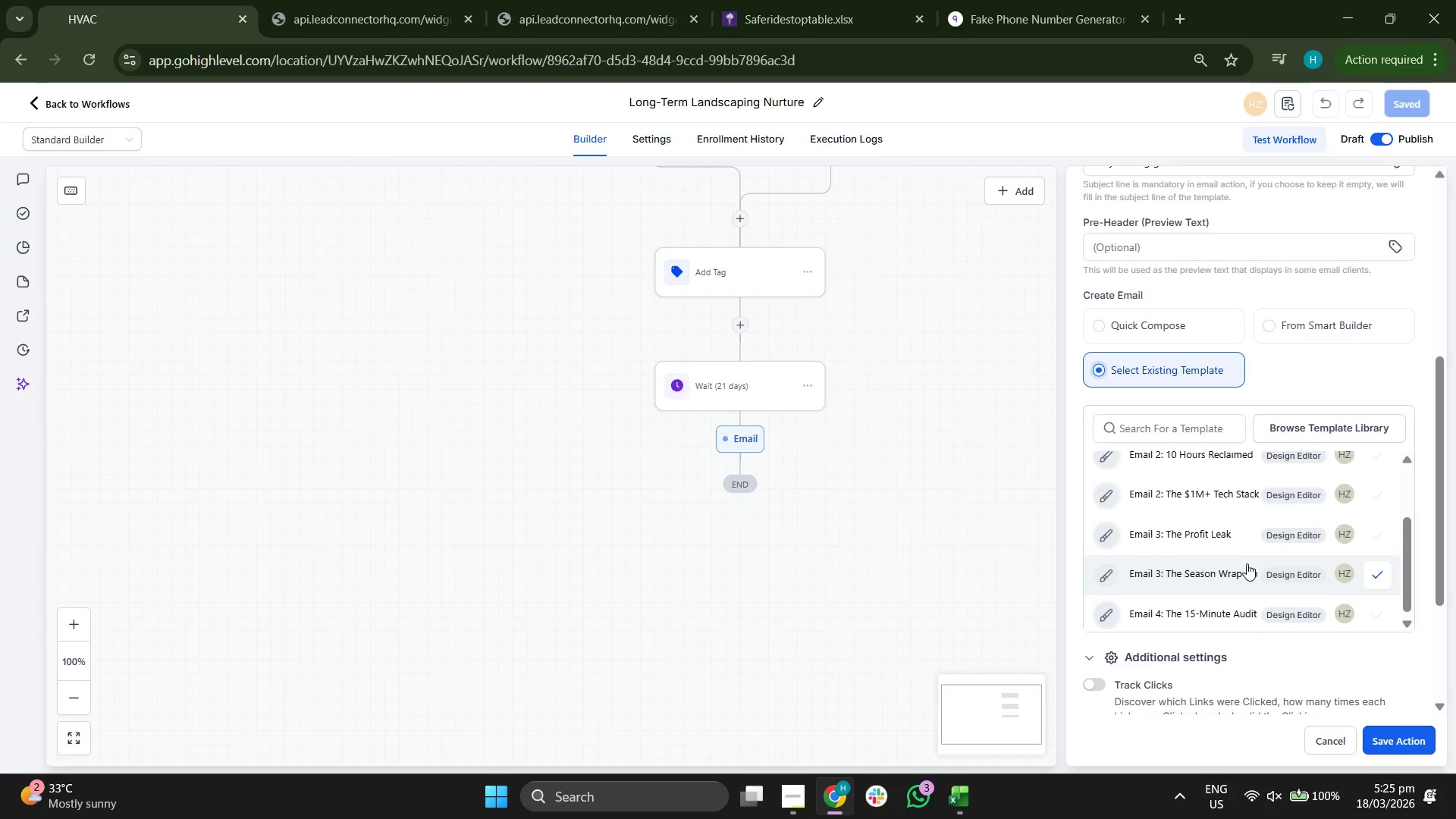 
scroll: coordinate [1245, 561], scroll_direction: up, amount: 2.0
 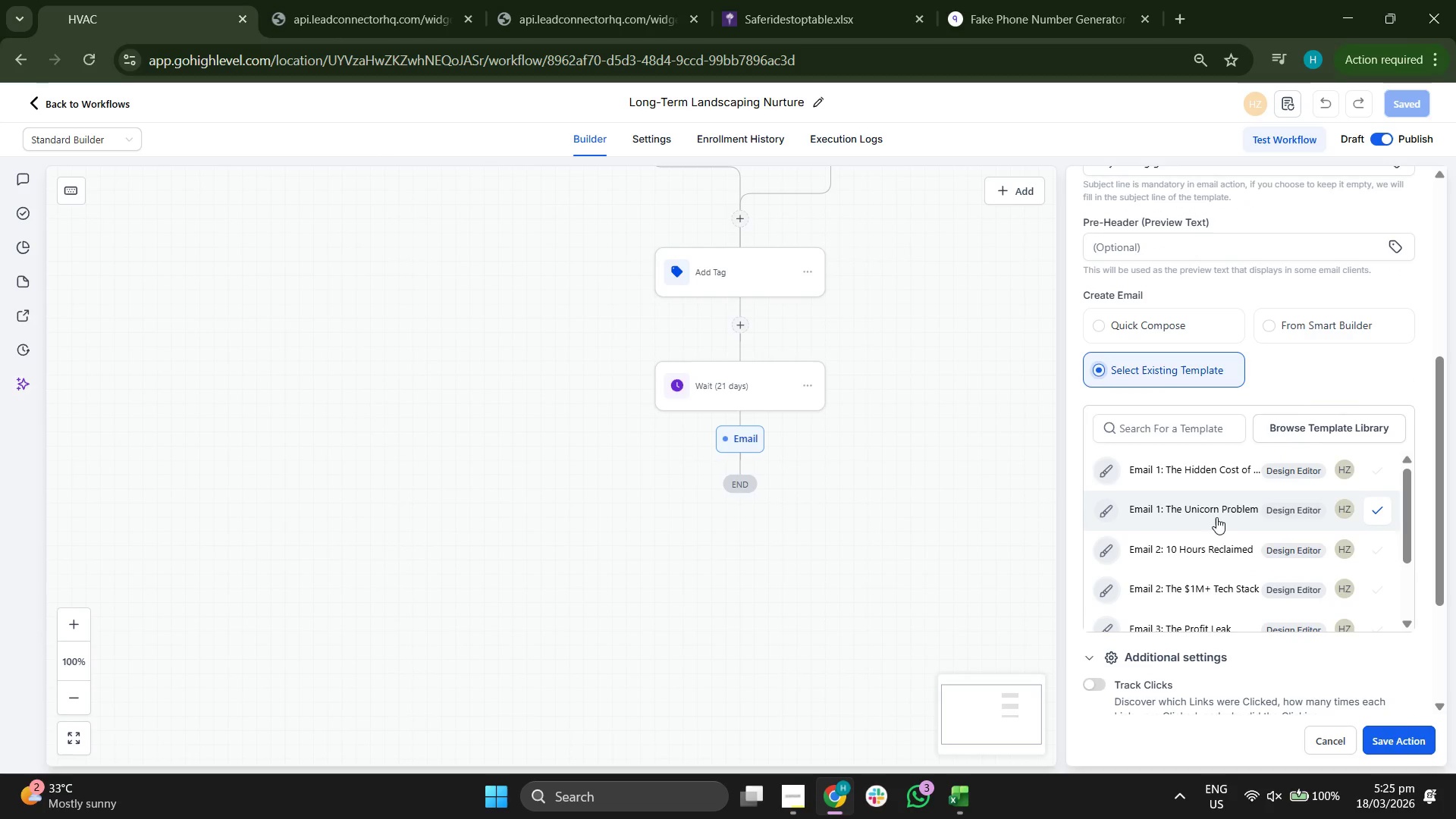 
left_click_drag(start_coordinate=[1041, 525], to_coordinate=[974, 331])
 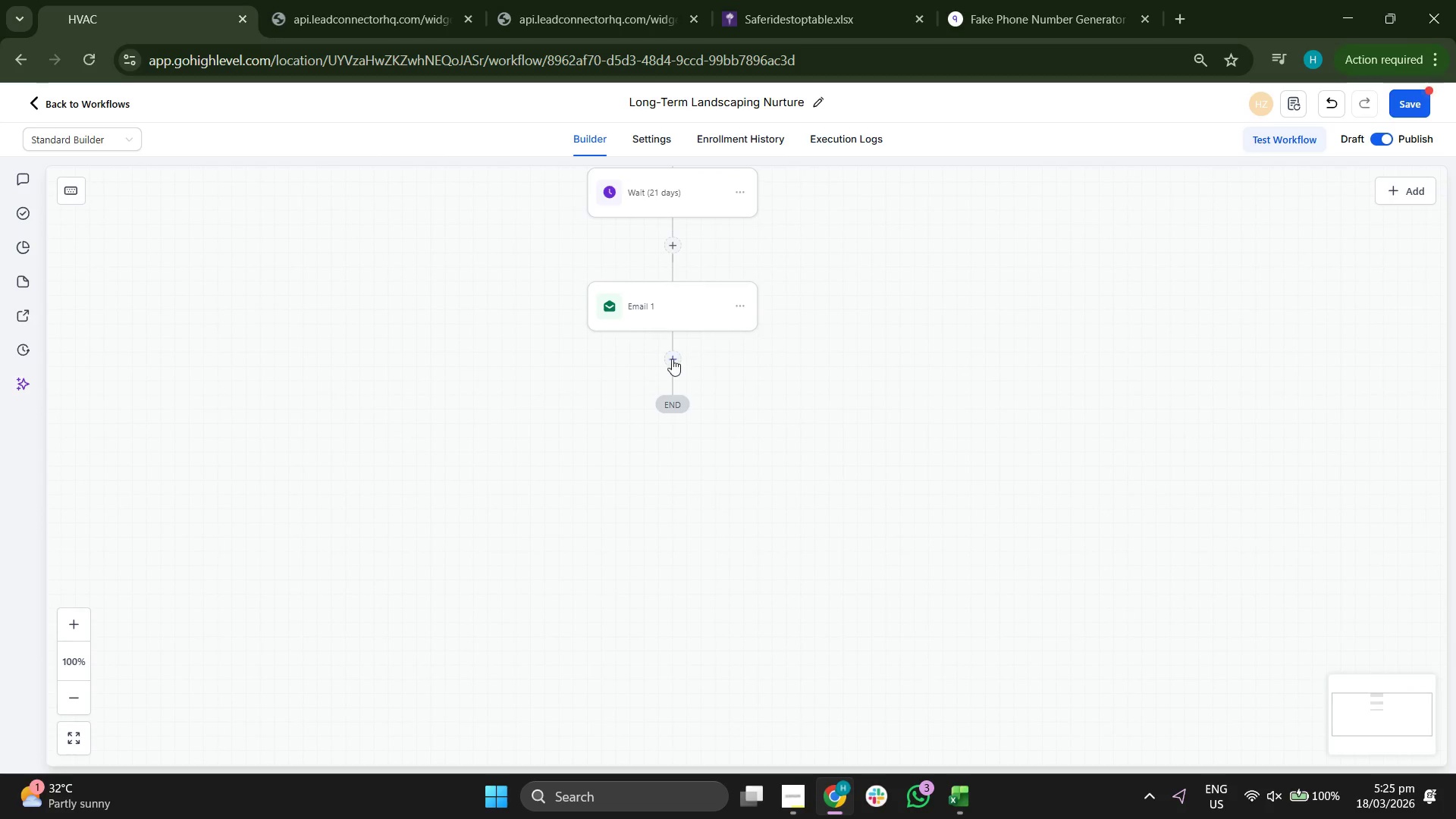 
scroll: coordinate [1121, 463], scroll_direction: up, amount: 7.0
 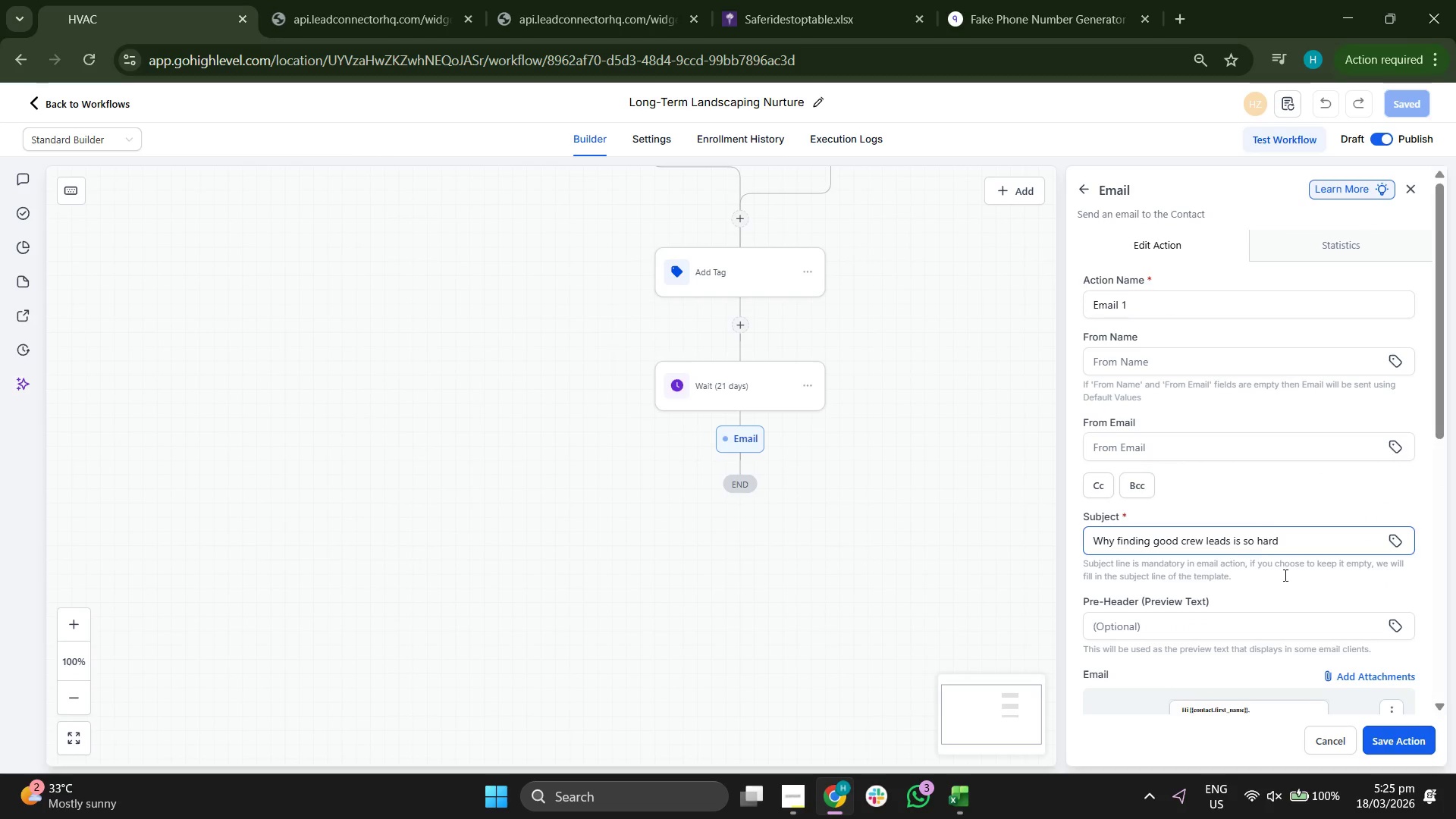 
left_click([667, 359])
 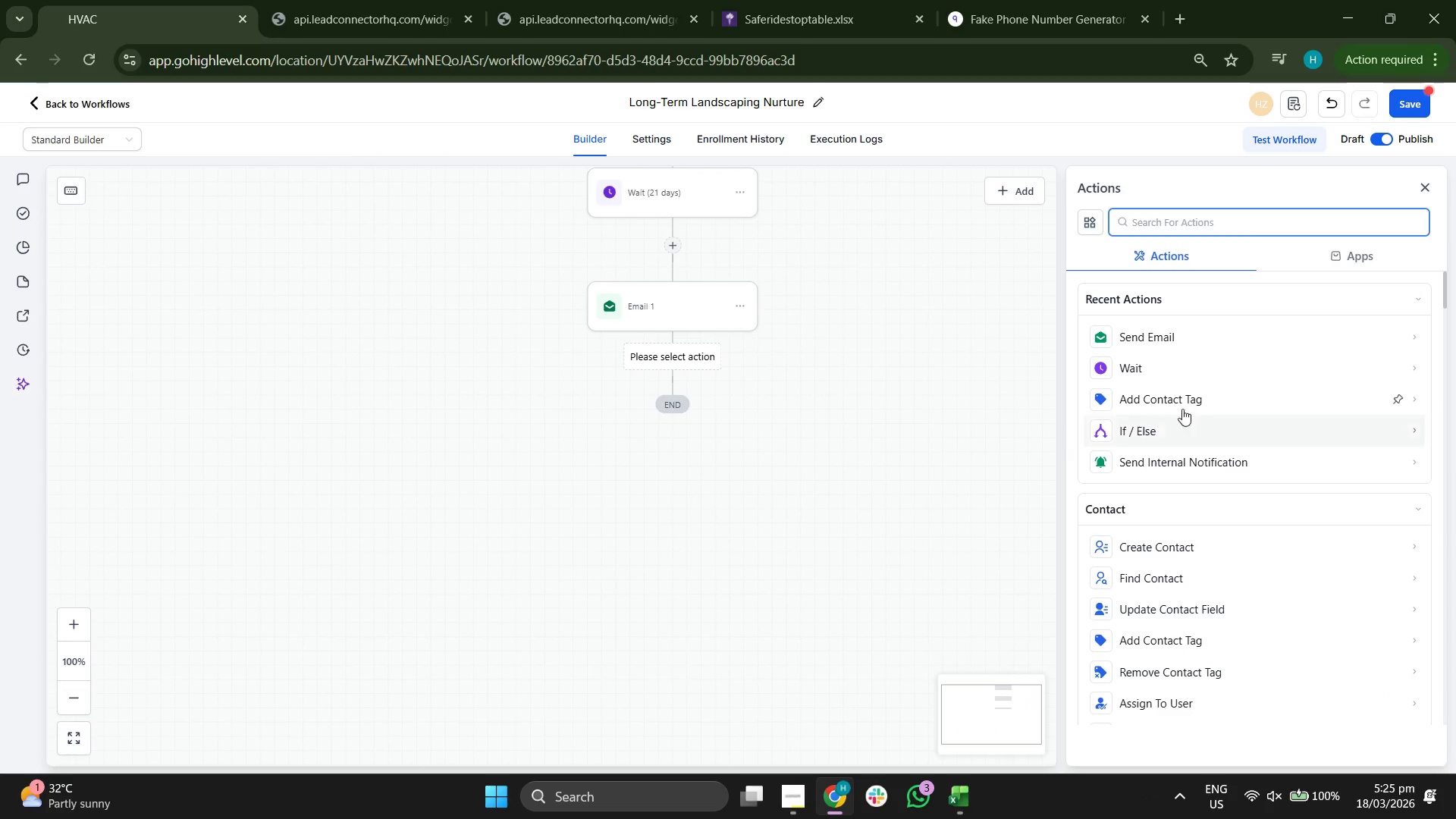 
scroll: coordinate [1297, 554], scroll_direction: down, amount: 2.0
 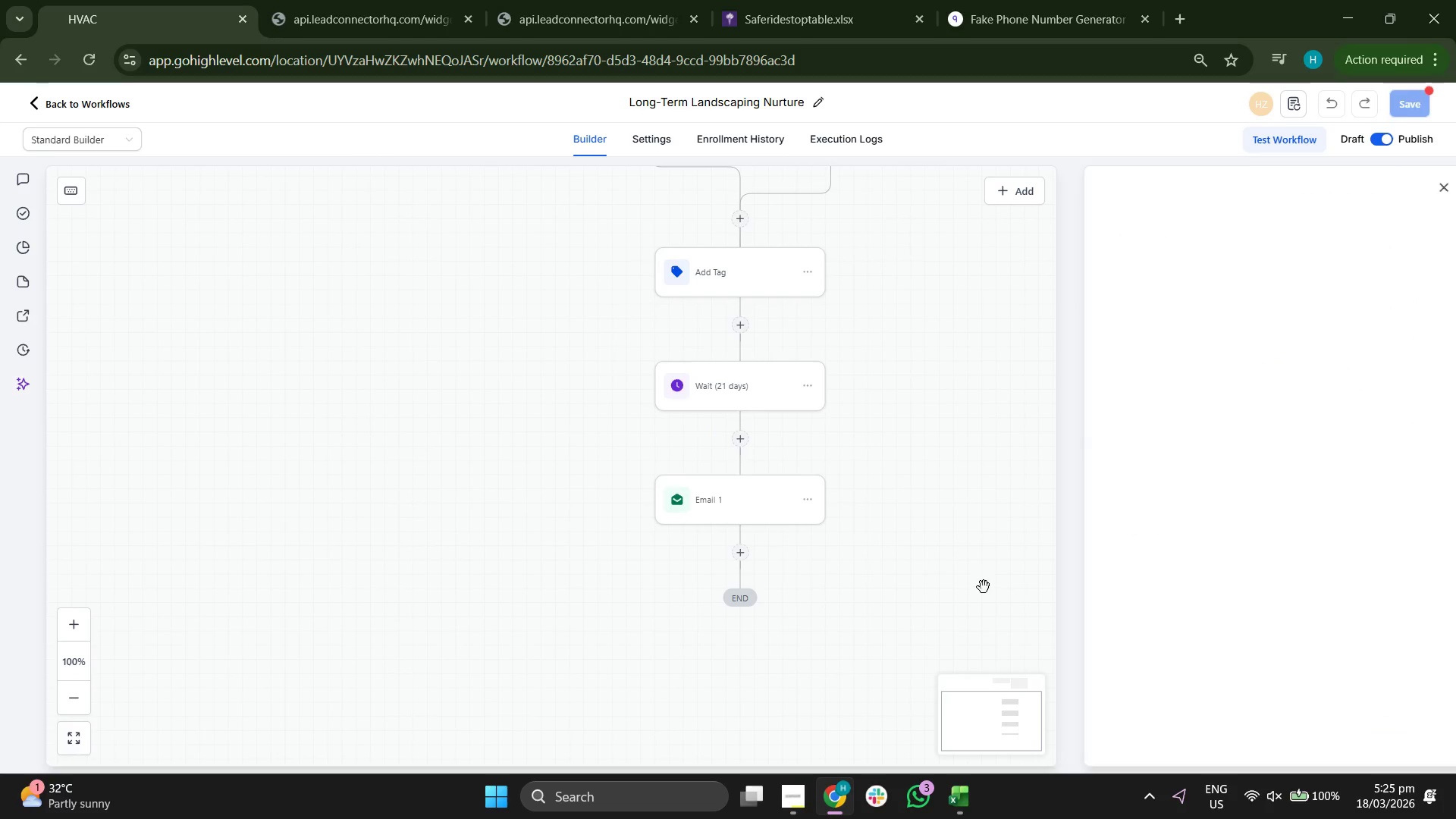 
left_click([1172, 368])
 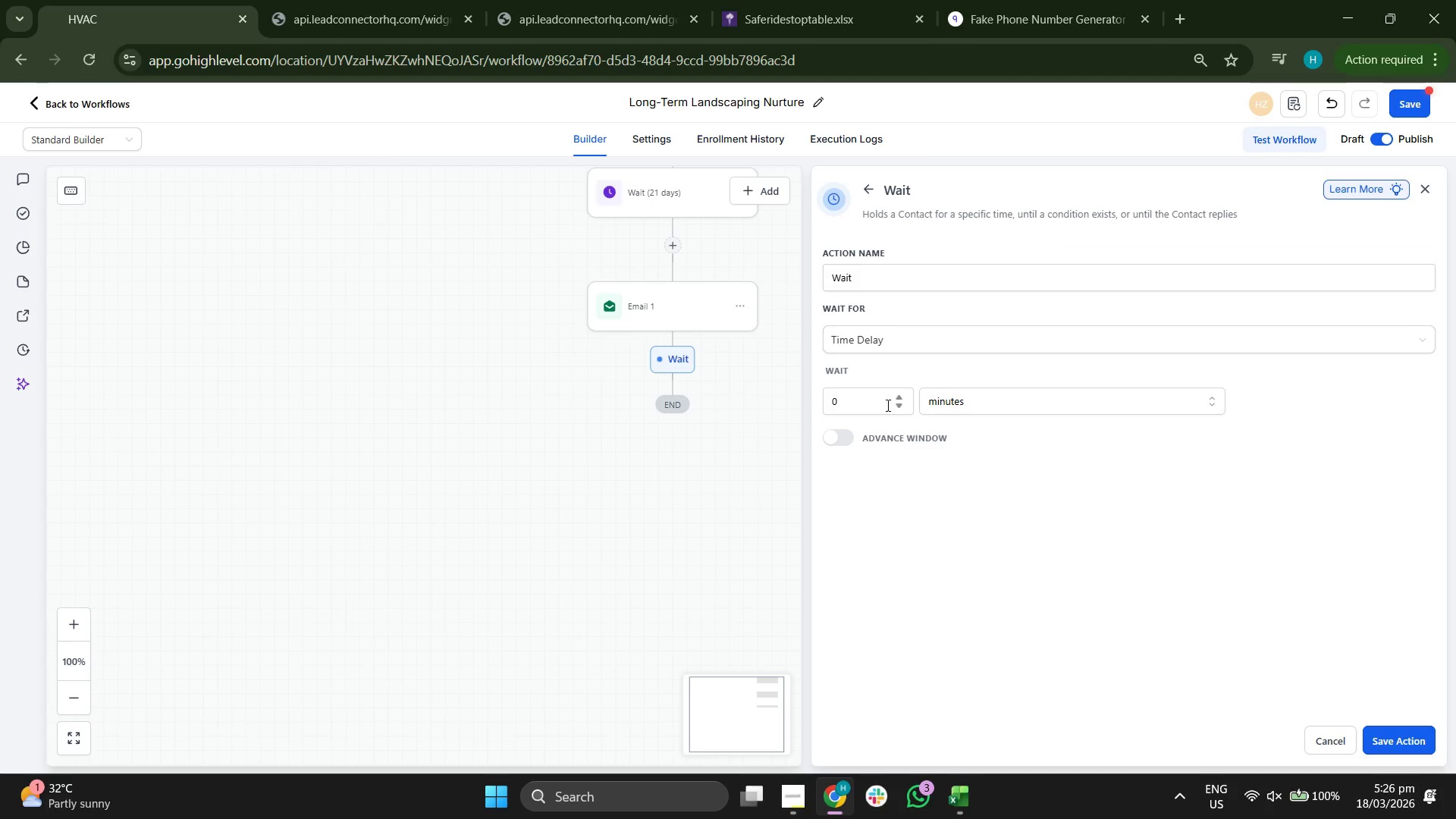 
left_click([847, 397])
 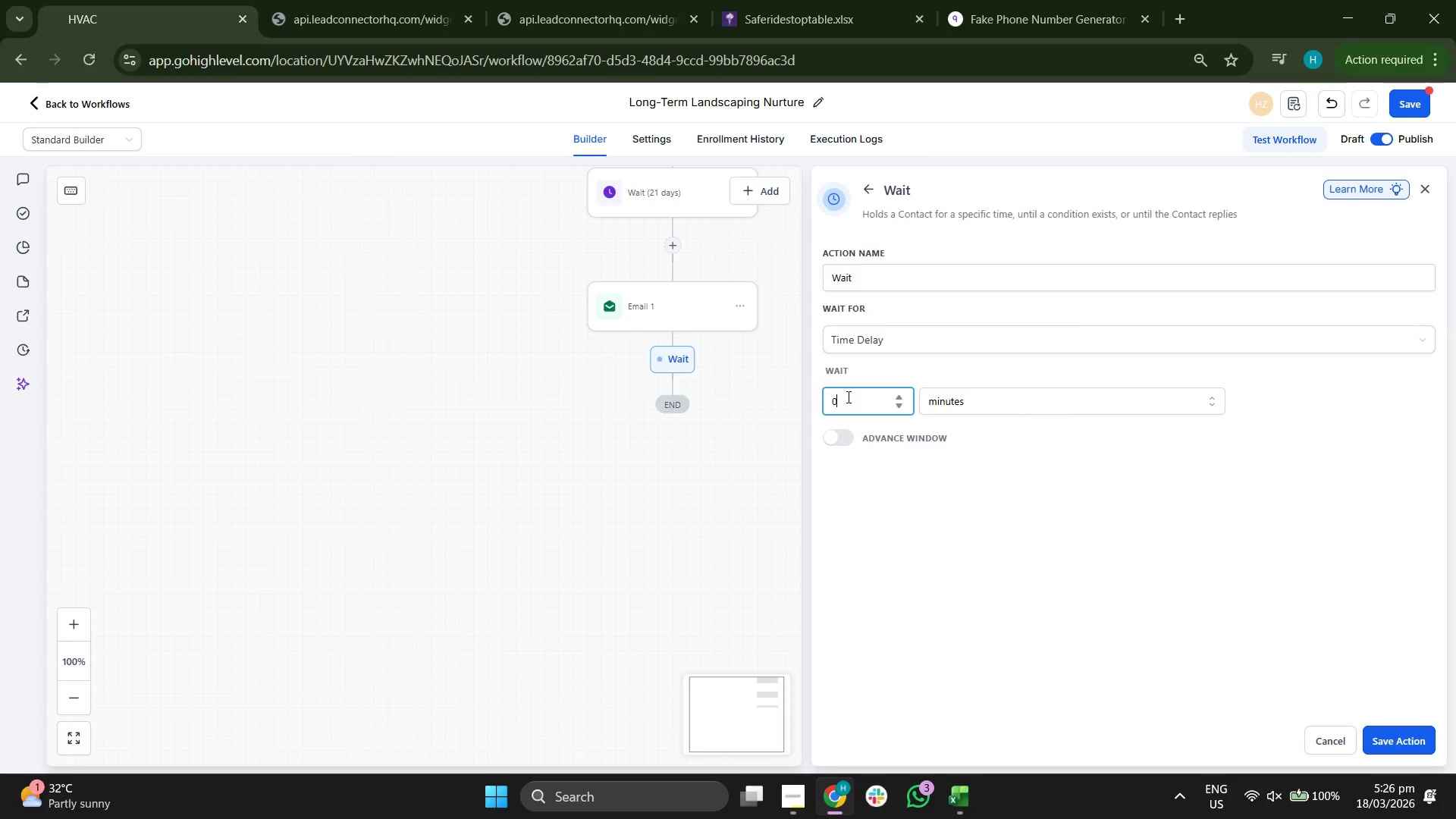 
key(Backspace)
type(30)
 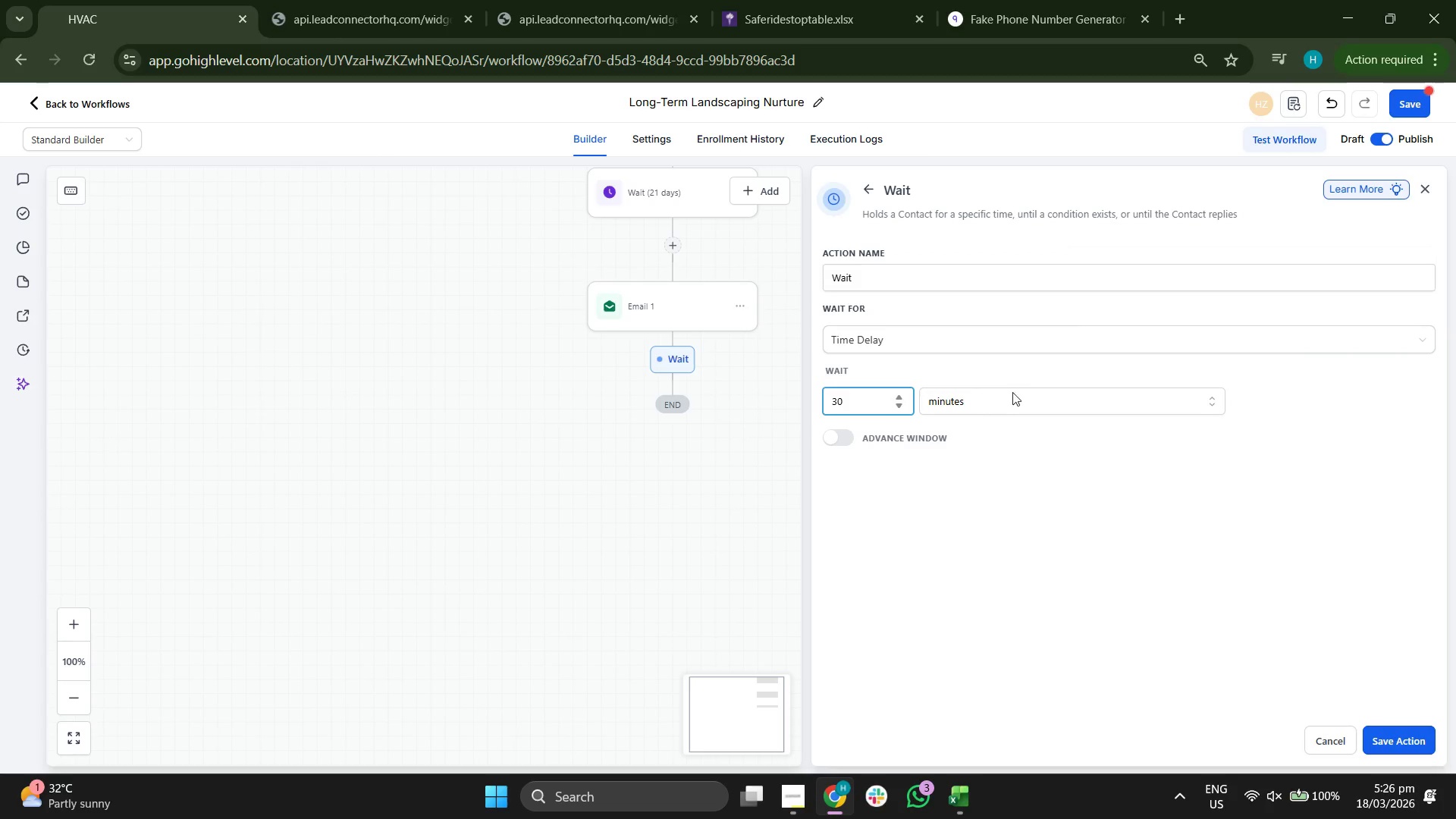 
left_click([984, 399])
 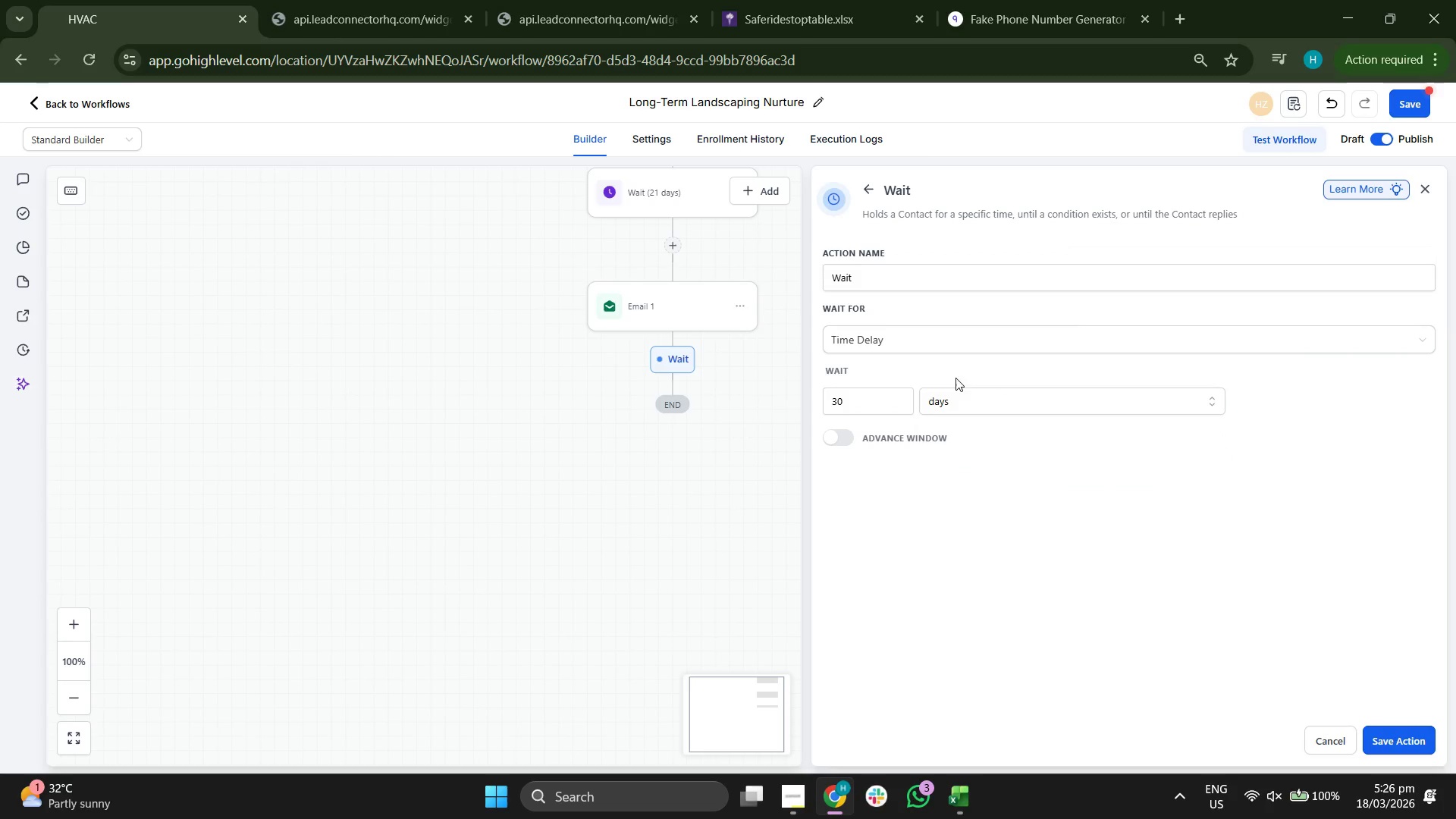 
double_click([954, 286])
 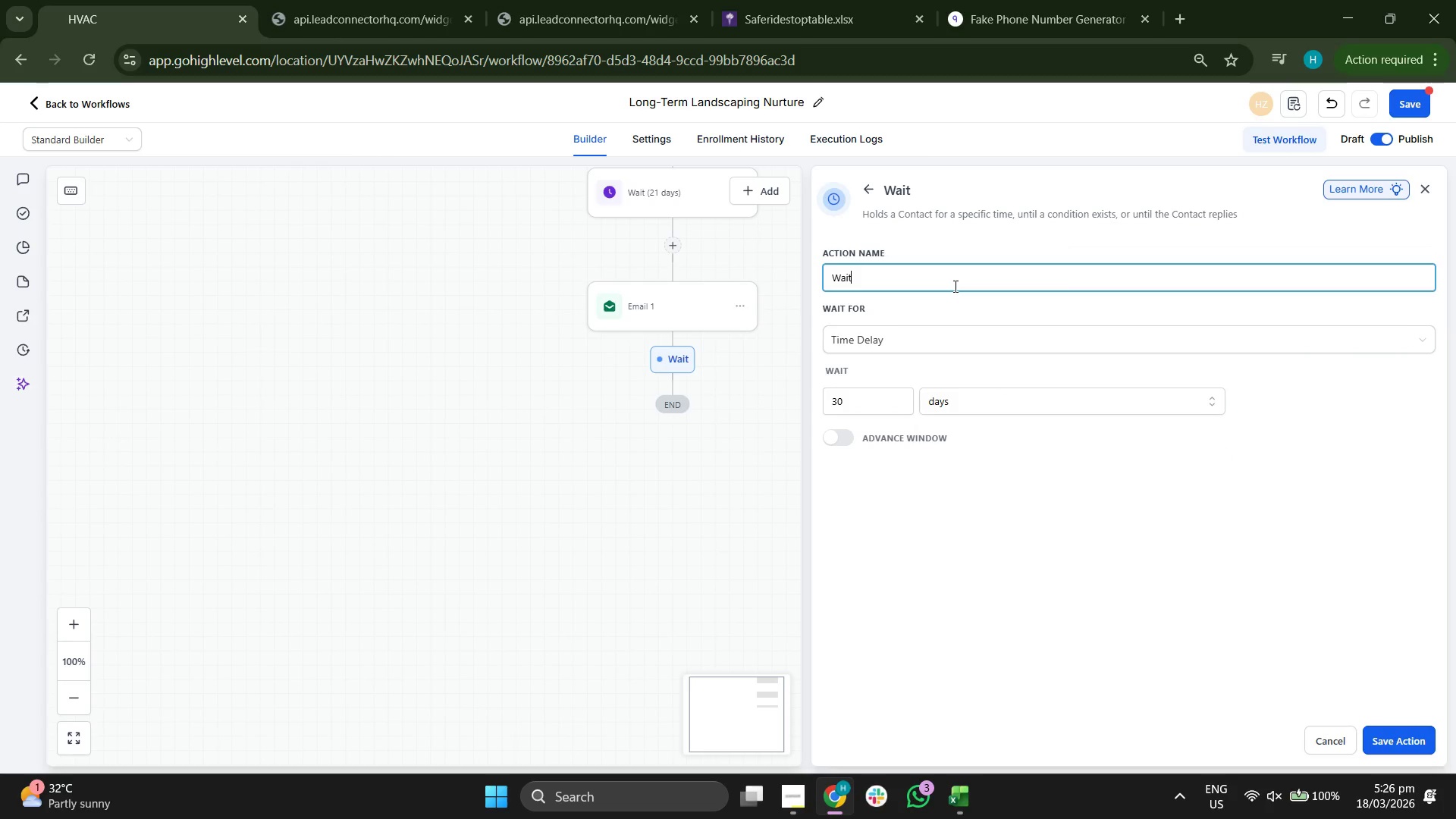 
type( (30)
 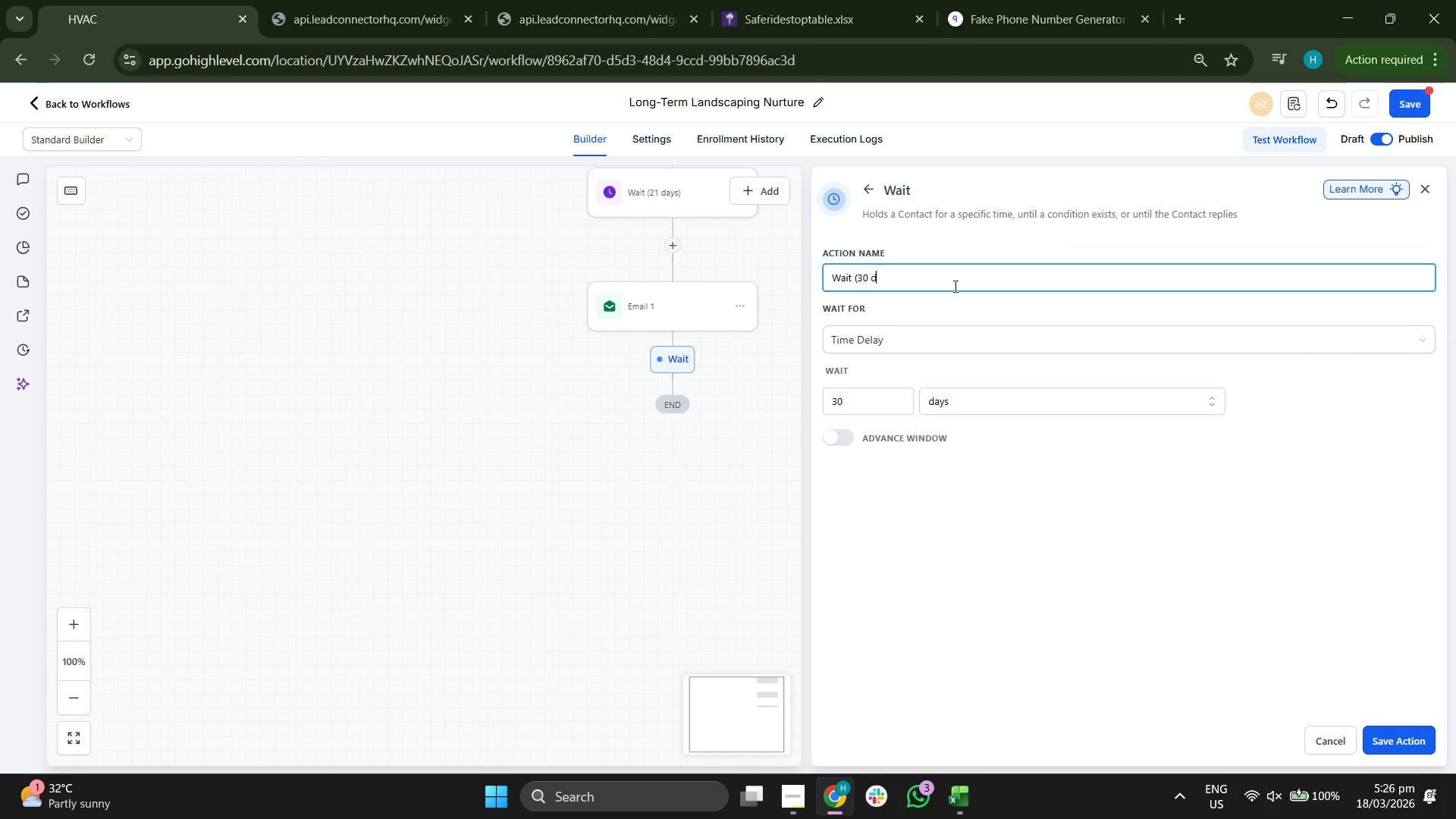 
 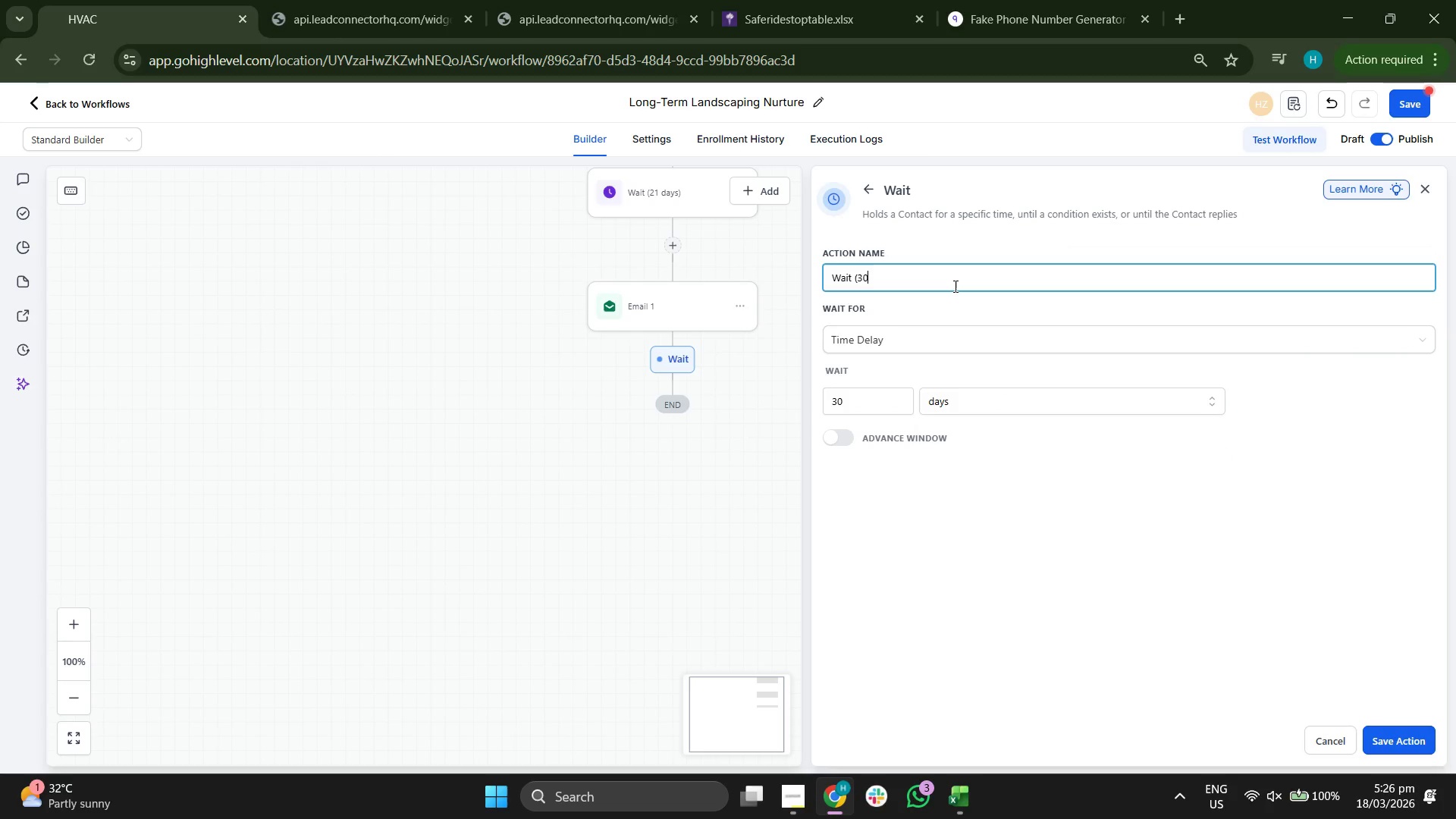 
type( d)
key(Backspace)
type(Days))
 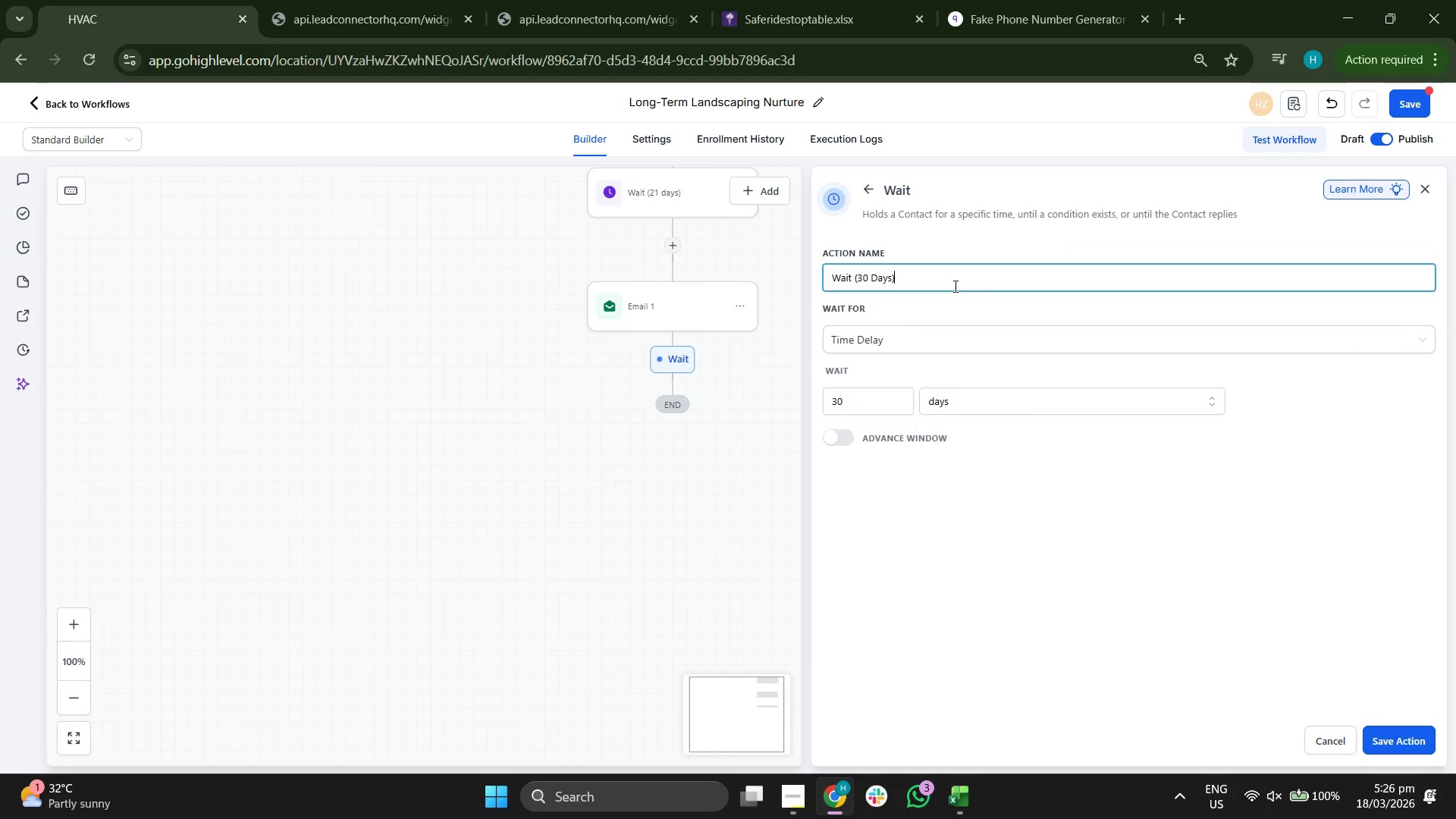 
left_click_drag(start_coordinate=[923, 545], to_coordinate=[852, 409])
 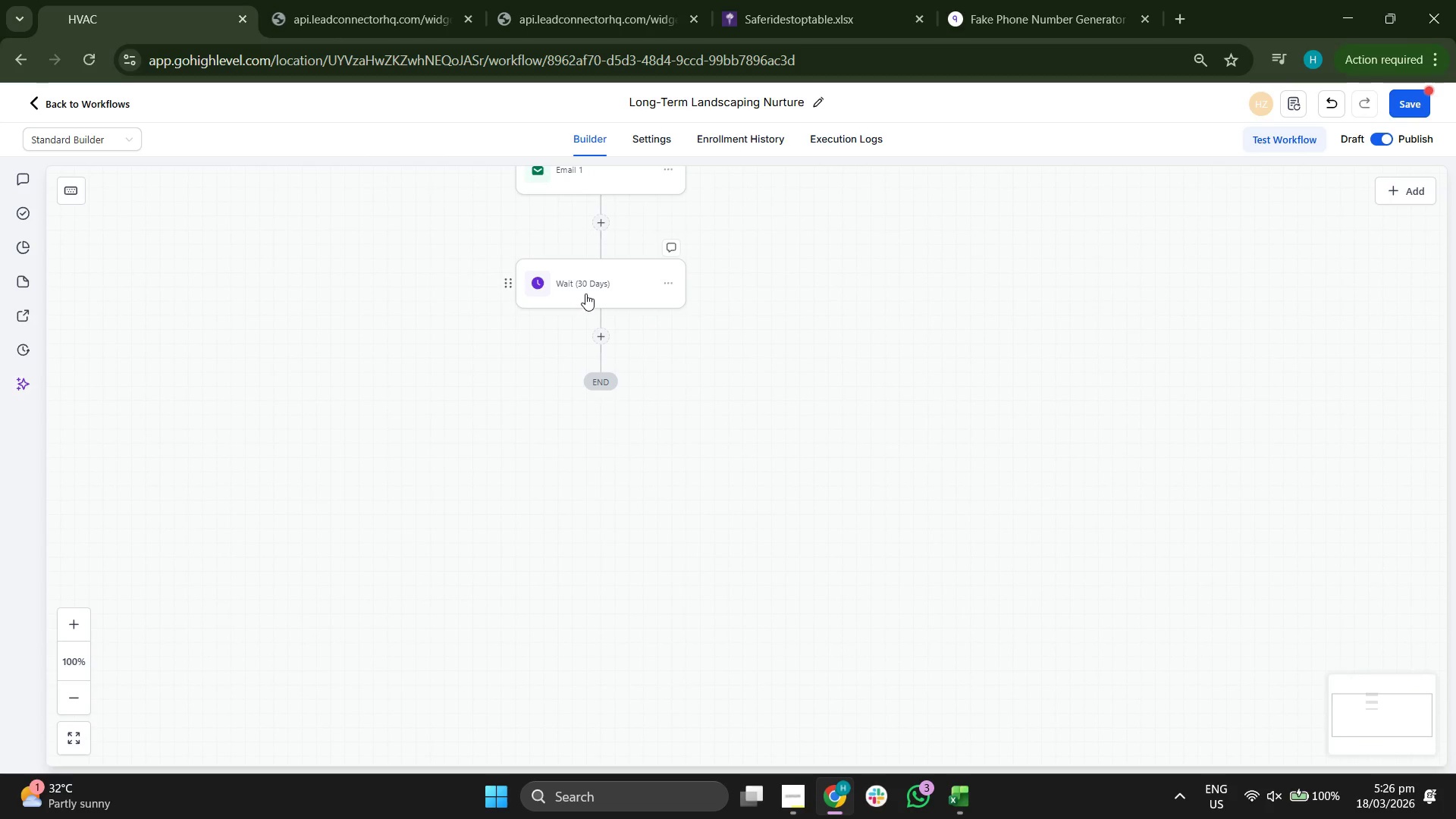 
left_click([599, 331])
 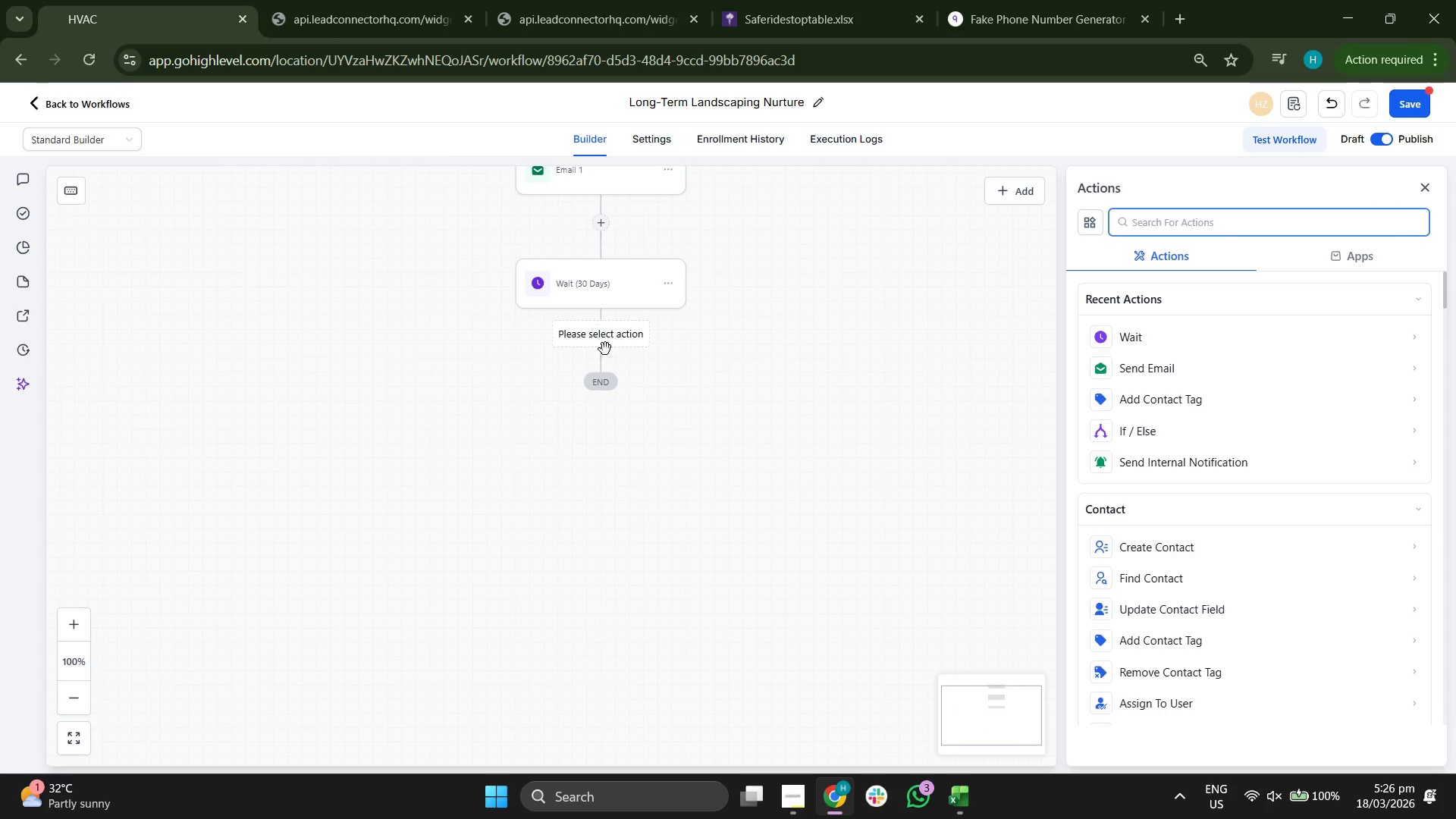 
left_click_drag(start_coordinate=[720, 524], to_coordinate=[736, 488])
 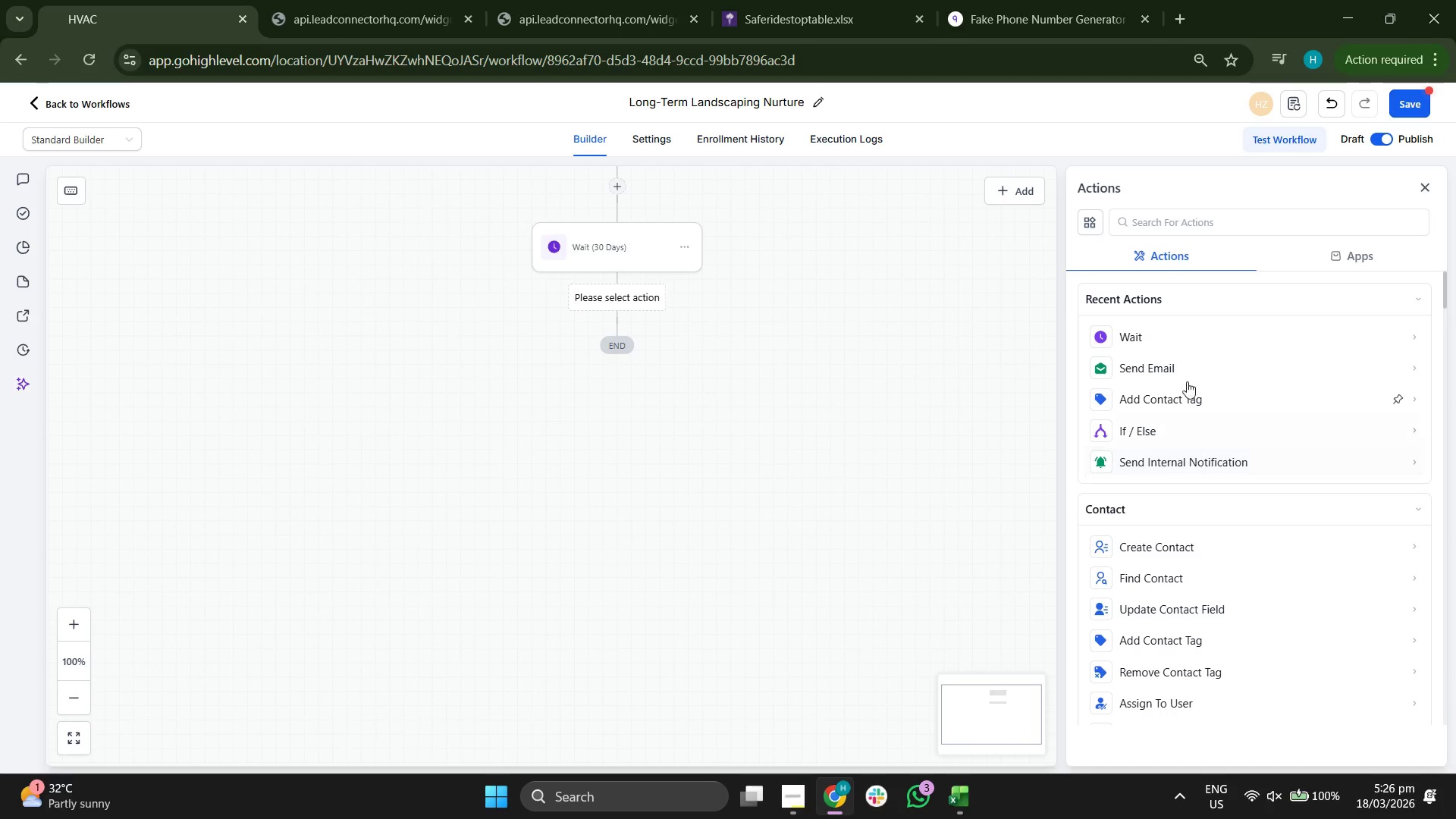 
left_click([1186, 373])
 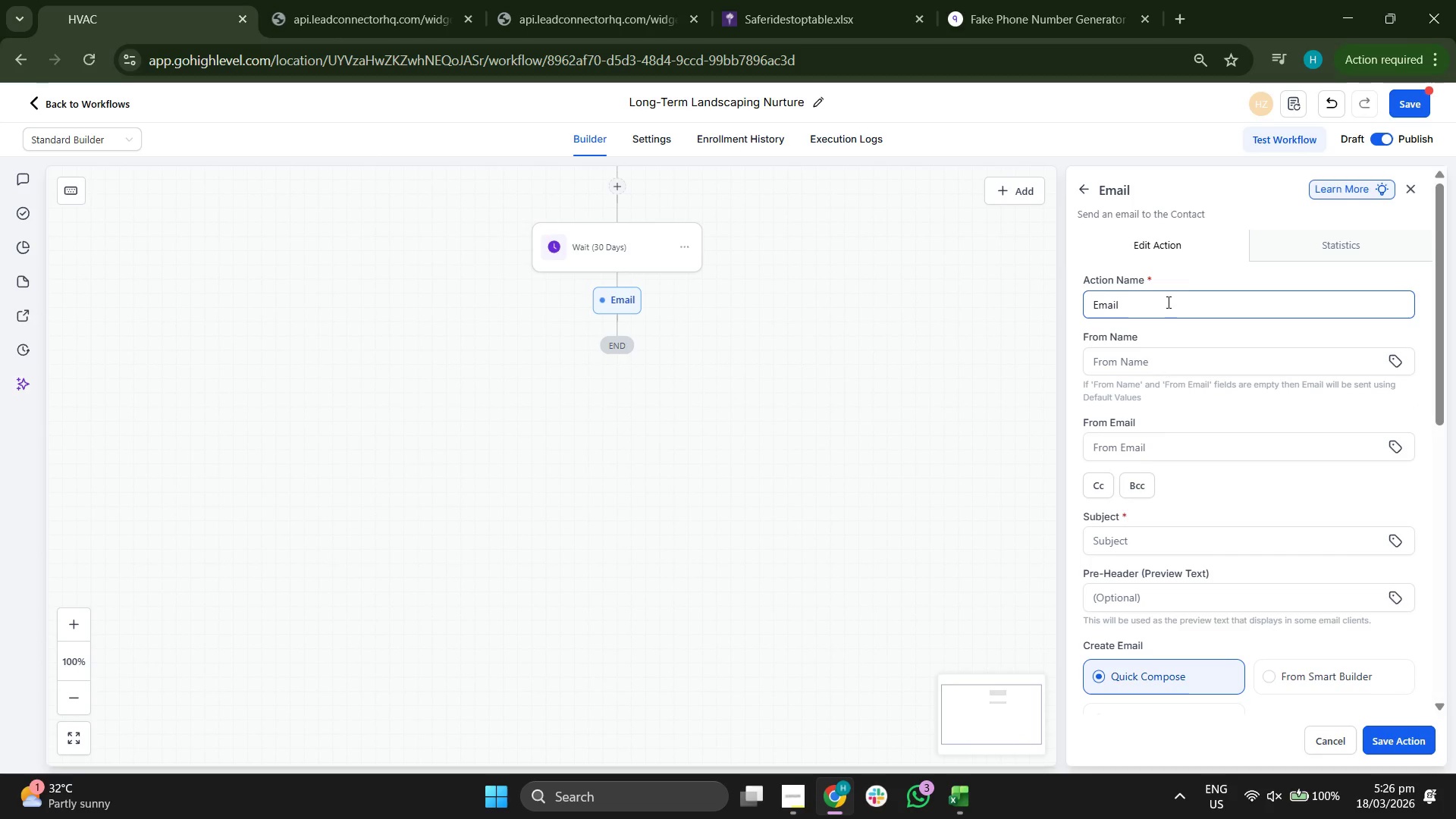 
left_click([1156, 300])
 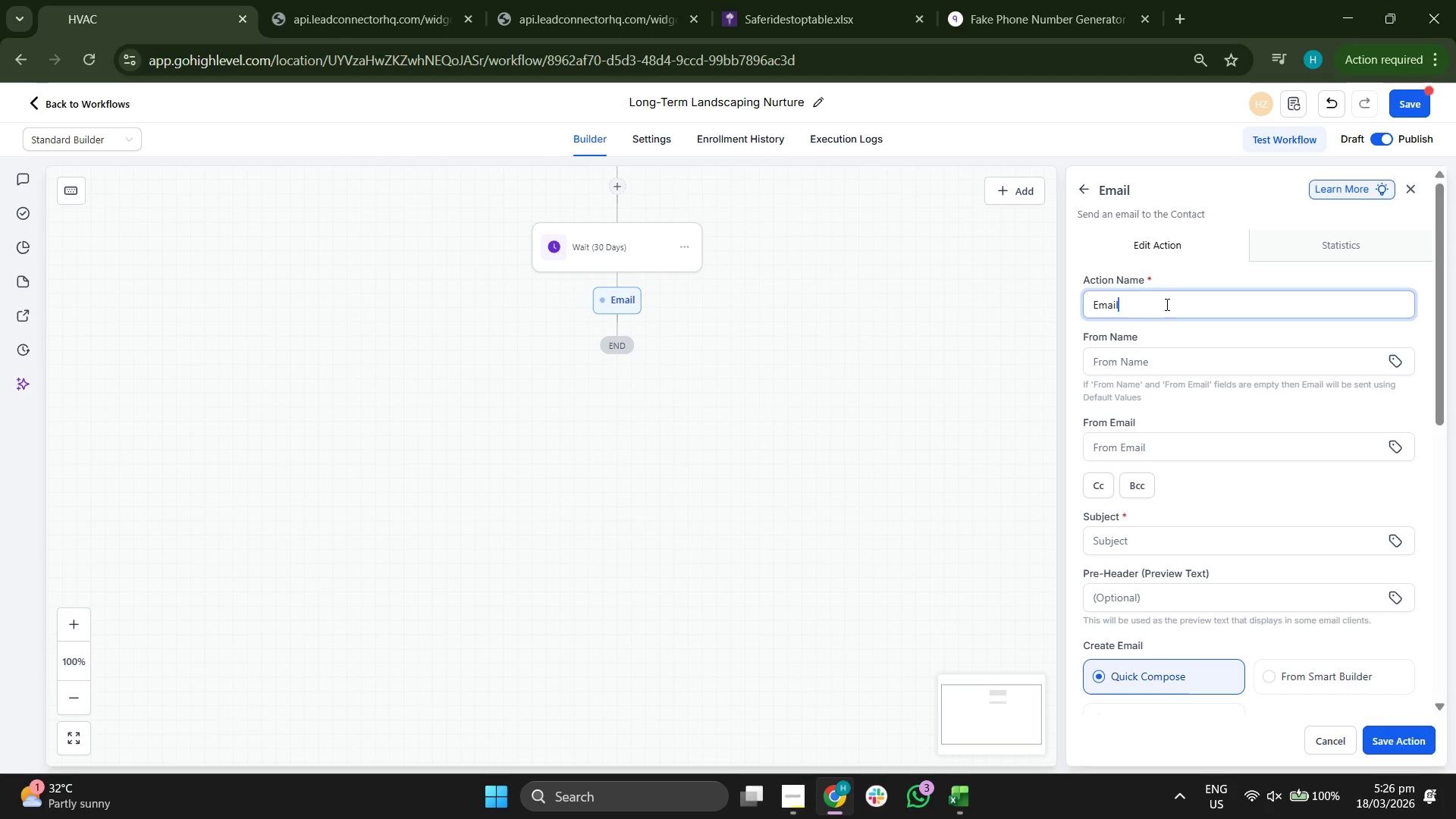 
key(Space)
 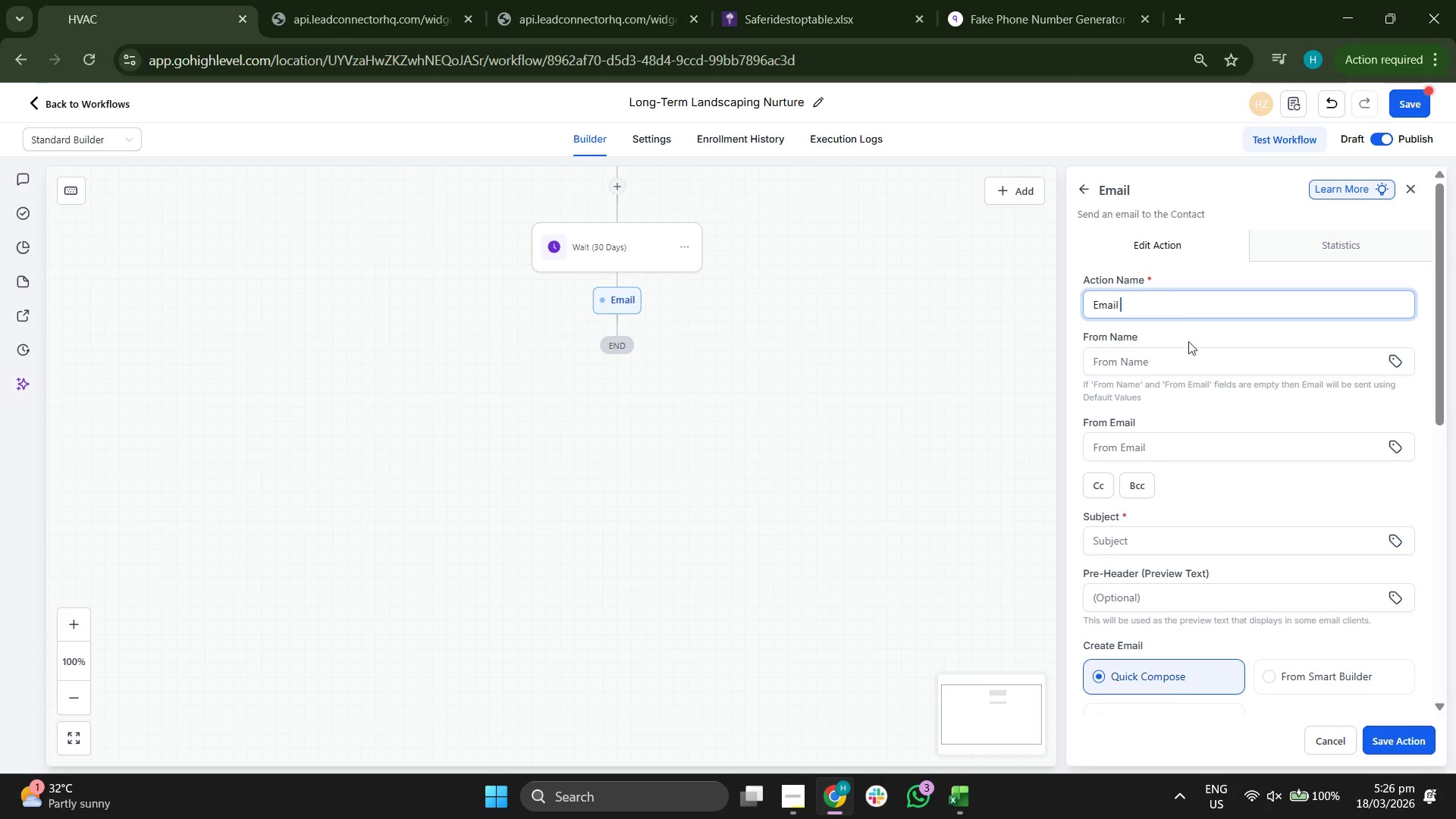 
key(2)
 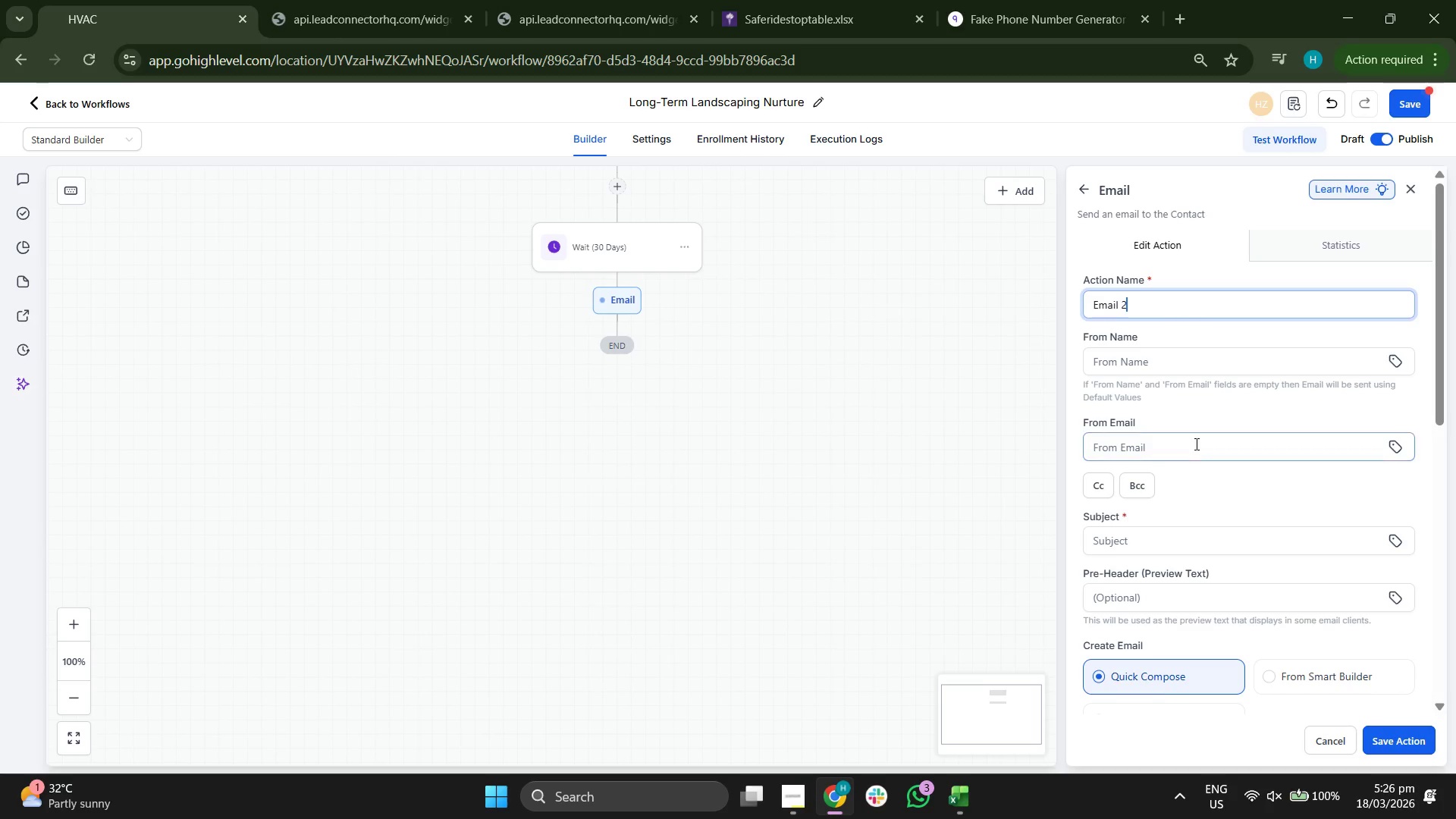 
scroll: coordinate [1193, 404], scroll_direction: down, amount: 2.0
 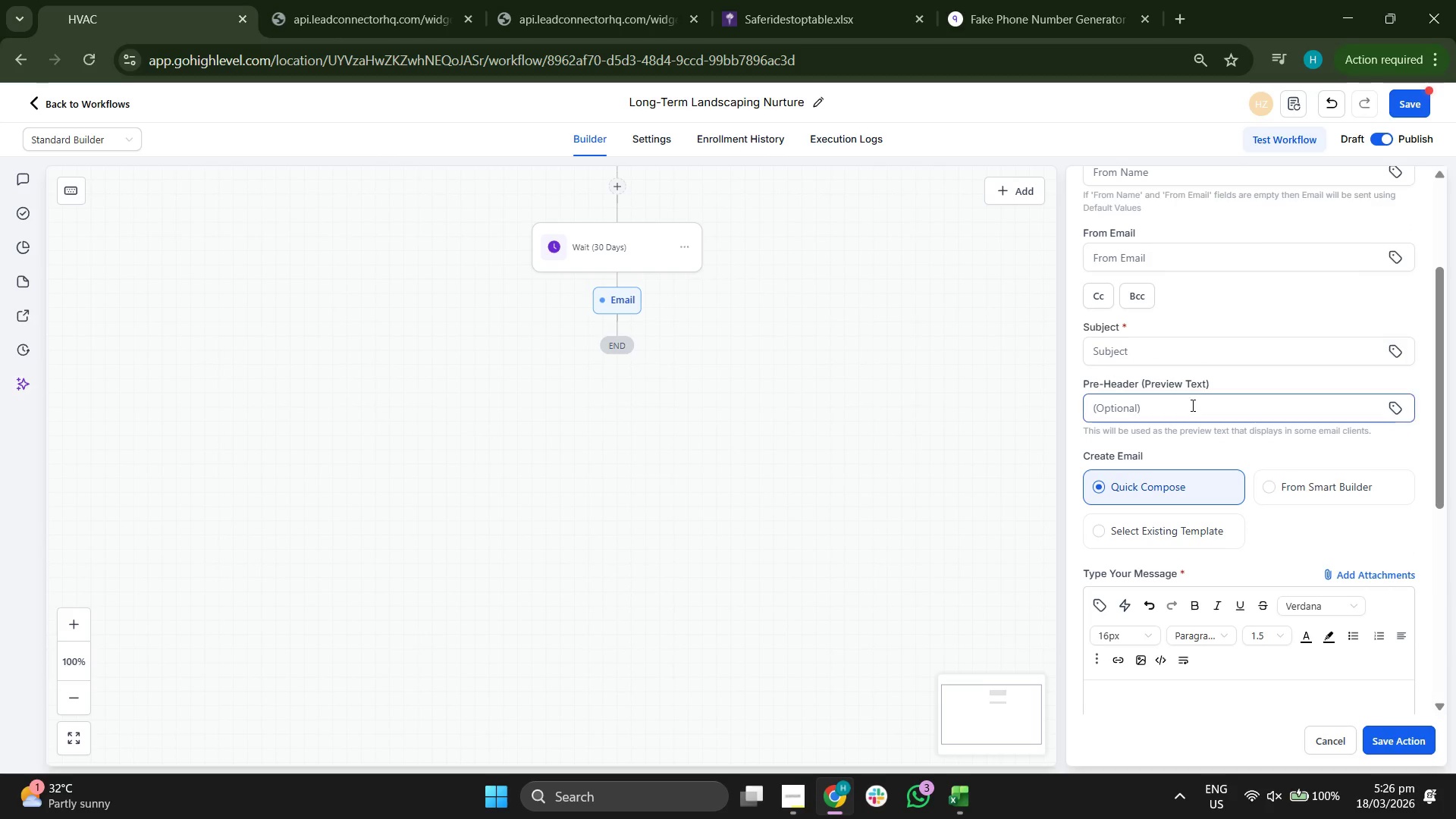 
left_click_drag(start_coordinate=[857, 371], to_coordinate=[855, 444])
 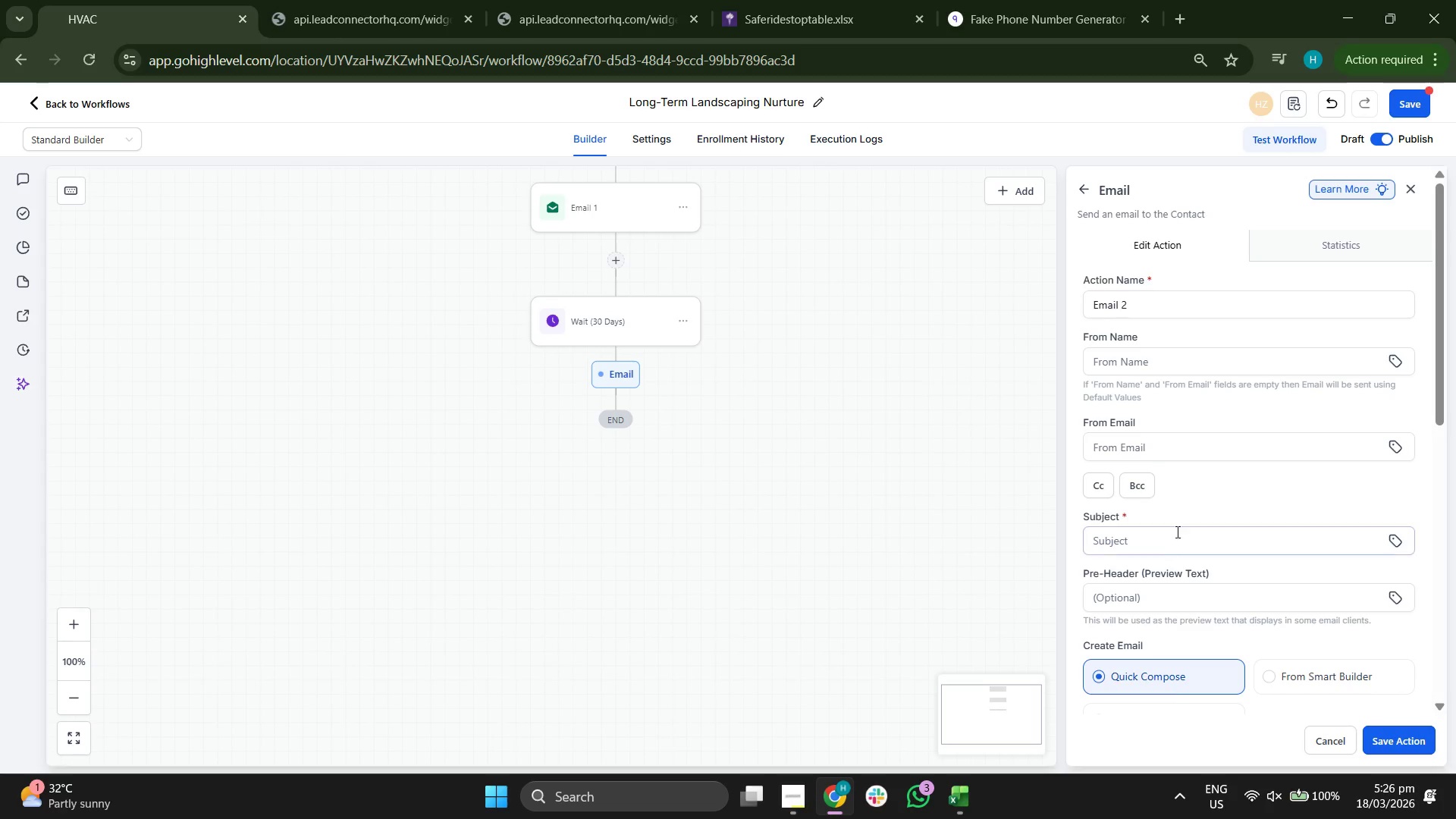 
scroll: coordinate [1191, 409], scroll_direction: up, amount: 3.0
 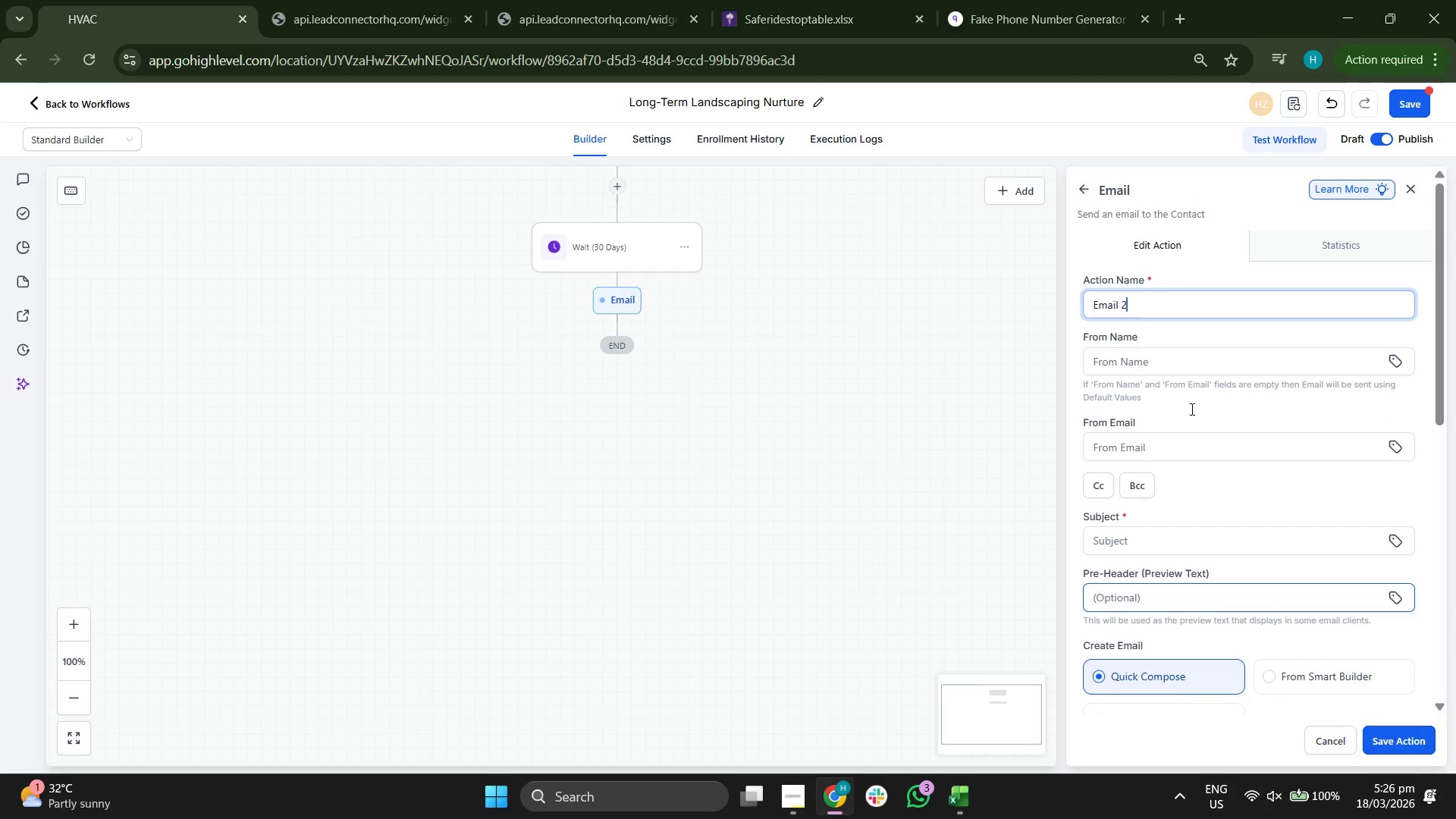 
left_click([1172, 532])
 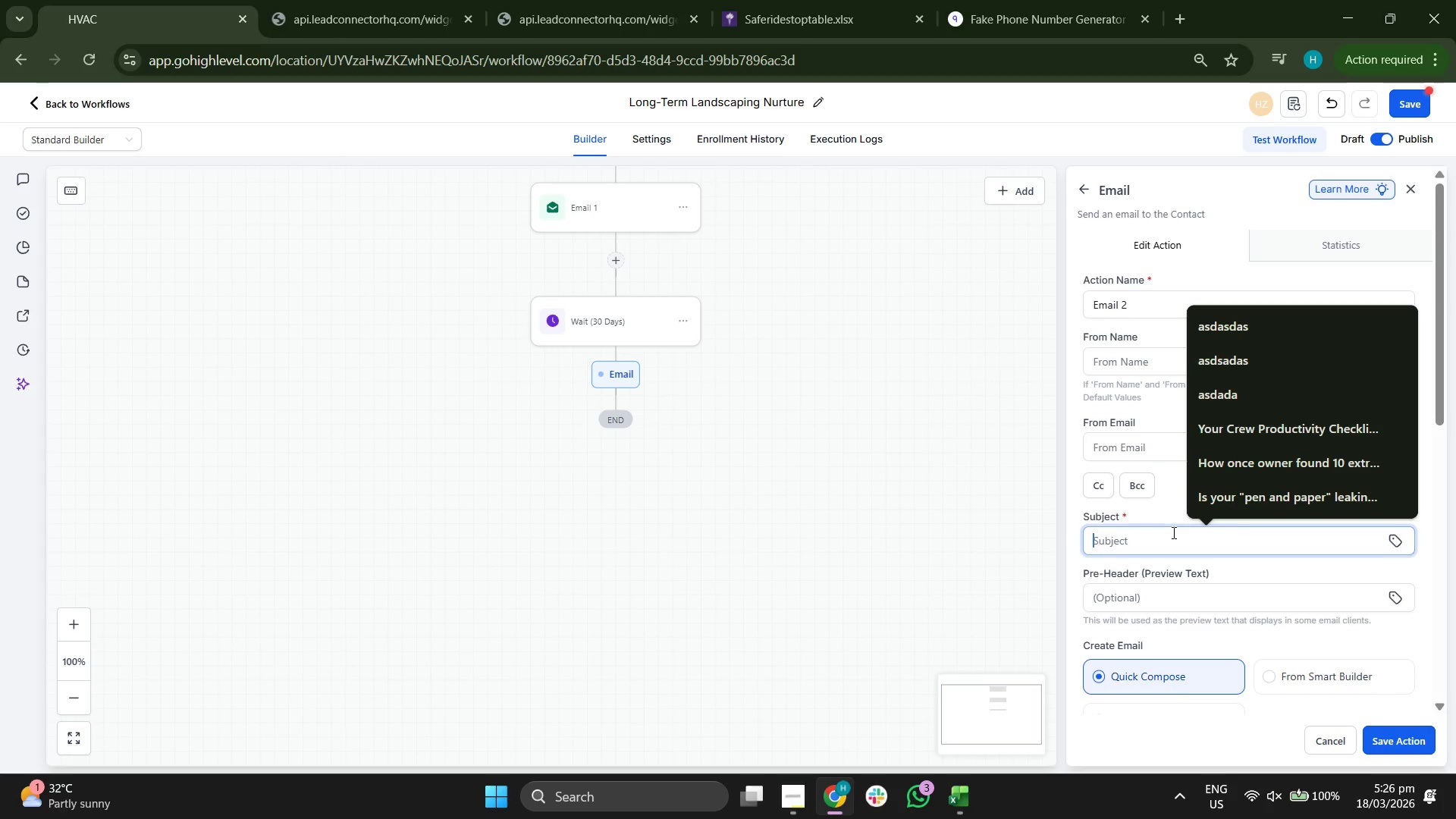 
key(3)
 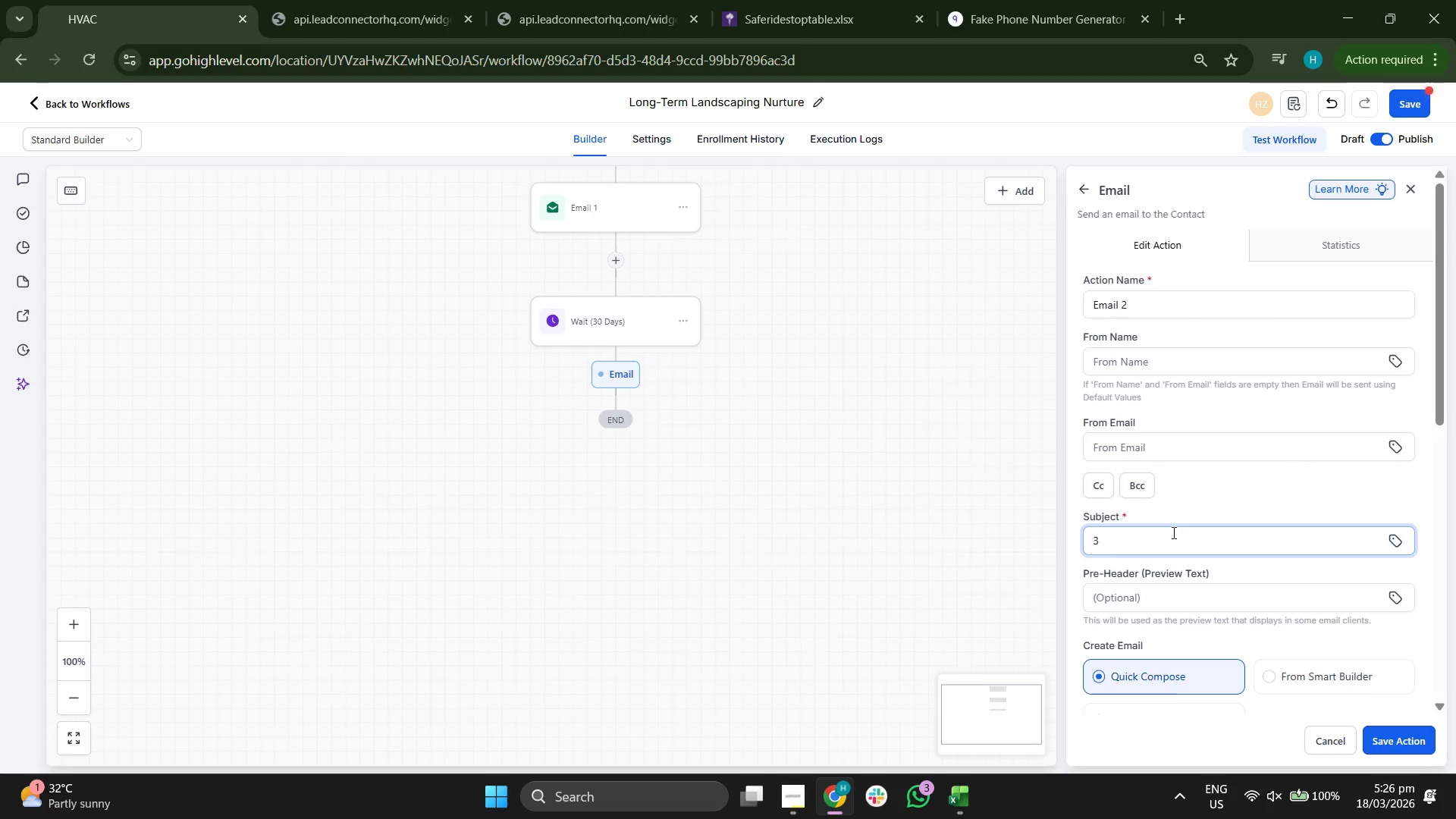 
type( tools every $1M L)
key(Backspace)
type(lans)
key(Backspace)
type(dscaping firm uses)
 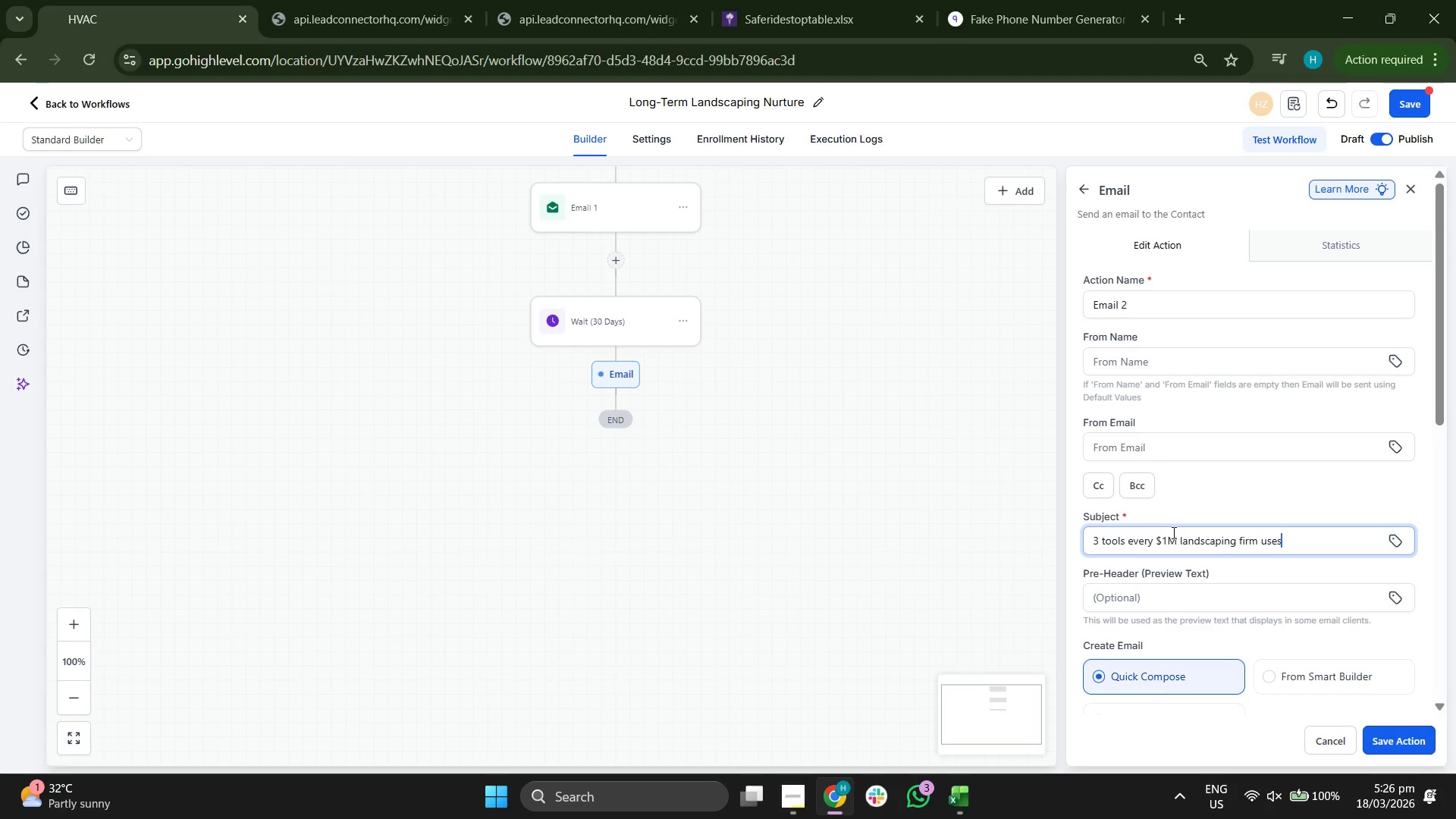 
left_click([1147, 438])
 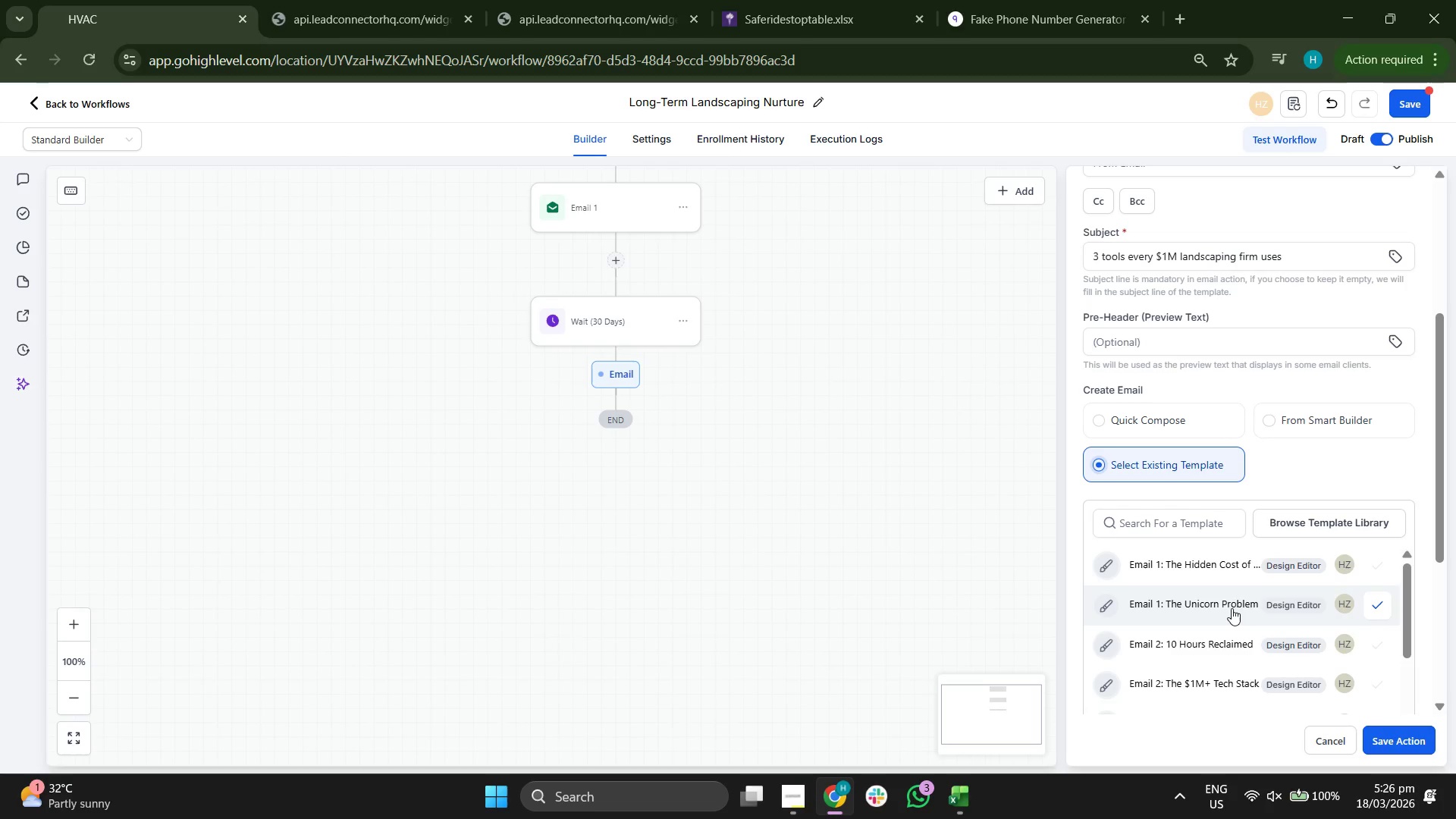 
scroll: coordinate [1211, 501], scroll_direction: down, amount: 3.0
 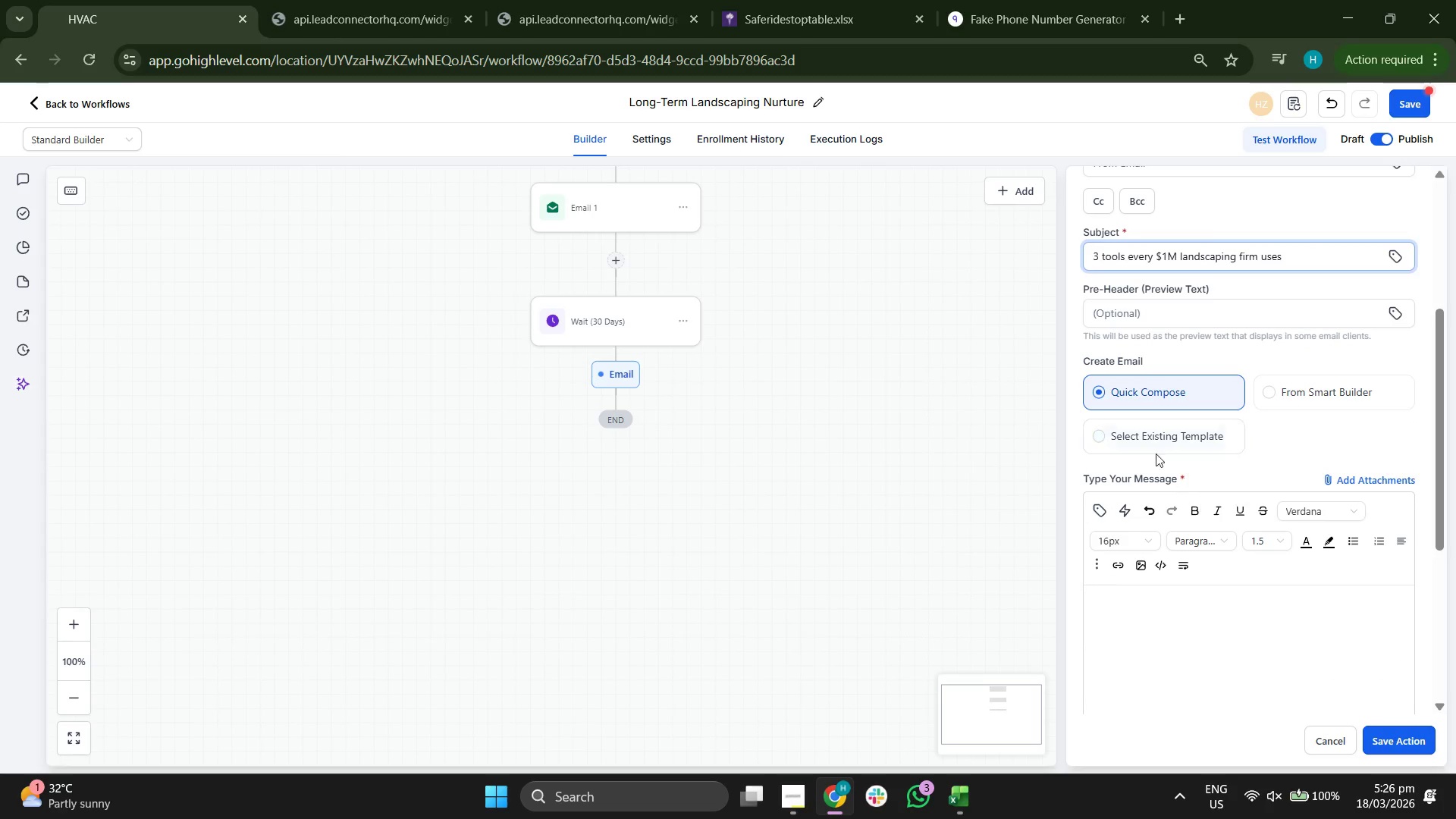 
left_click([1193, 583])
 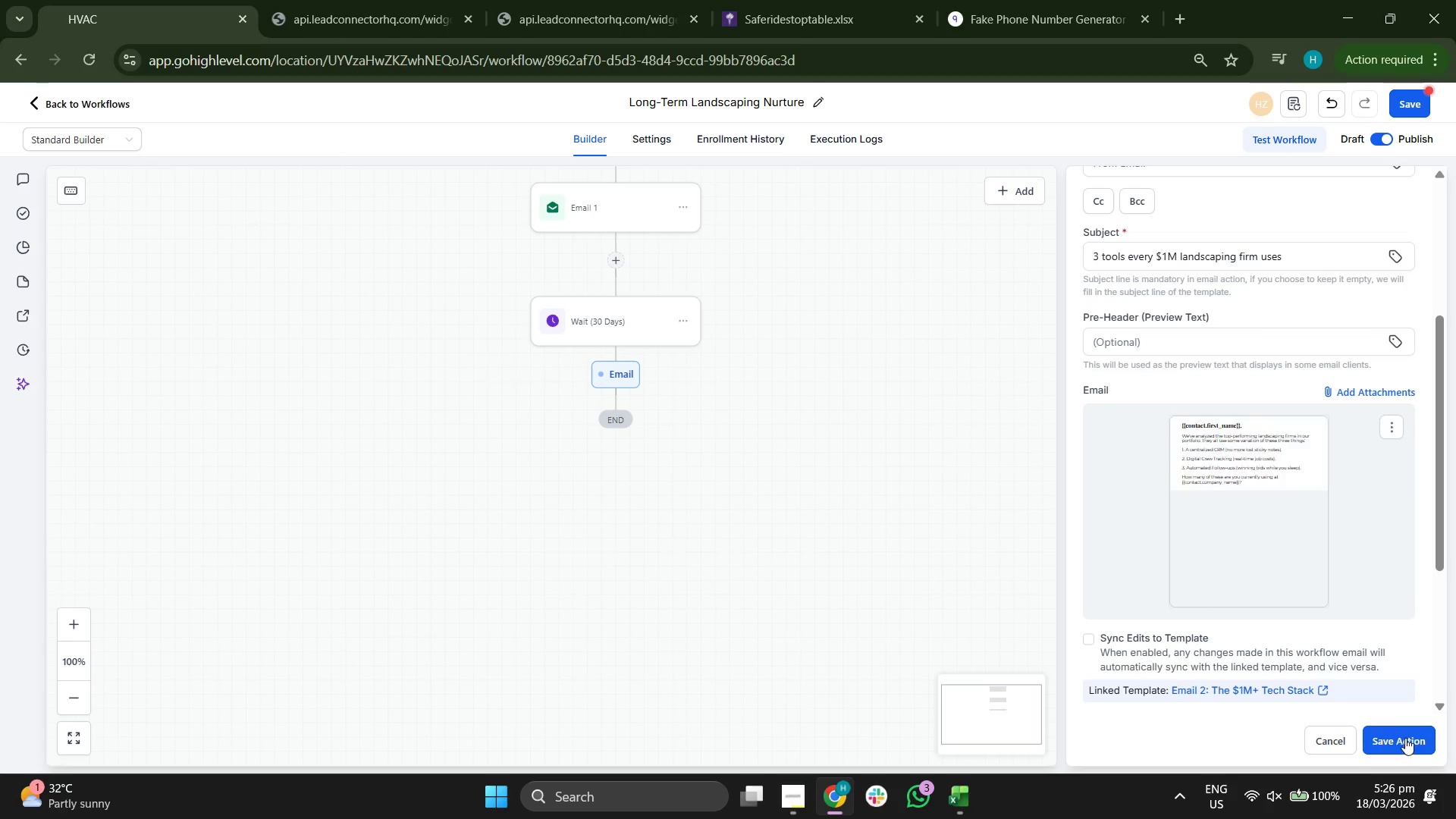 
left_click([1387, 739])
 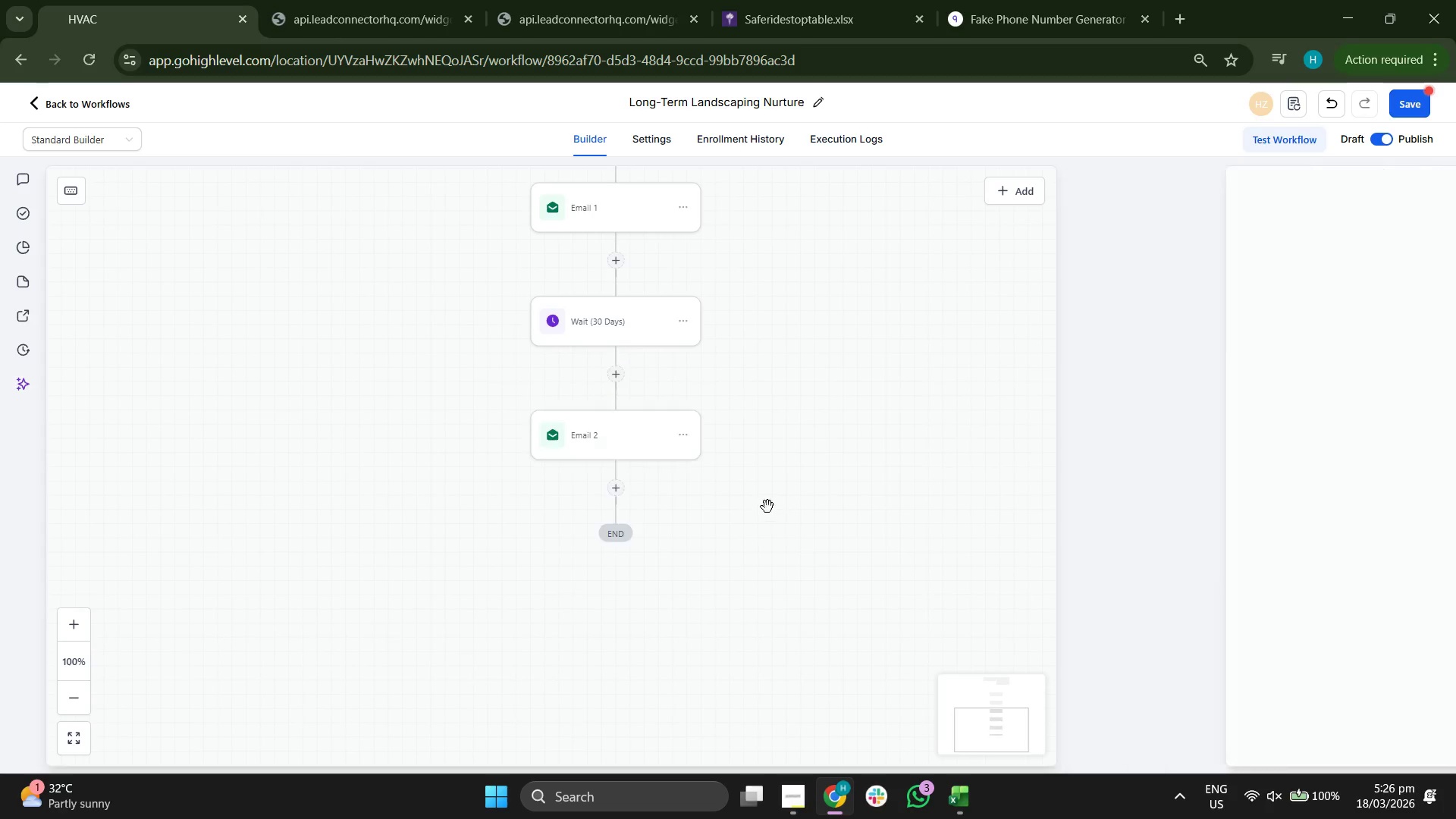 
scroll: coordinate [1232, 608], scroll_direction: down, amount: 1.0
 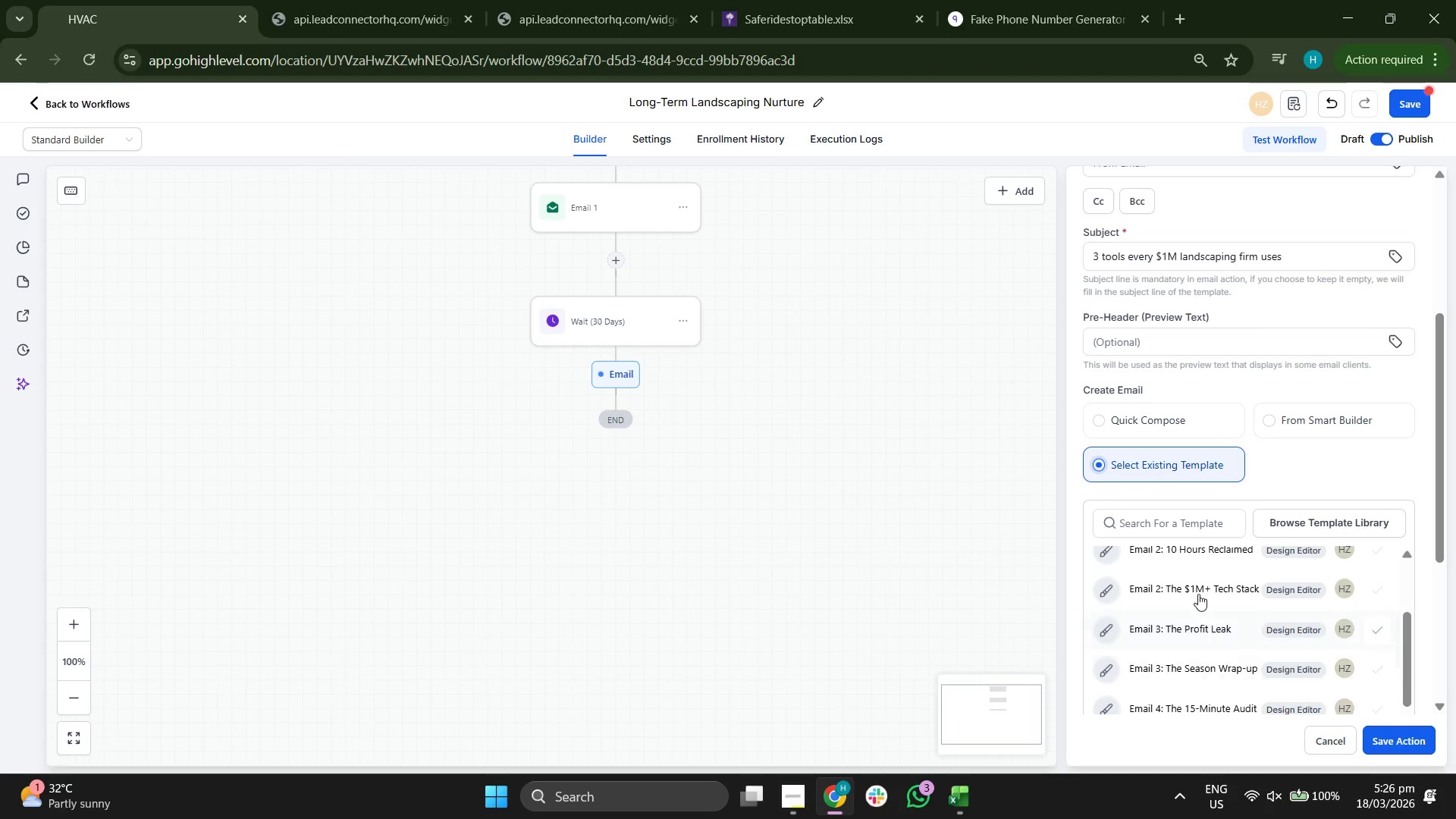 
left_click_drag(start_coordinate=[767, 502], to_coordinate=[764, 338])
 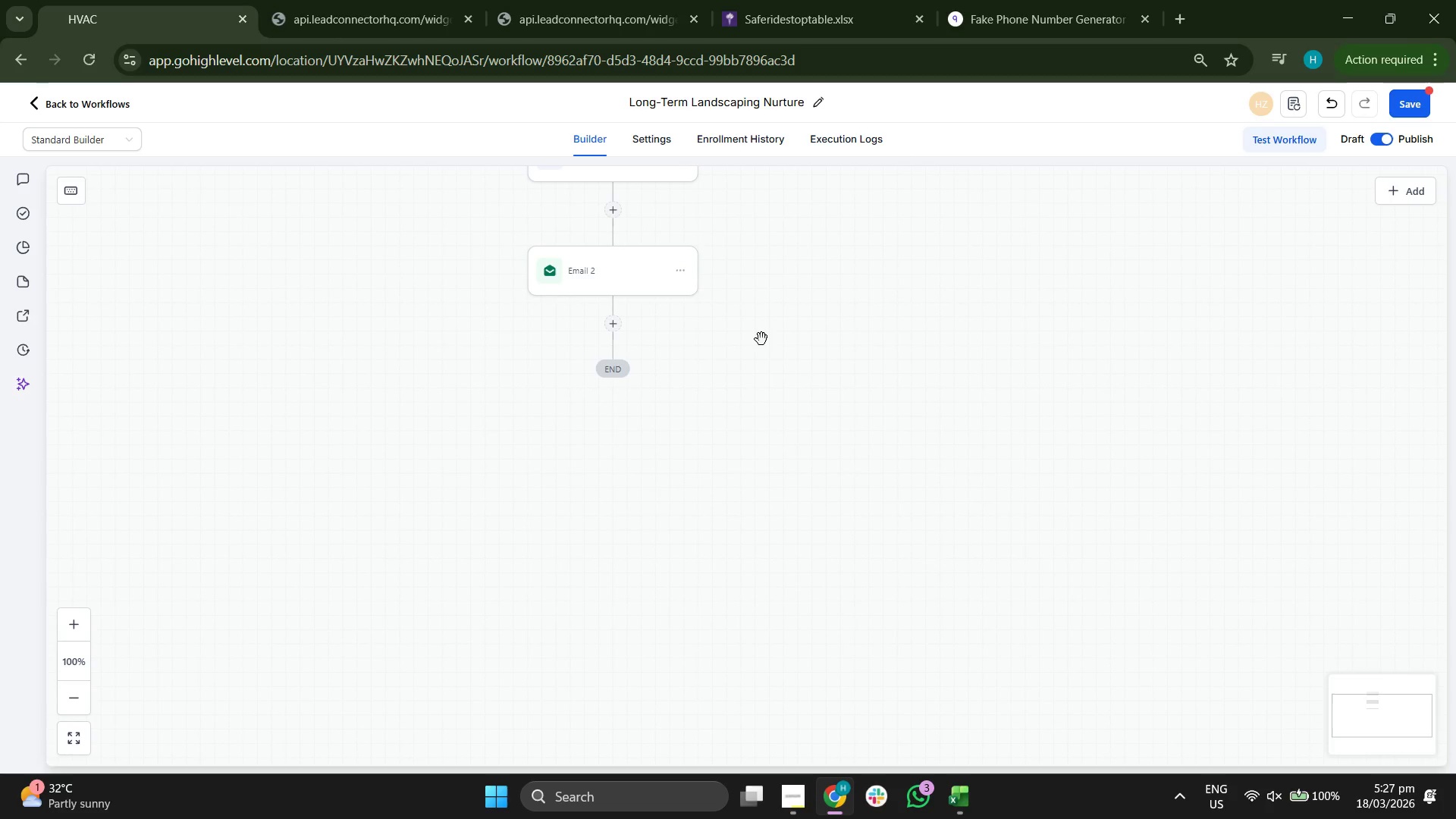 
scroll: coordinate [1291, 551], scroll_direction: down, amount: 3.0
 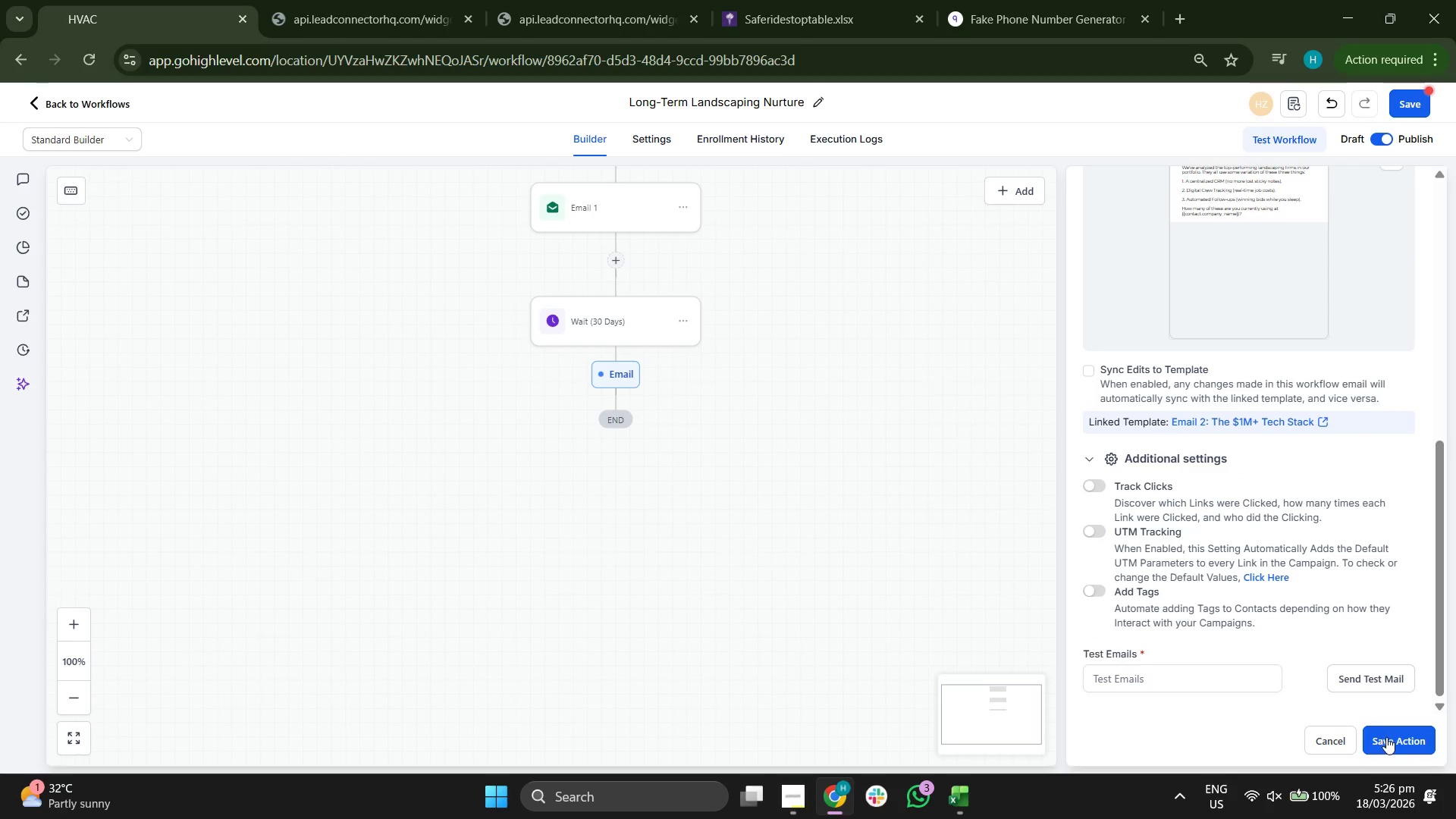 
left_click_drag(start_coordinate=[782, 402], to_coordinate=[812, 440])
 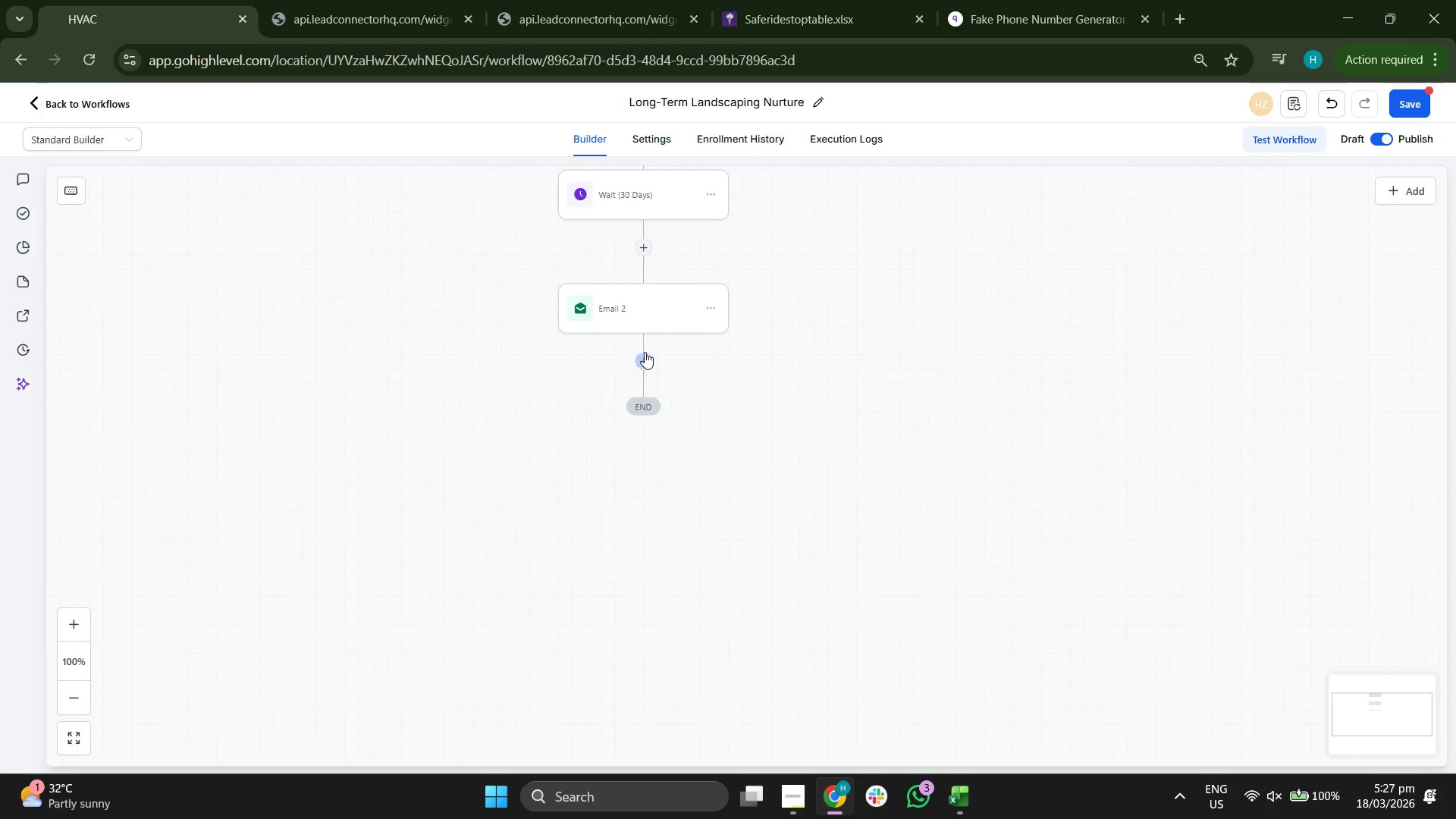 
left_click([645, 359])
 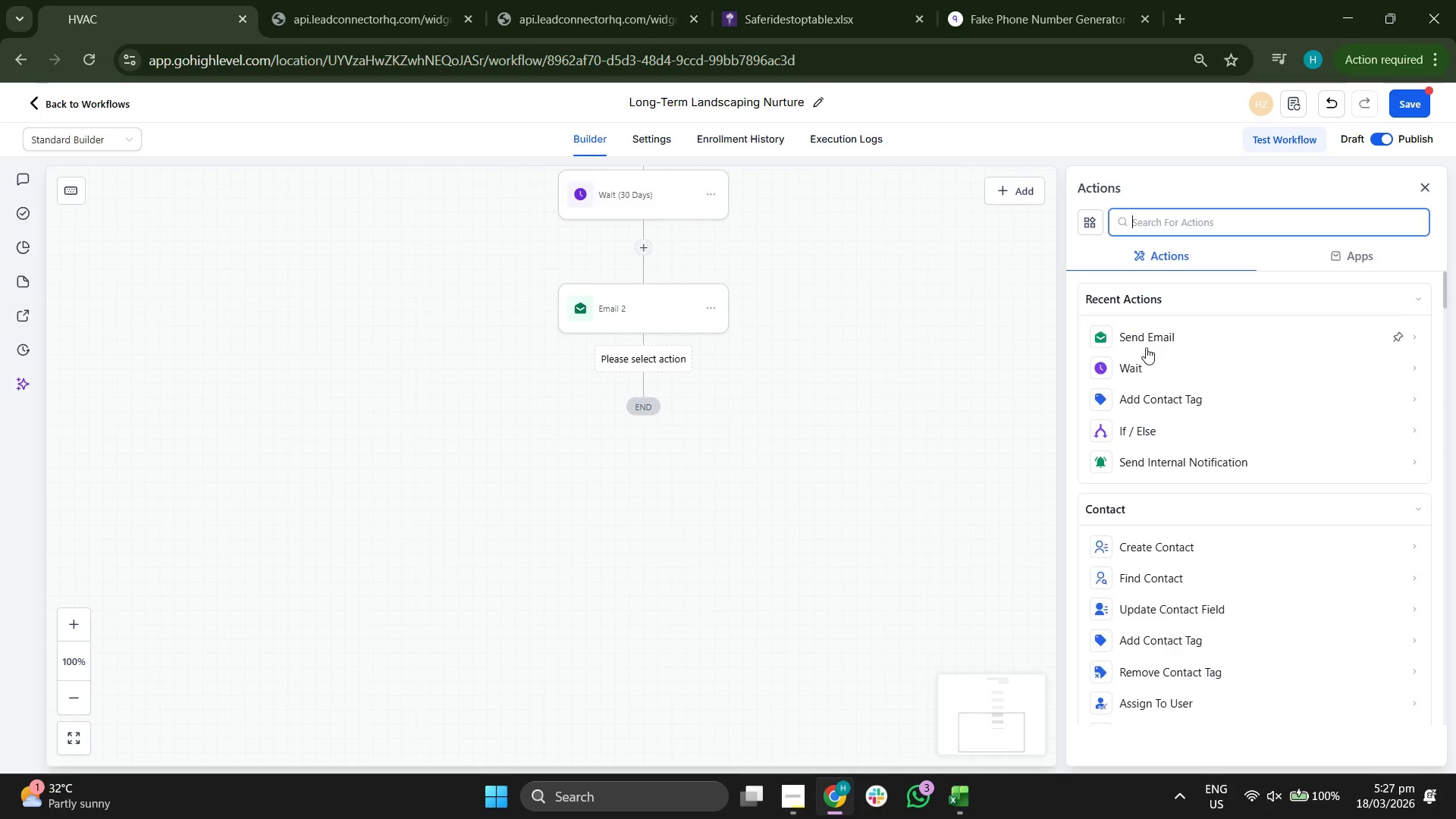 
left_click([1152, 369])
 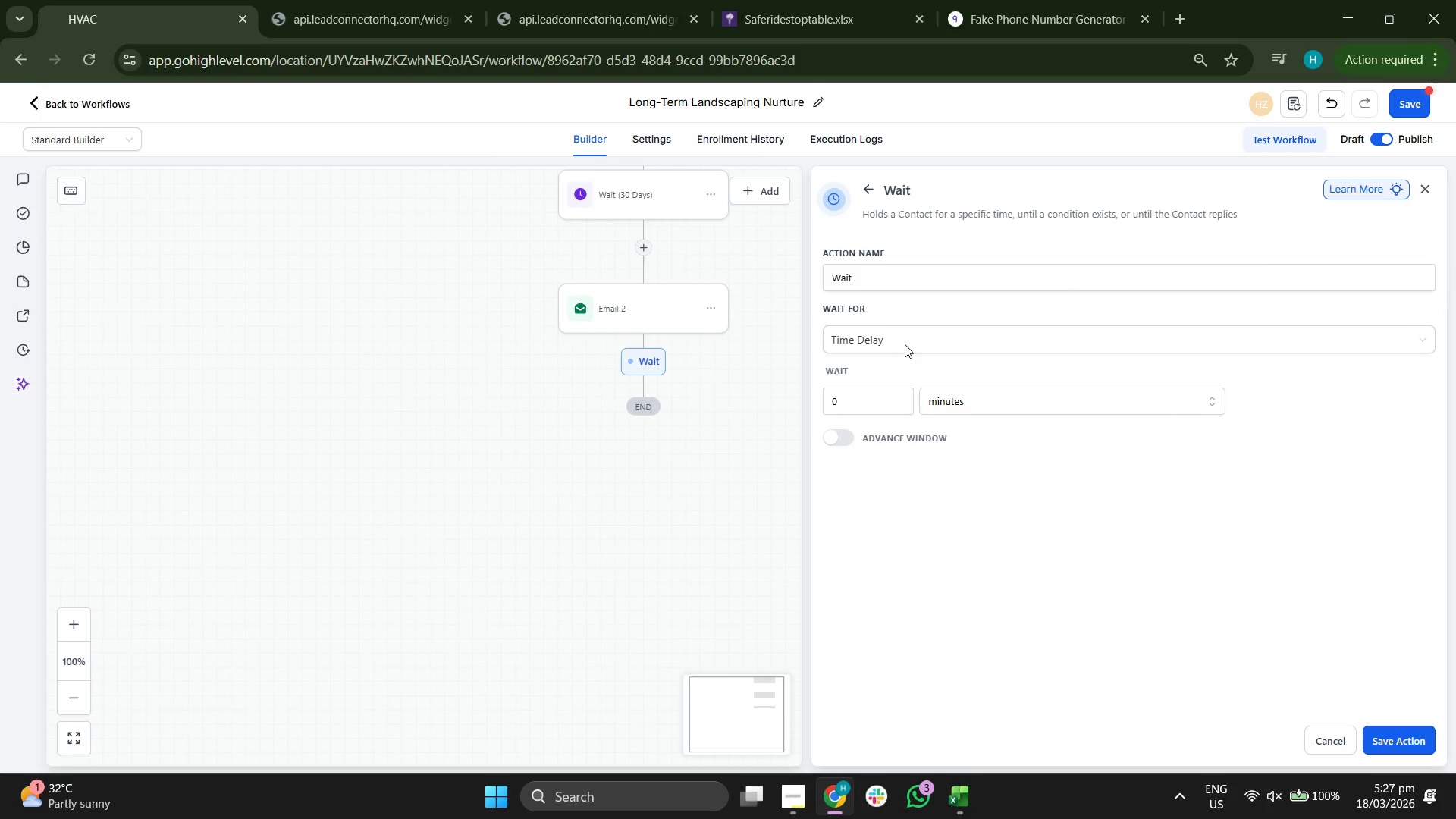 
left_click([969, 271])
 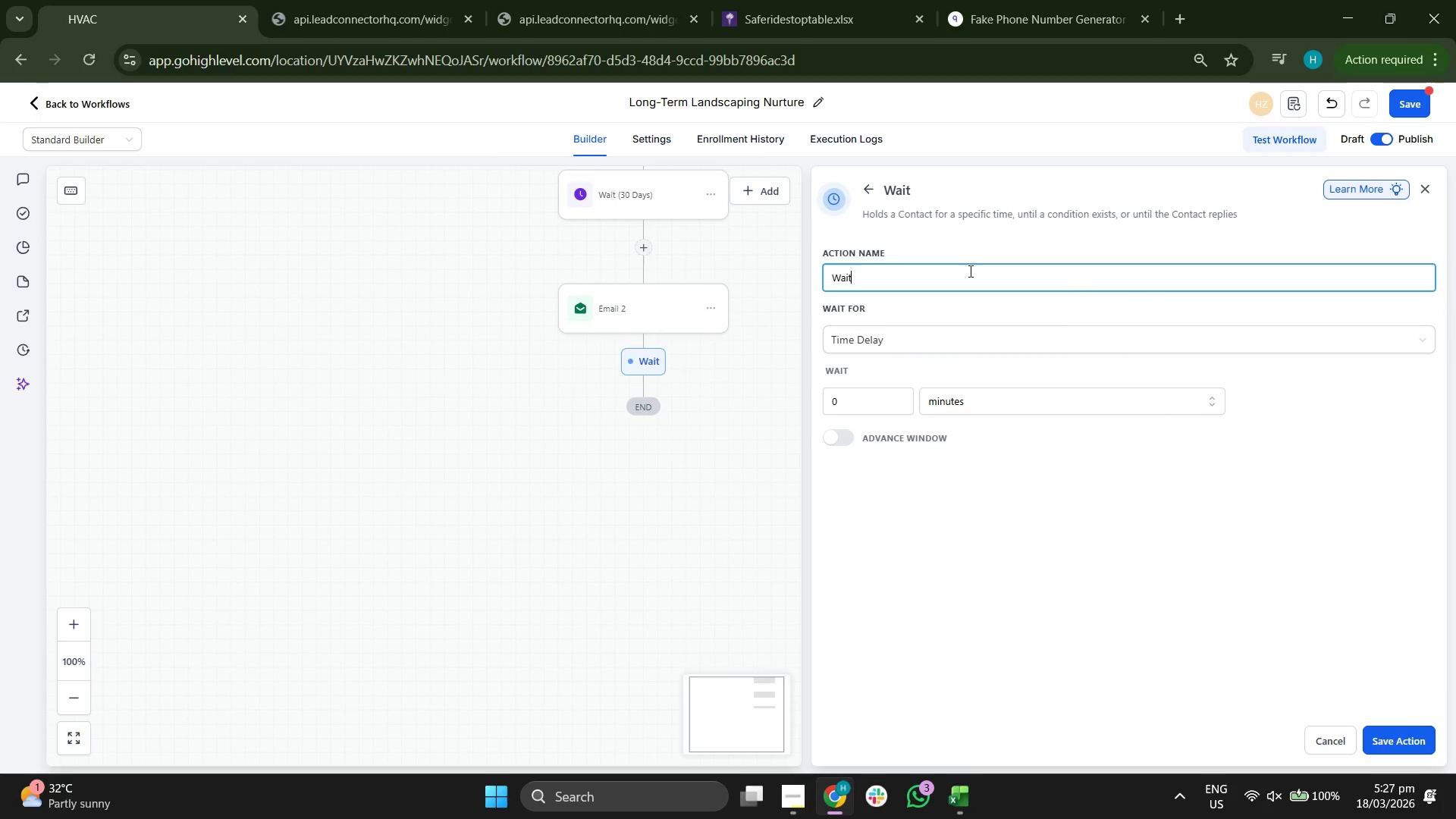 
type( (30 Days))
key(Backspace)
type(30)
 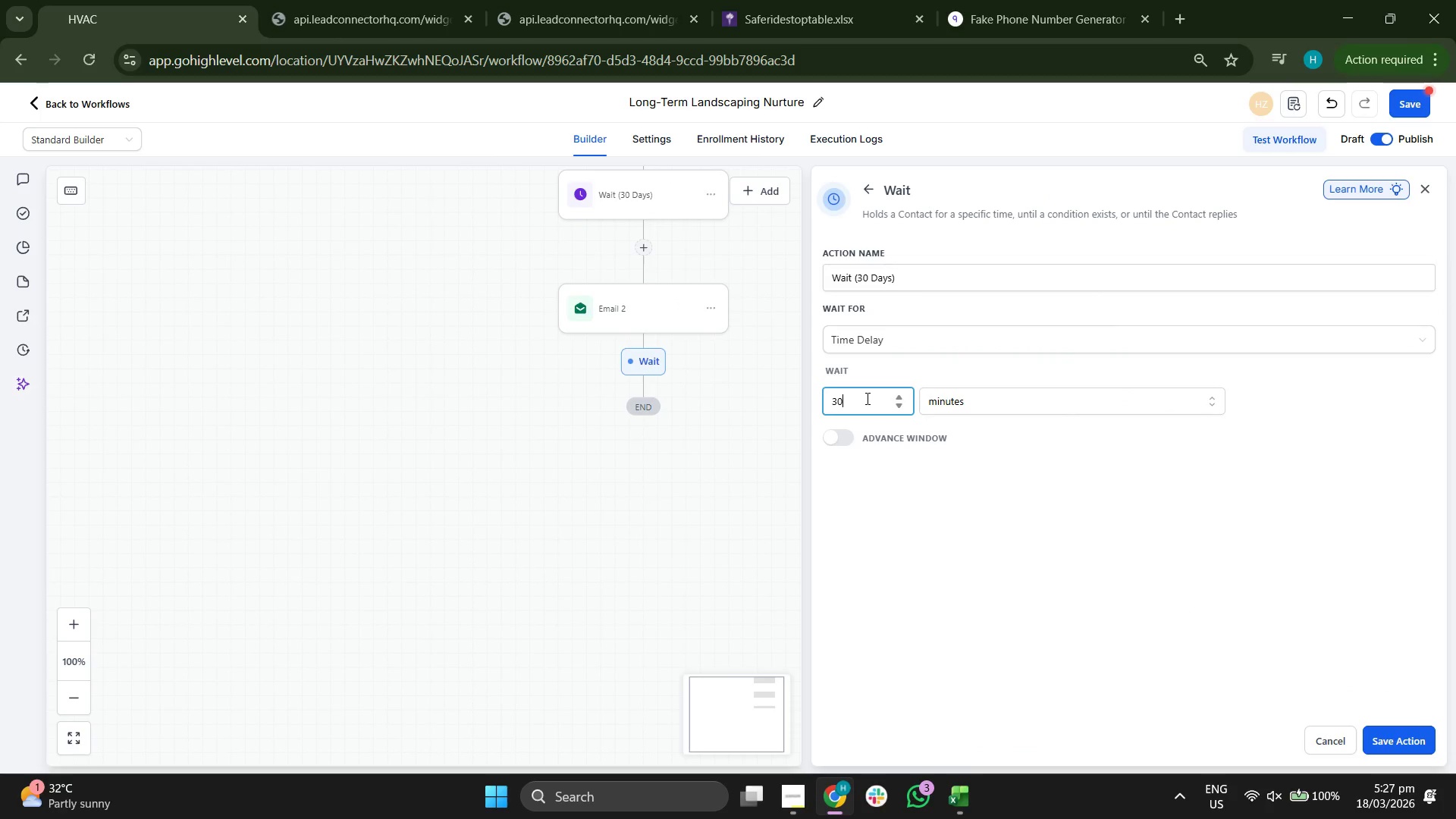 
left_click([990, 397])
 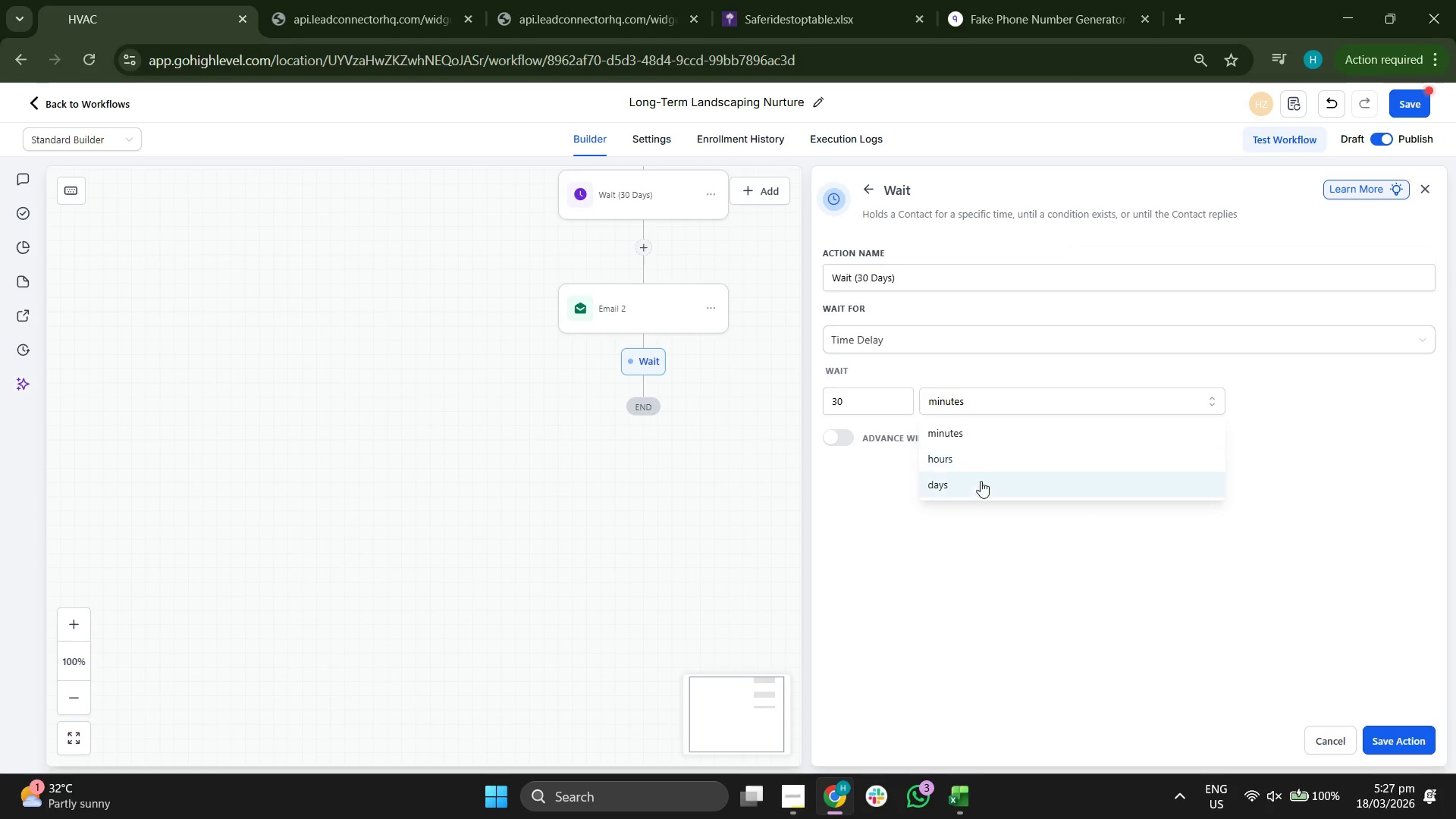 
left_click([980, 482])
 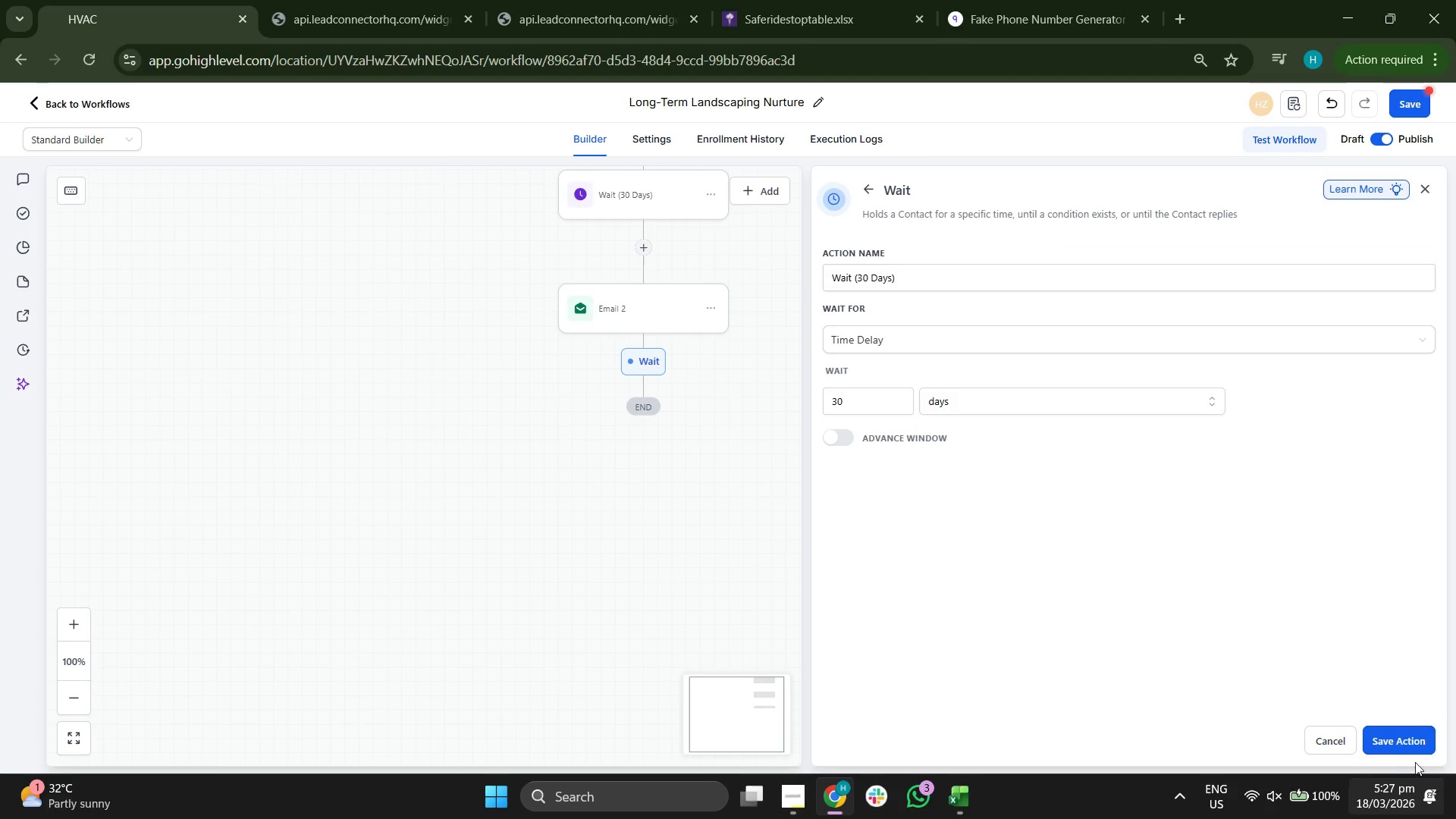 
left_click([1401, 736])
 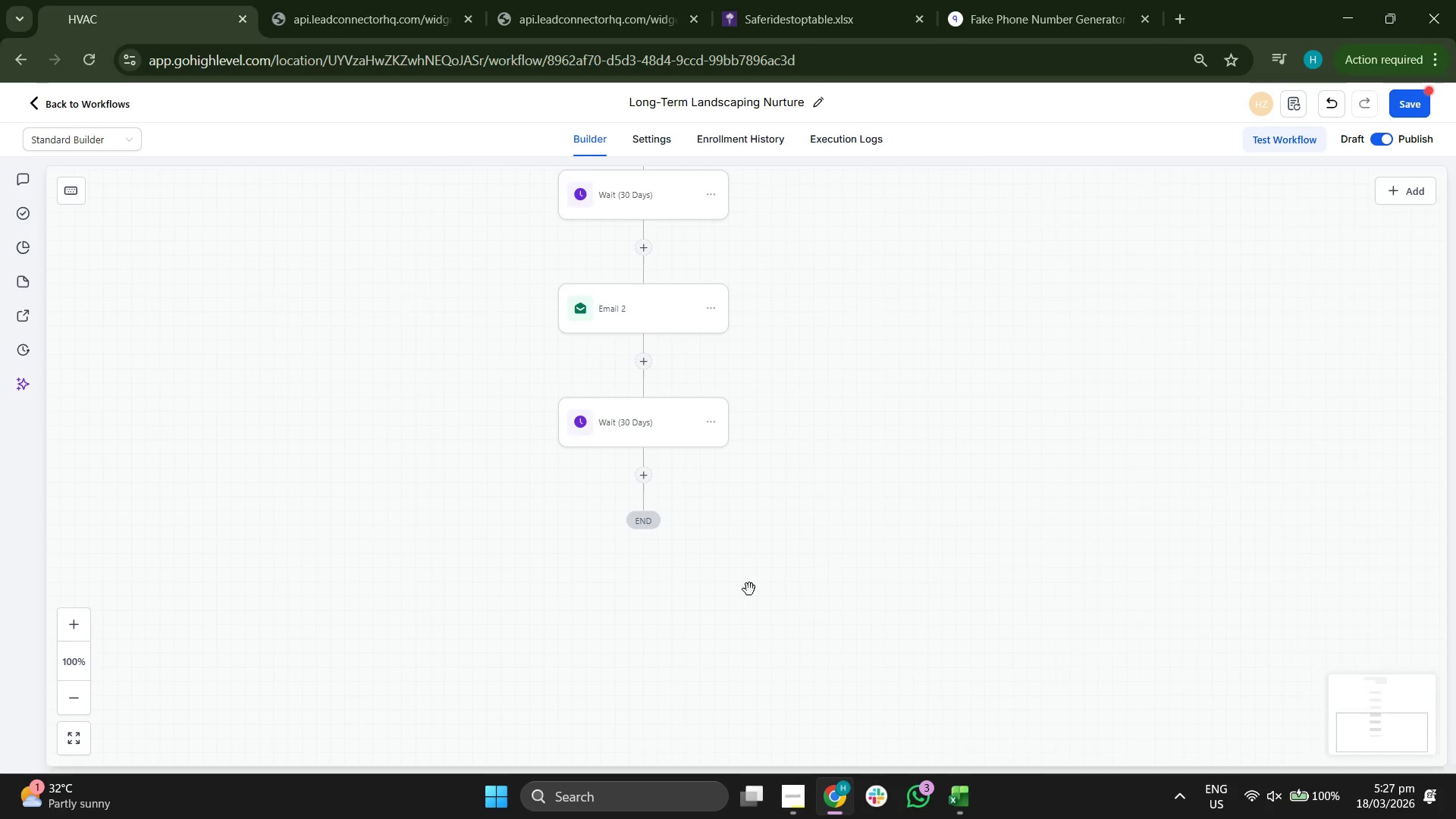 
left_click_drag(start_coordinate=[763, 596], to_coordinate=[730, 402])
 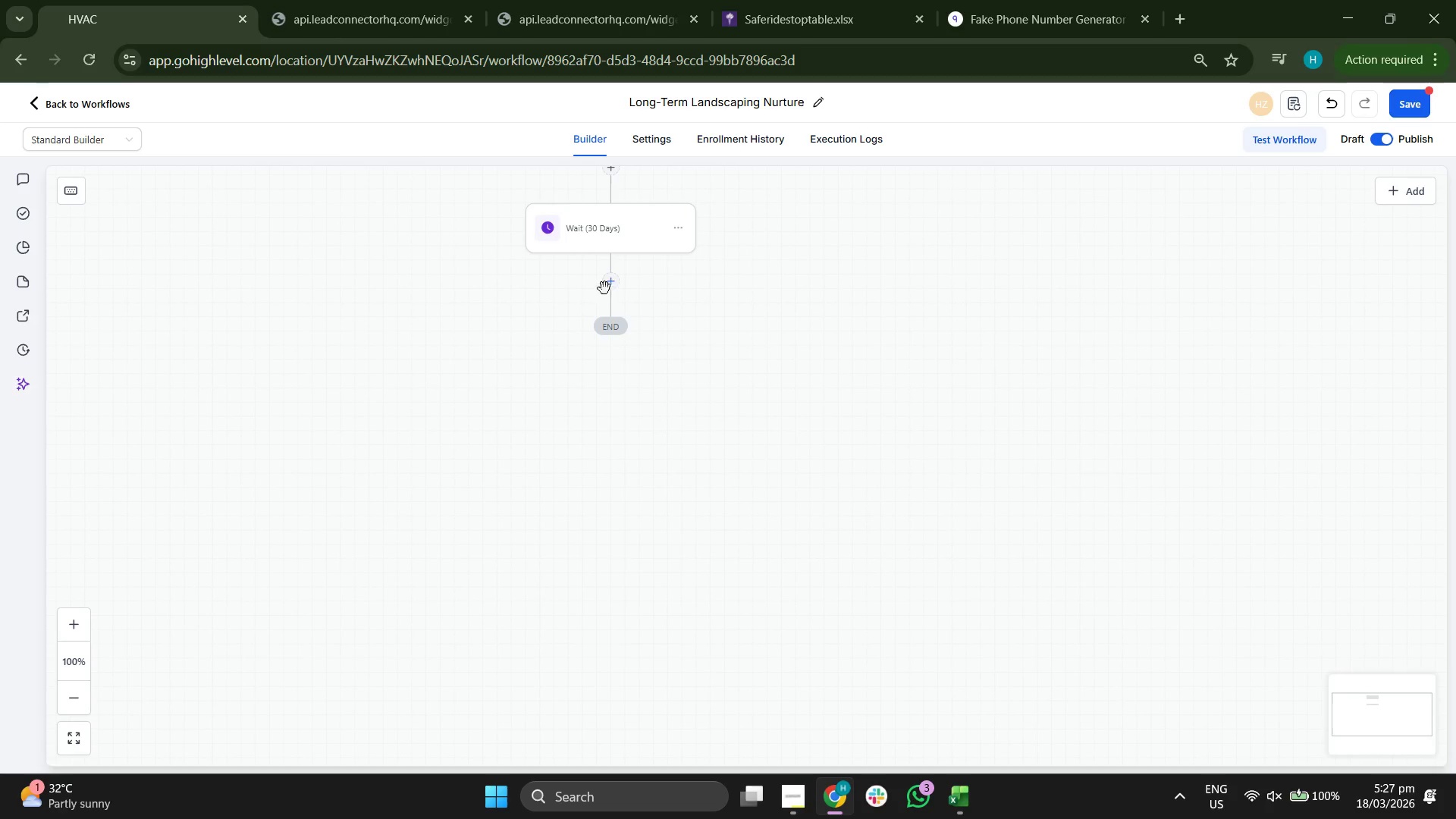 
left_click([613, 290])
 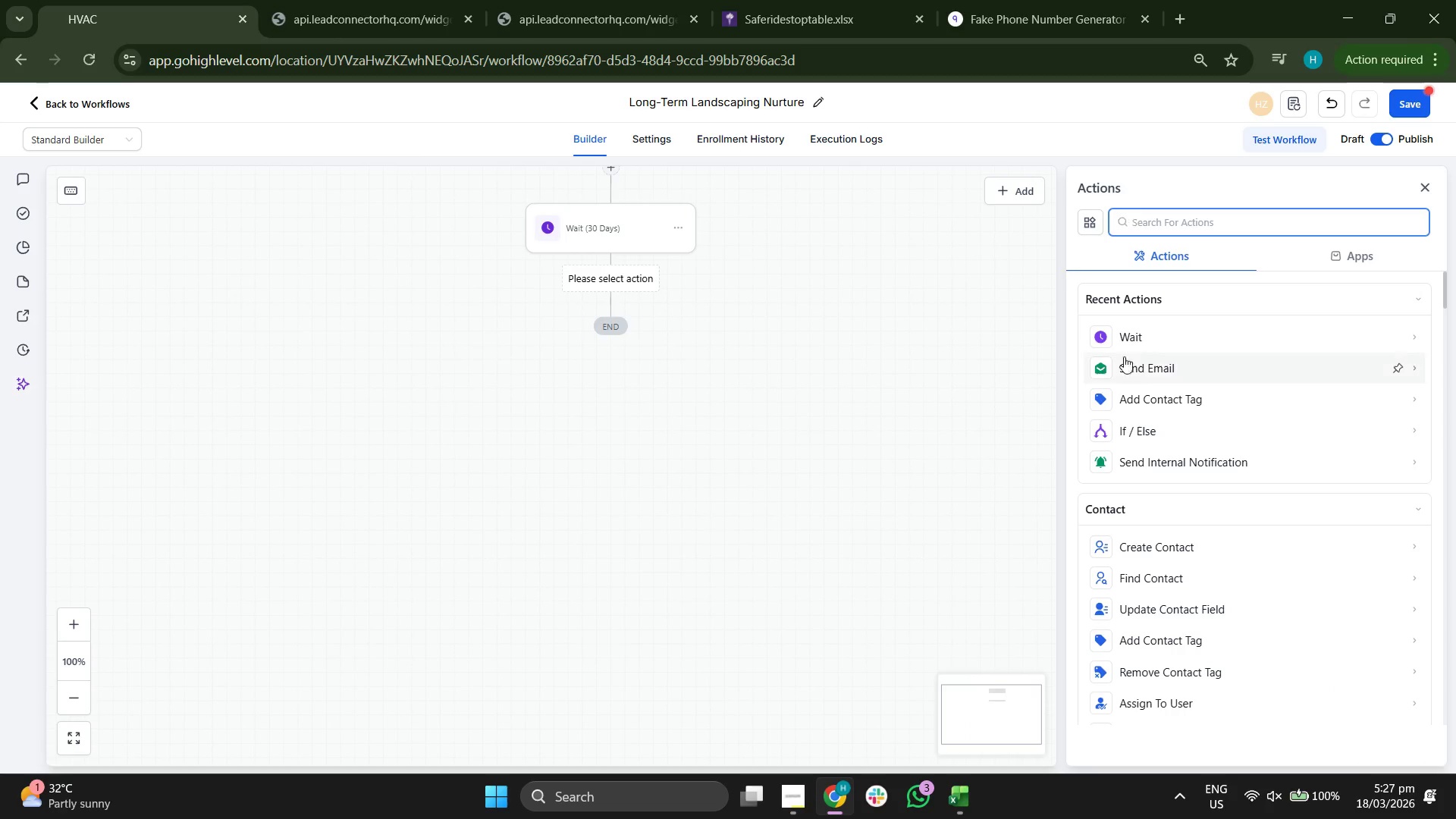 
left_click([1159, 362])
 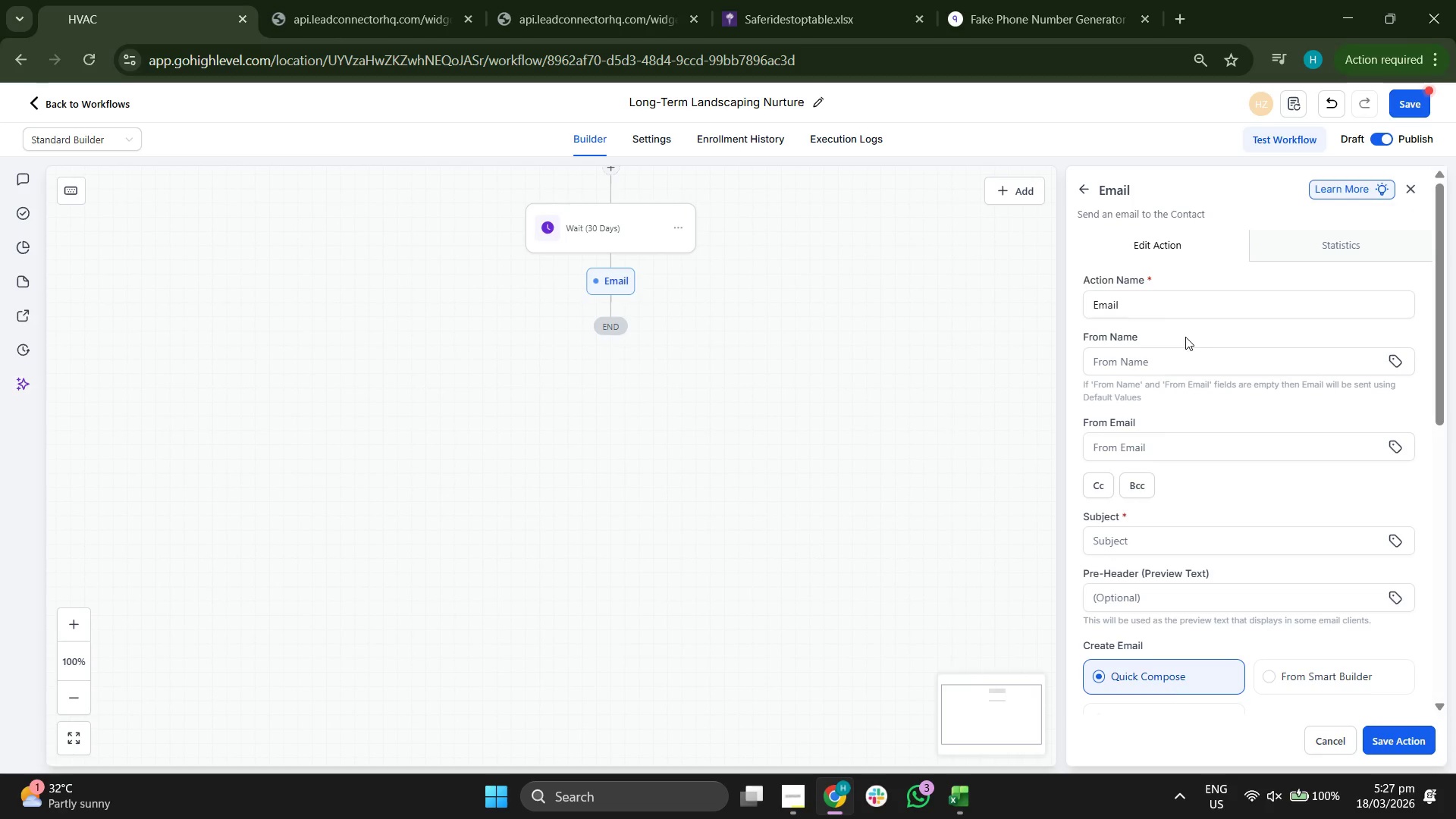 
key(Space)
 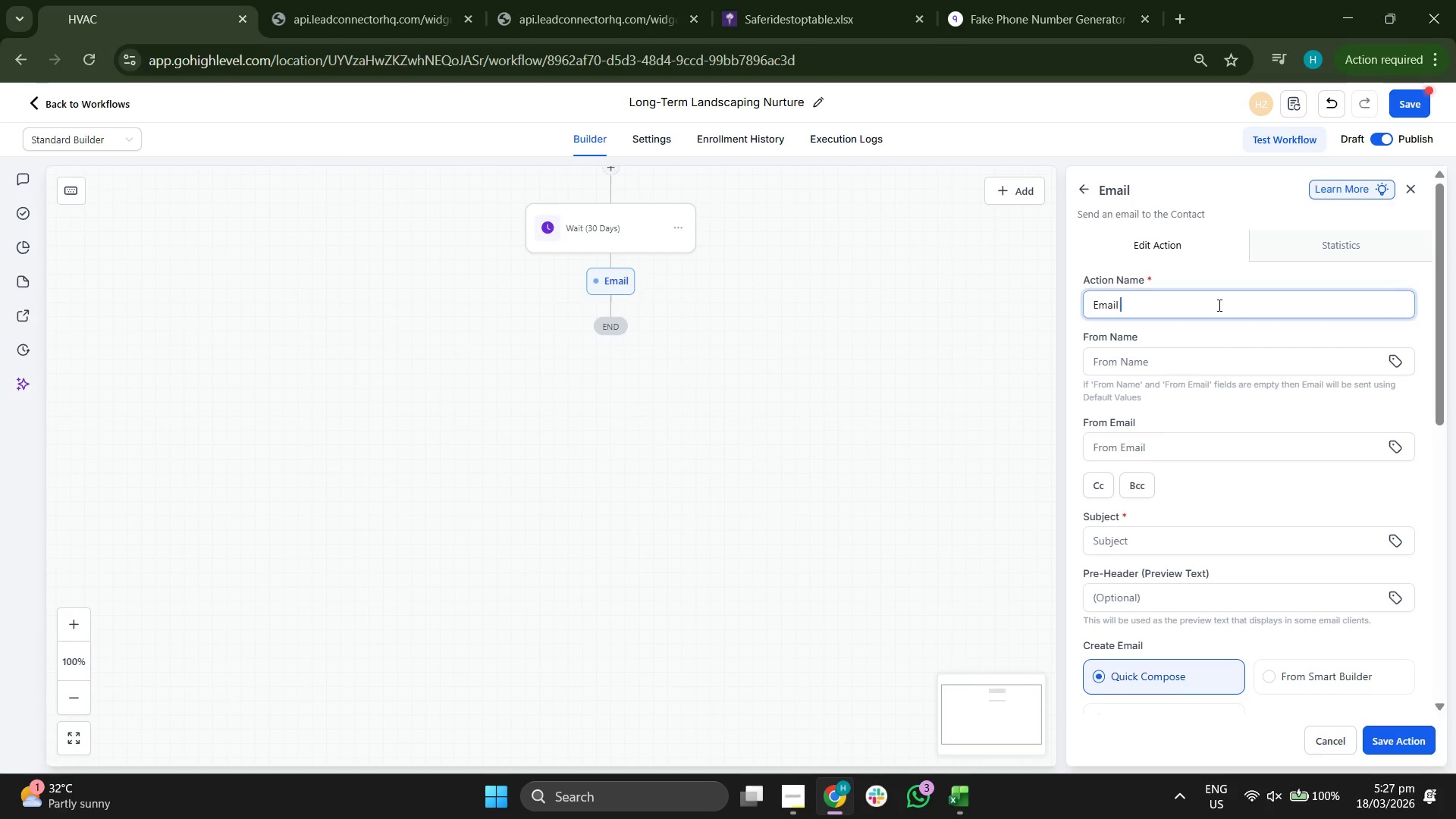 
key(3)
 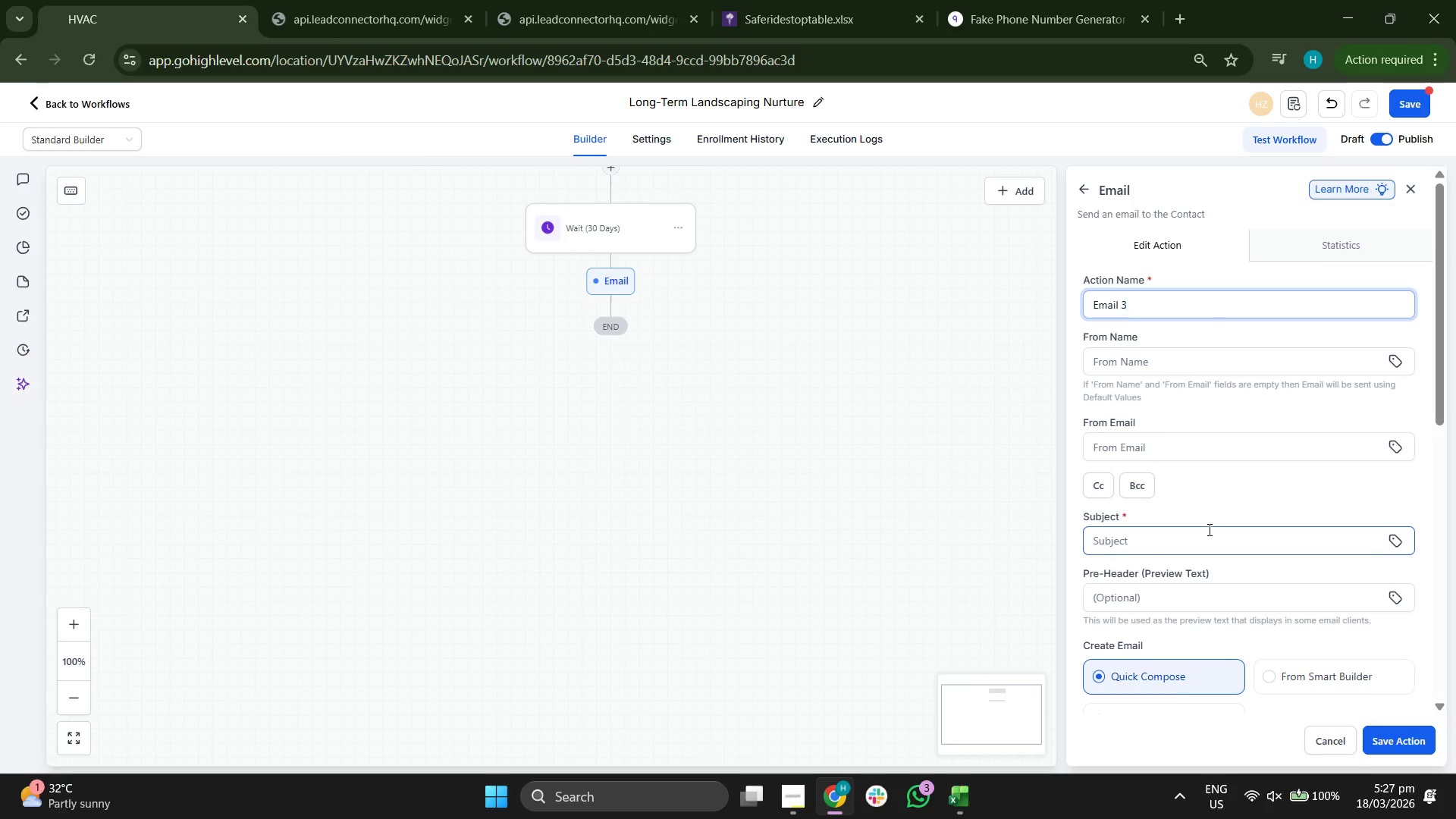 
left_click([1193, 457])
 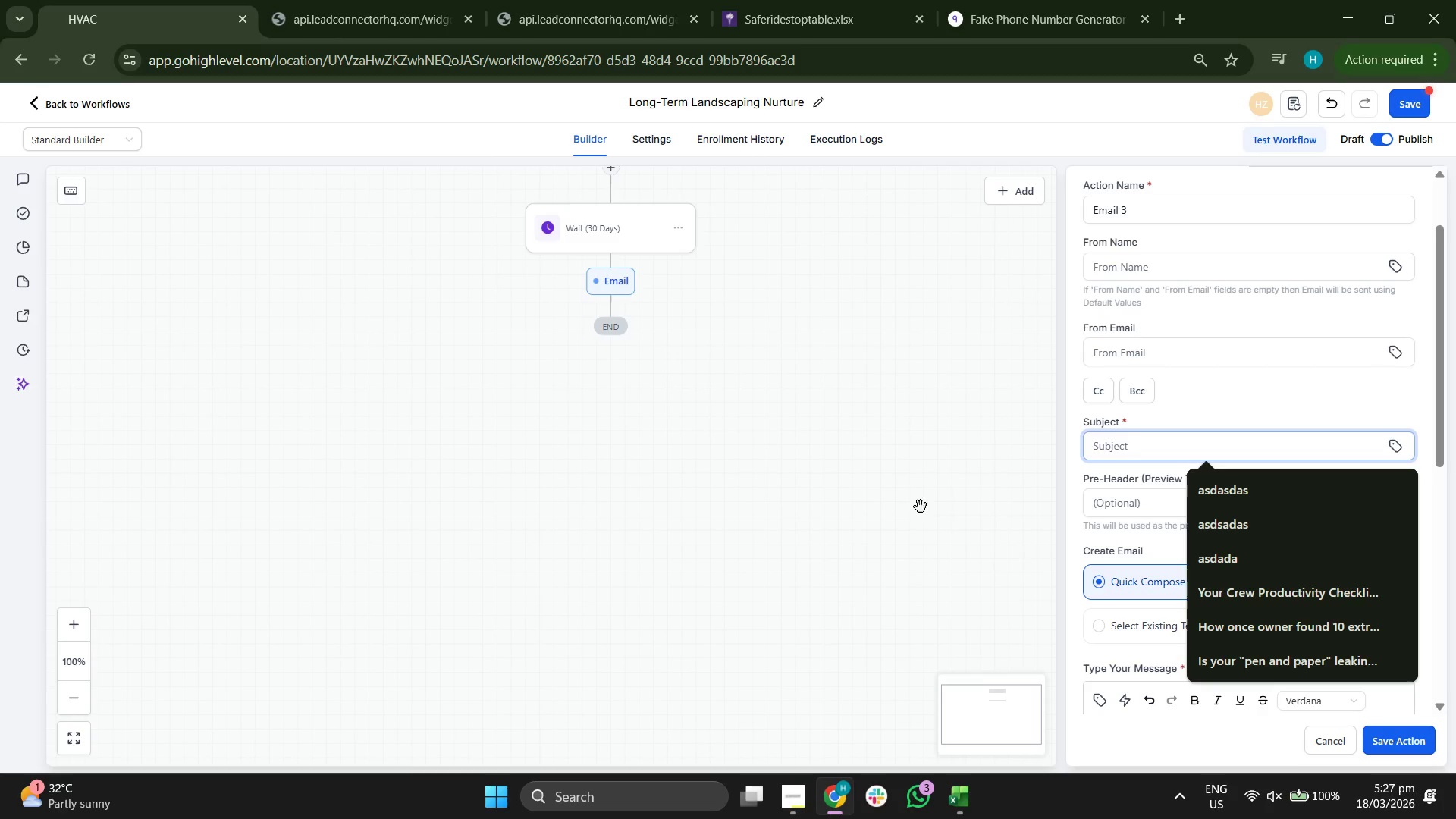 
scroll: coordinate [1208, 529], scroll_direction: down, amount: 1.0
 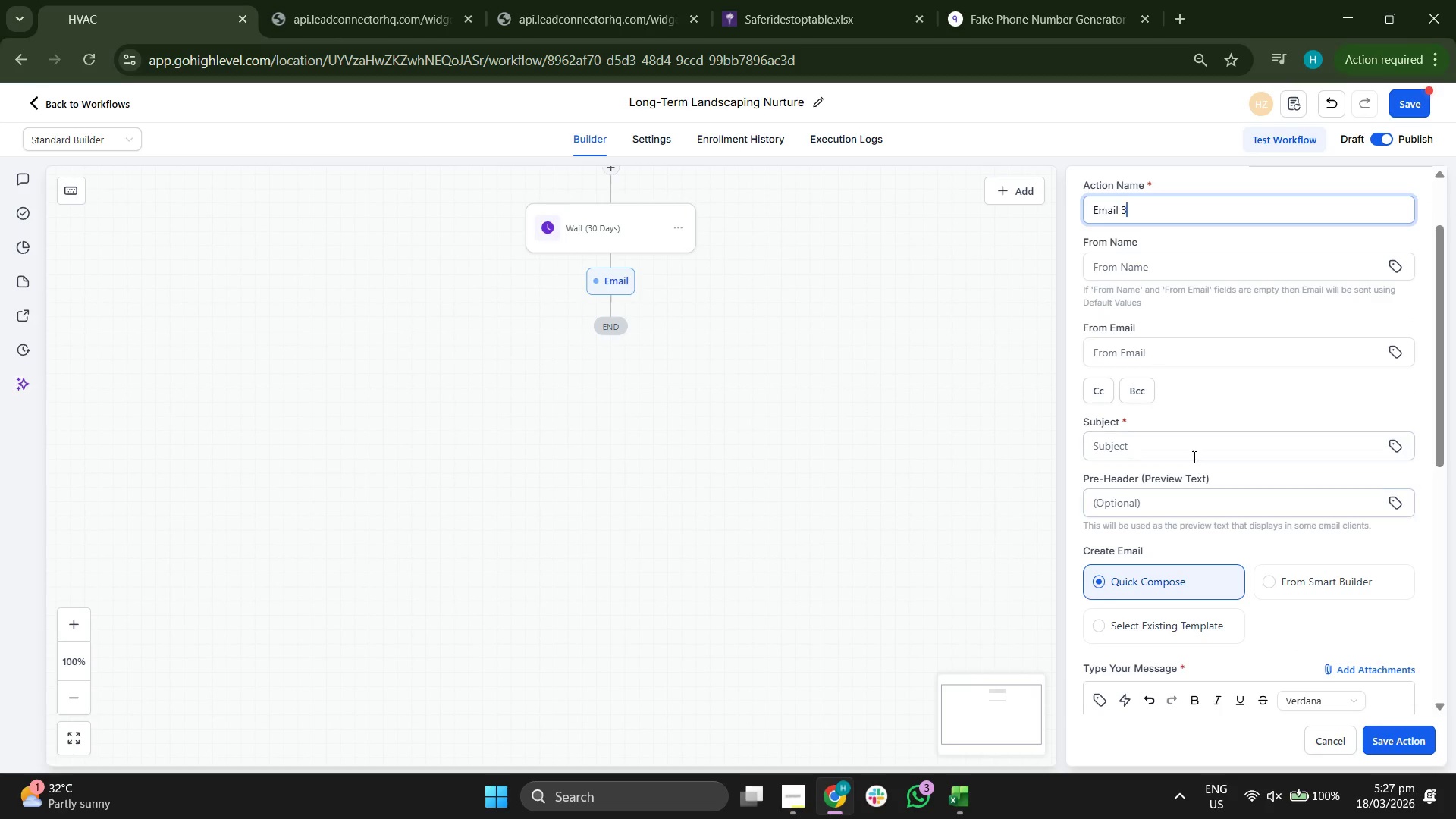 
wait(15.6)
 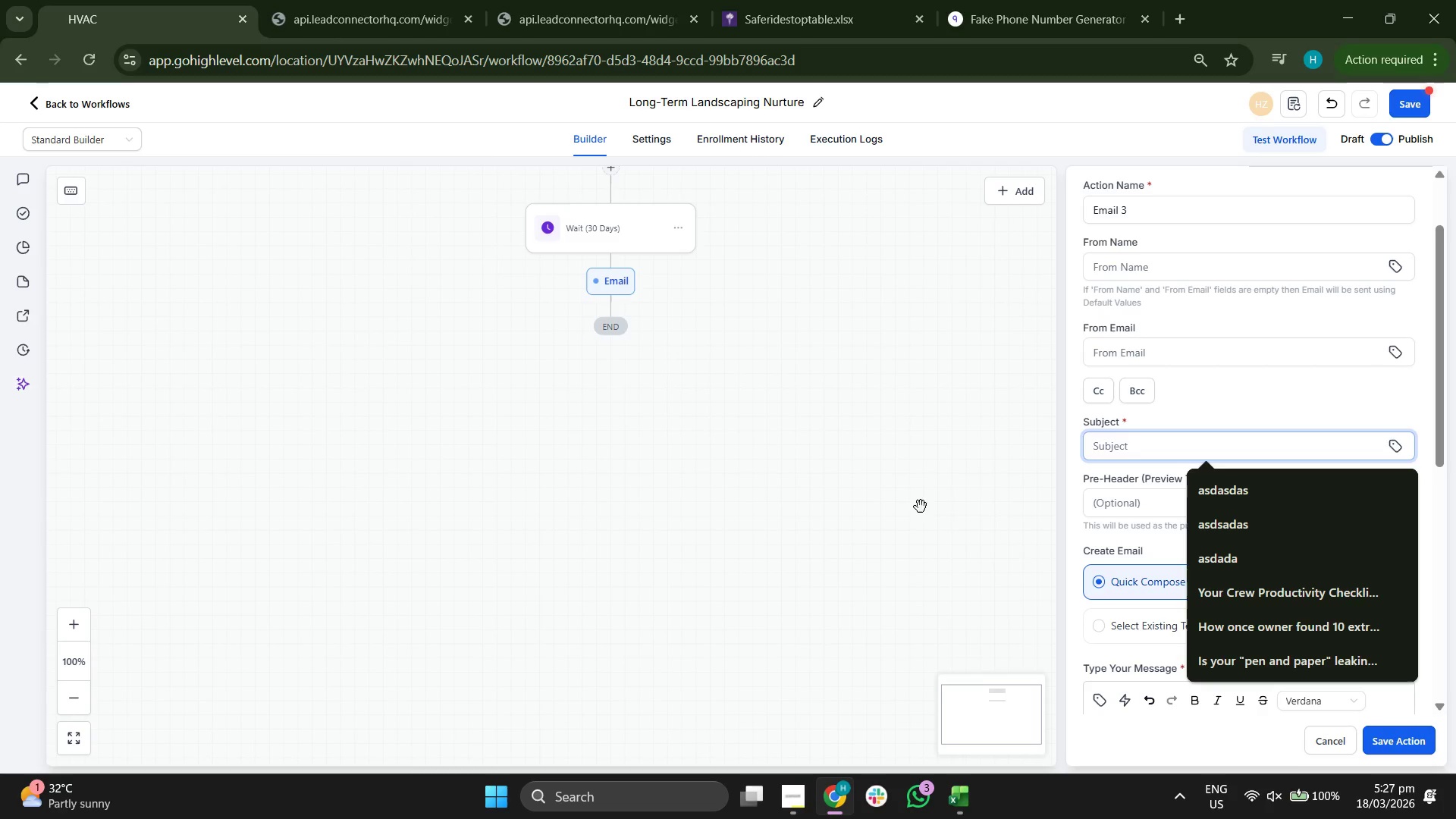 
left_click_drag(start_coordinate=[717, 480], to_coordinate=[675, 561])
 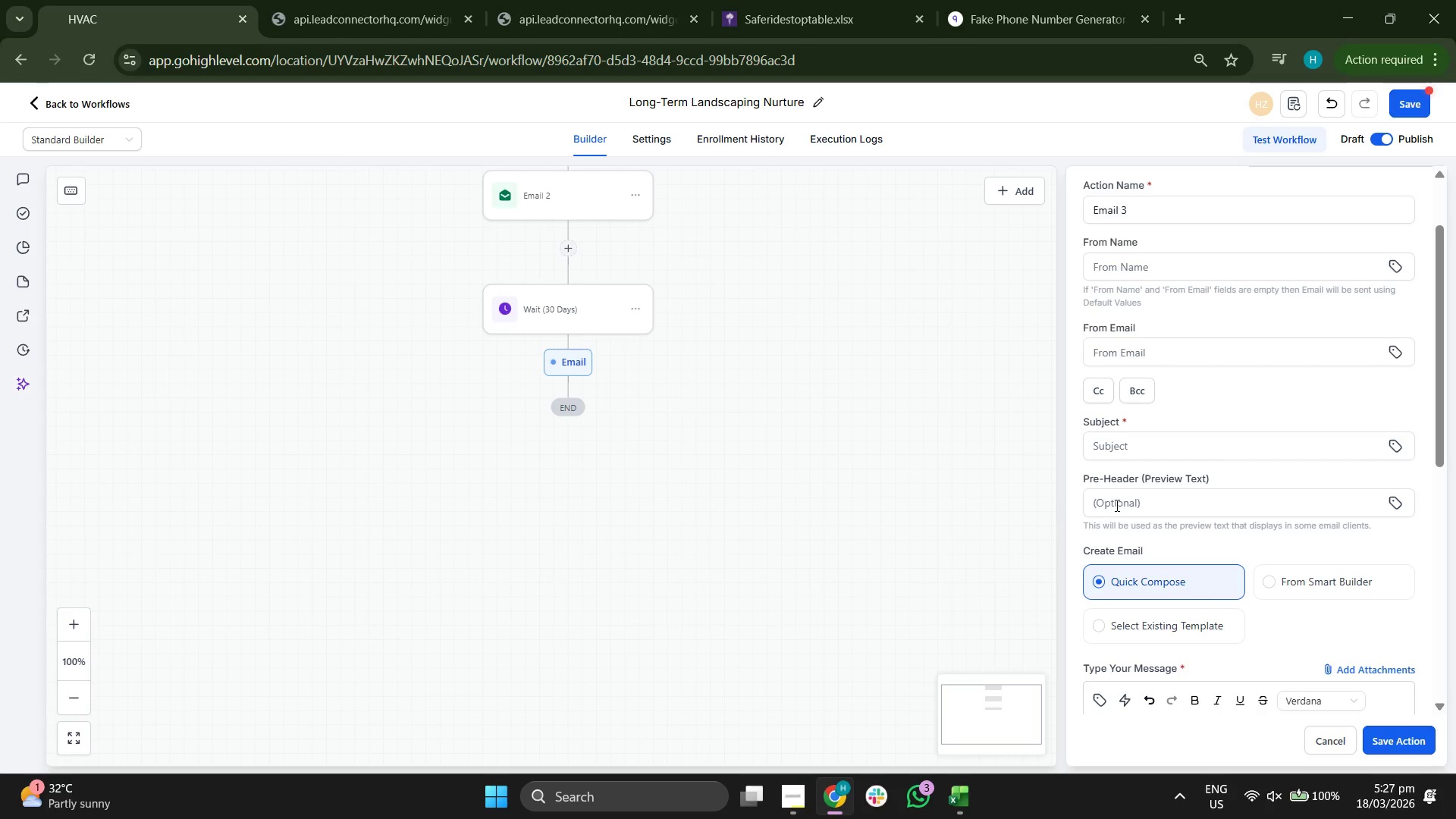 
wait(7.69)
 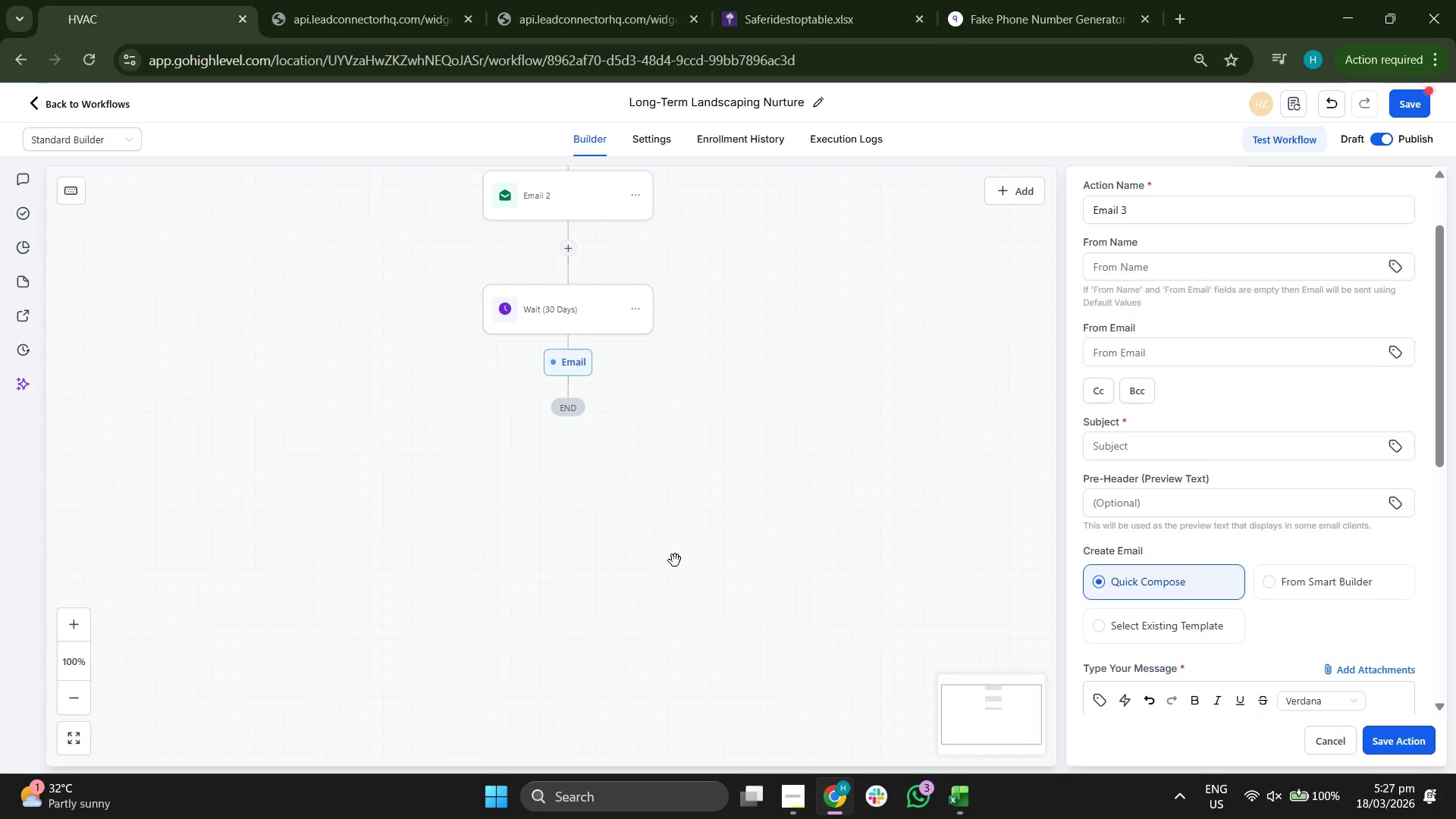 
left_click([1142, 449])
 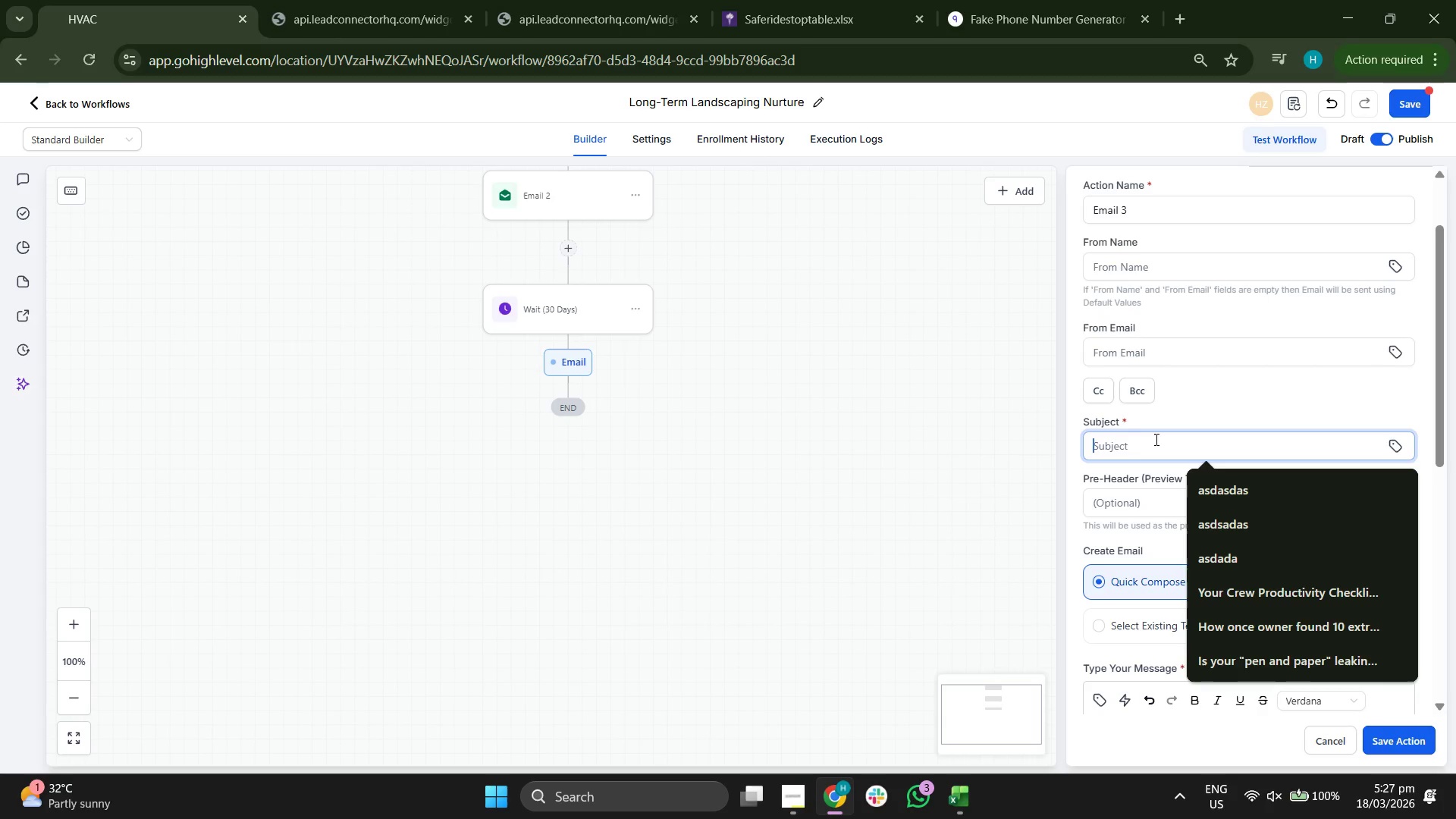 
type(Fubba)
key(Backspace)
key(Backspace)
key(Backspace)
key(Backspace)
type(innaly)
key(Backspace)
key(Backspace)
key(Backspace)
key(Backspace)
type(ally ur)
key(Backspace)
type(t i)
key(Backspace)
type(f the "Summer b)
key(Backspace)
type(Blur"?)
 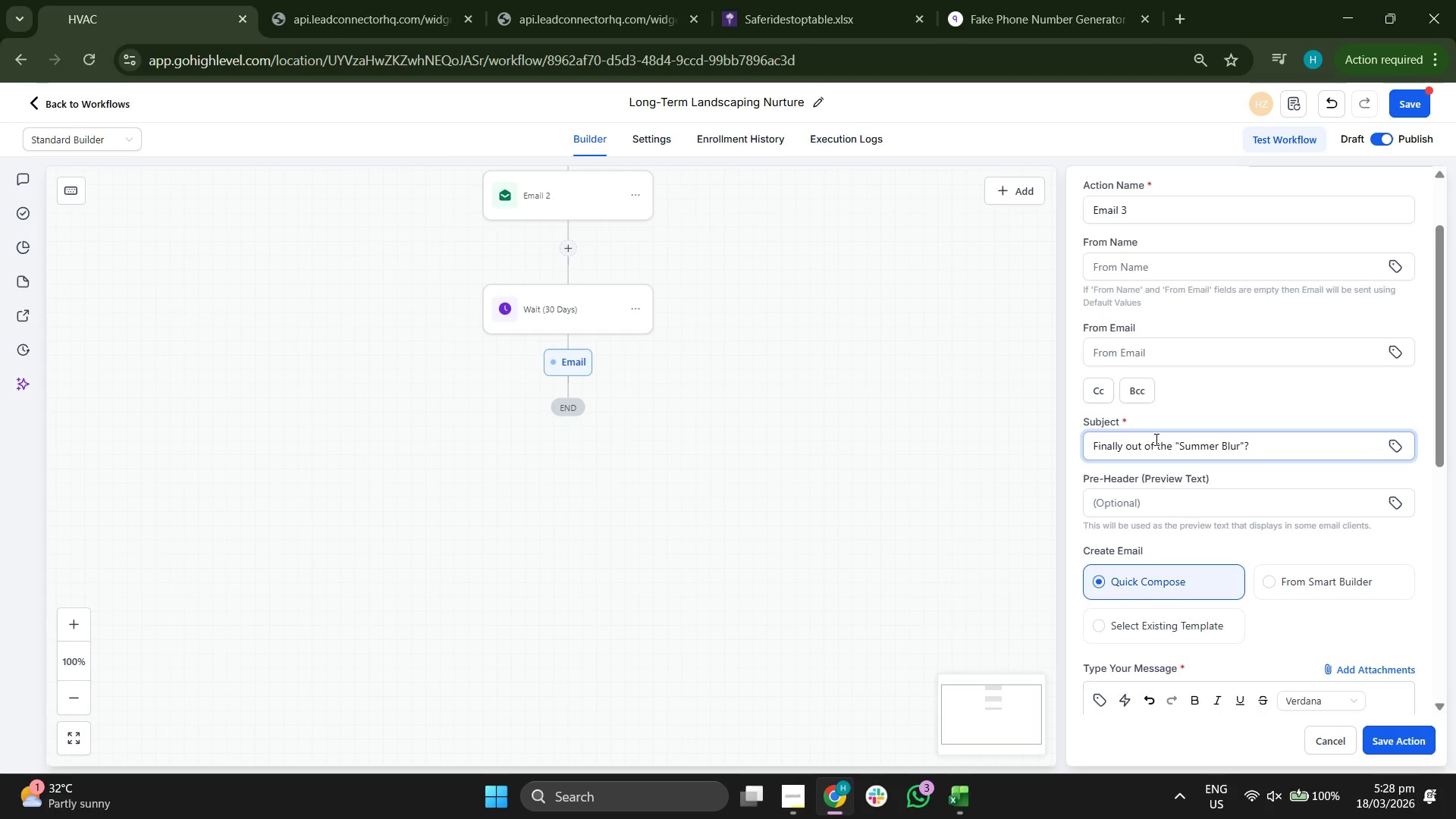 
hold_key(key=O, duration=3.05)
 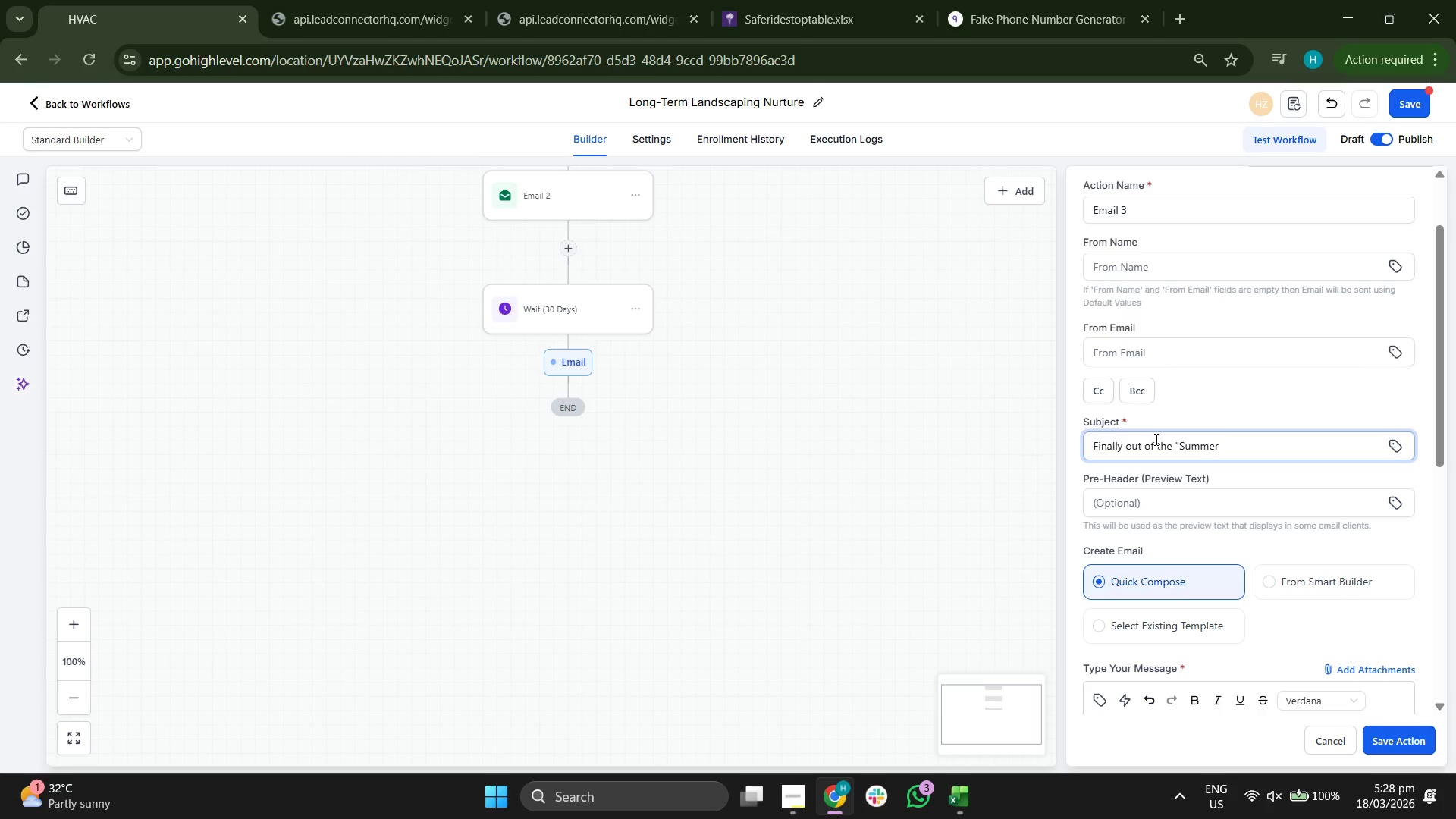 
left_click([1154, 338])
 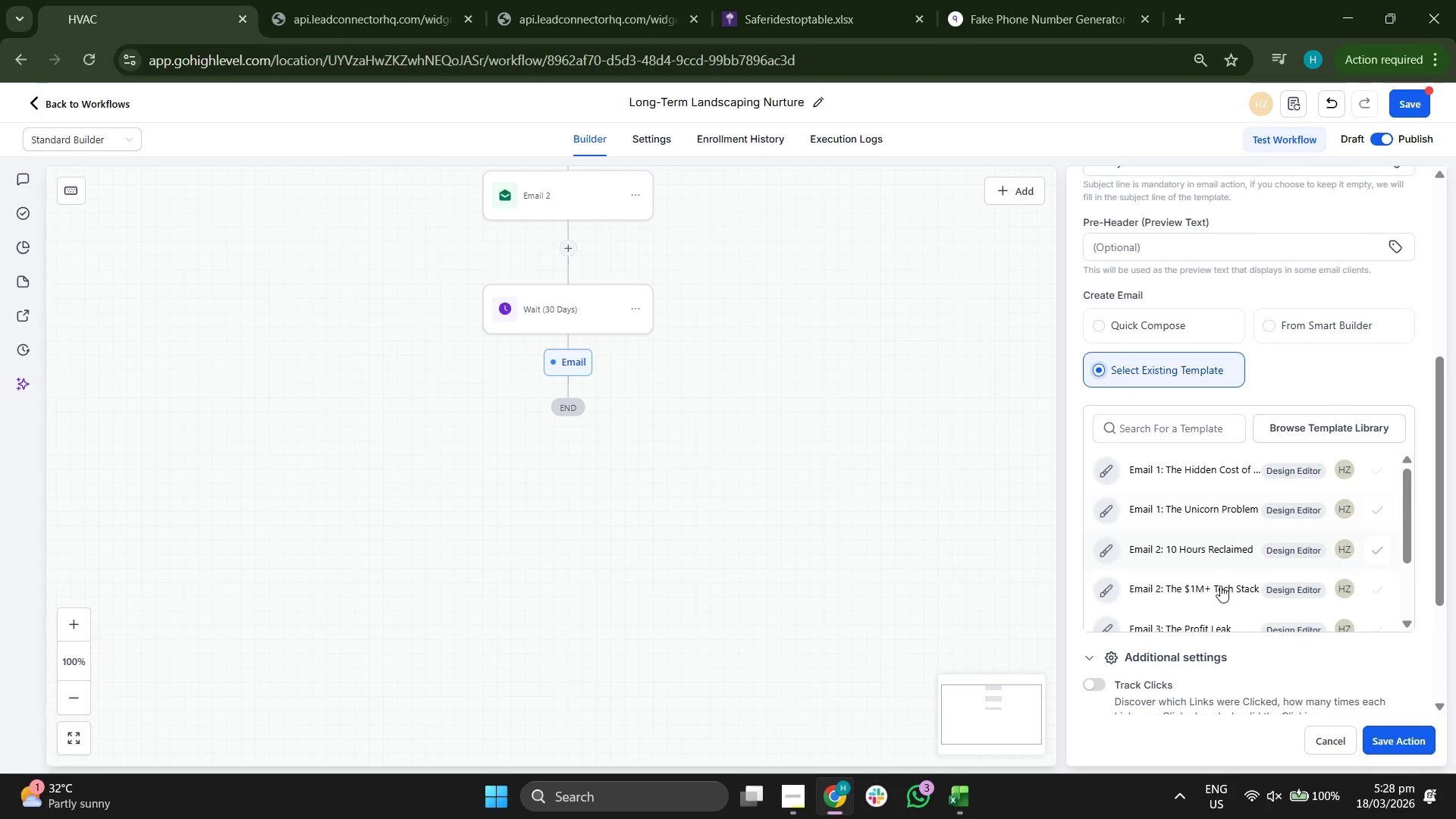 
left_click([1214, 571])
 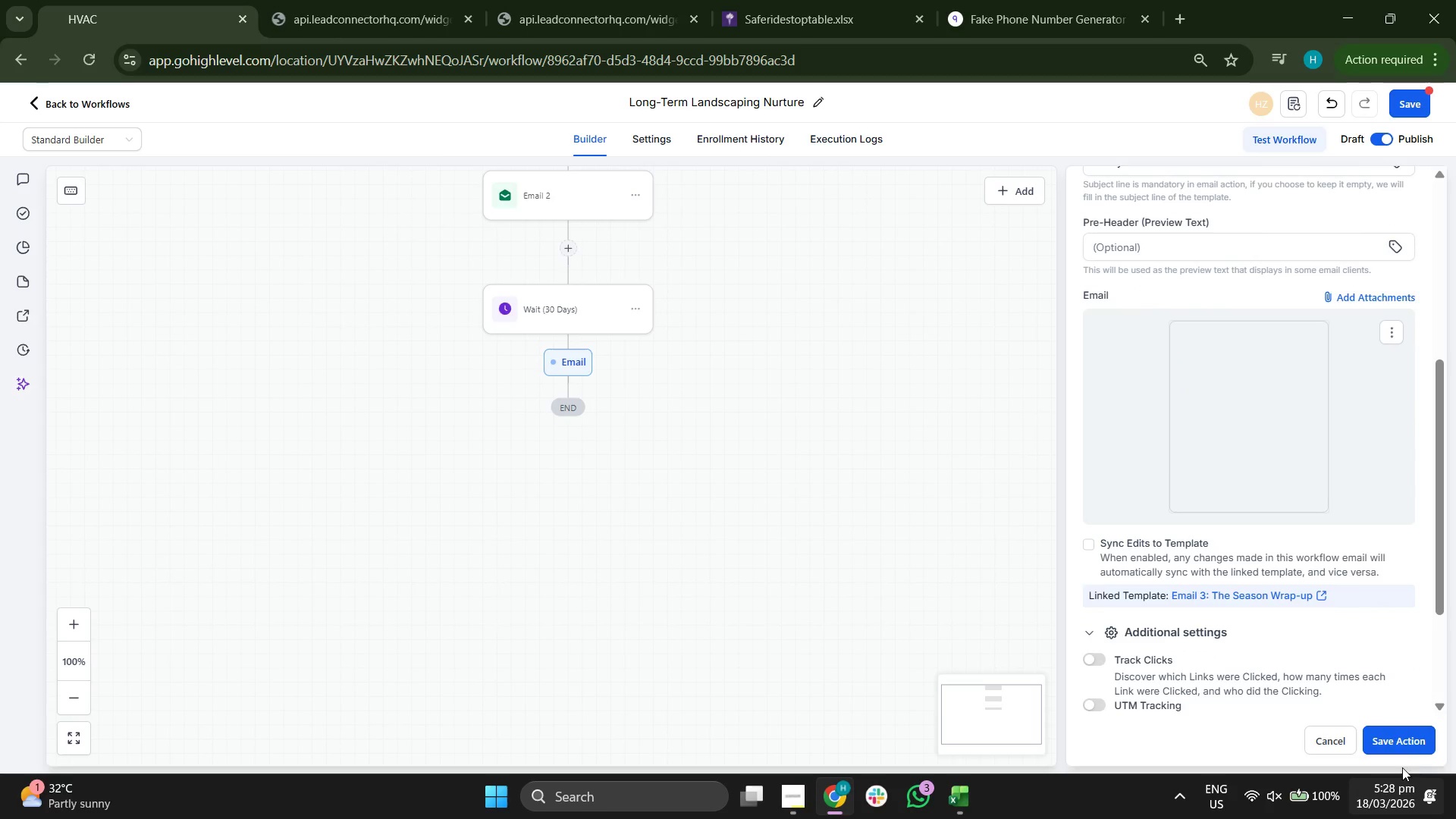 
scroll: coordinate [1185, 386], scroll_direction: down, amount: 3.0
 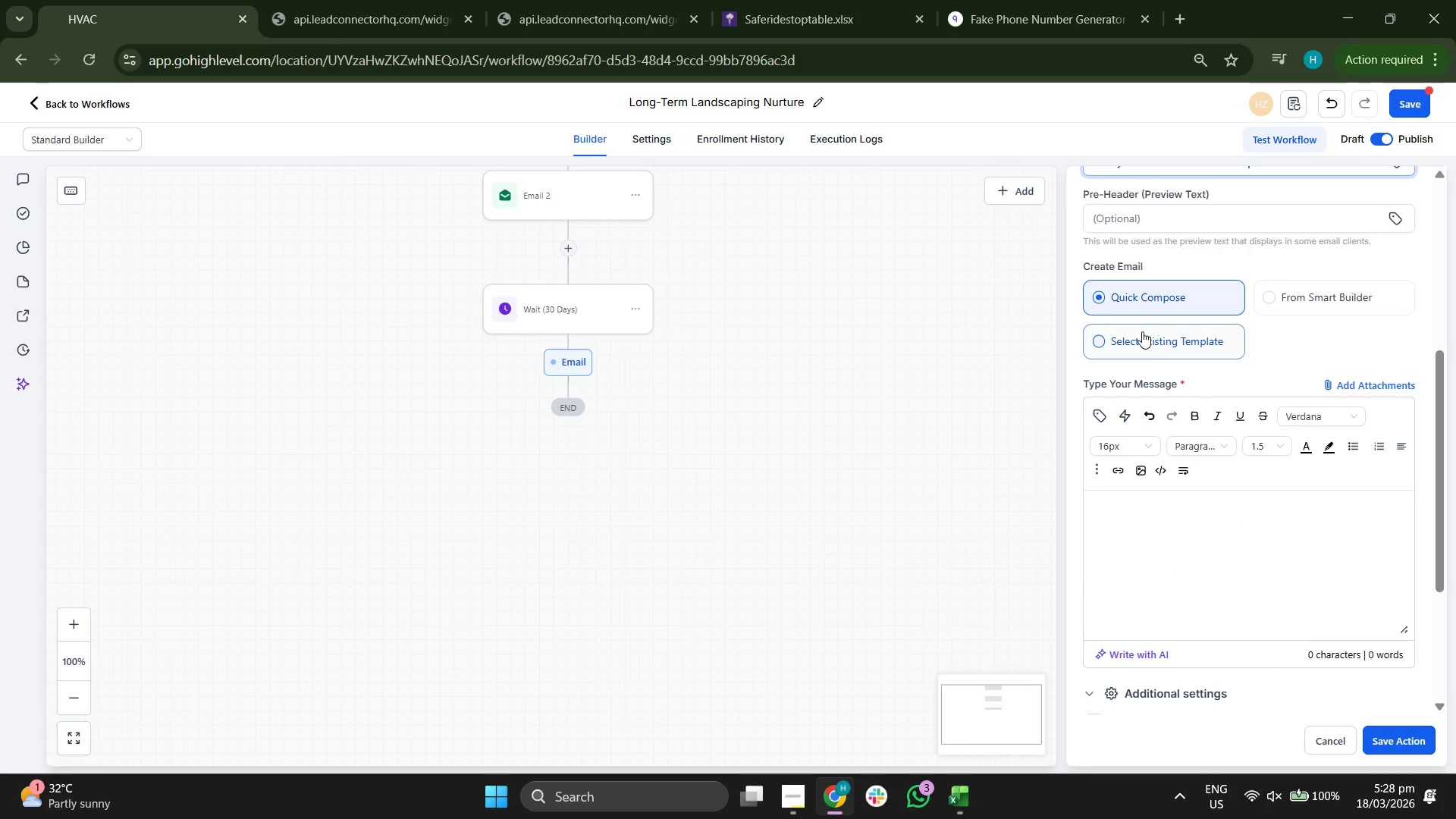 
left_click([1394, 739])
 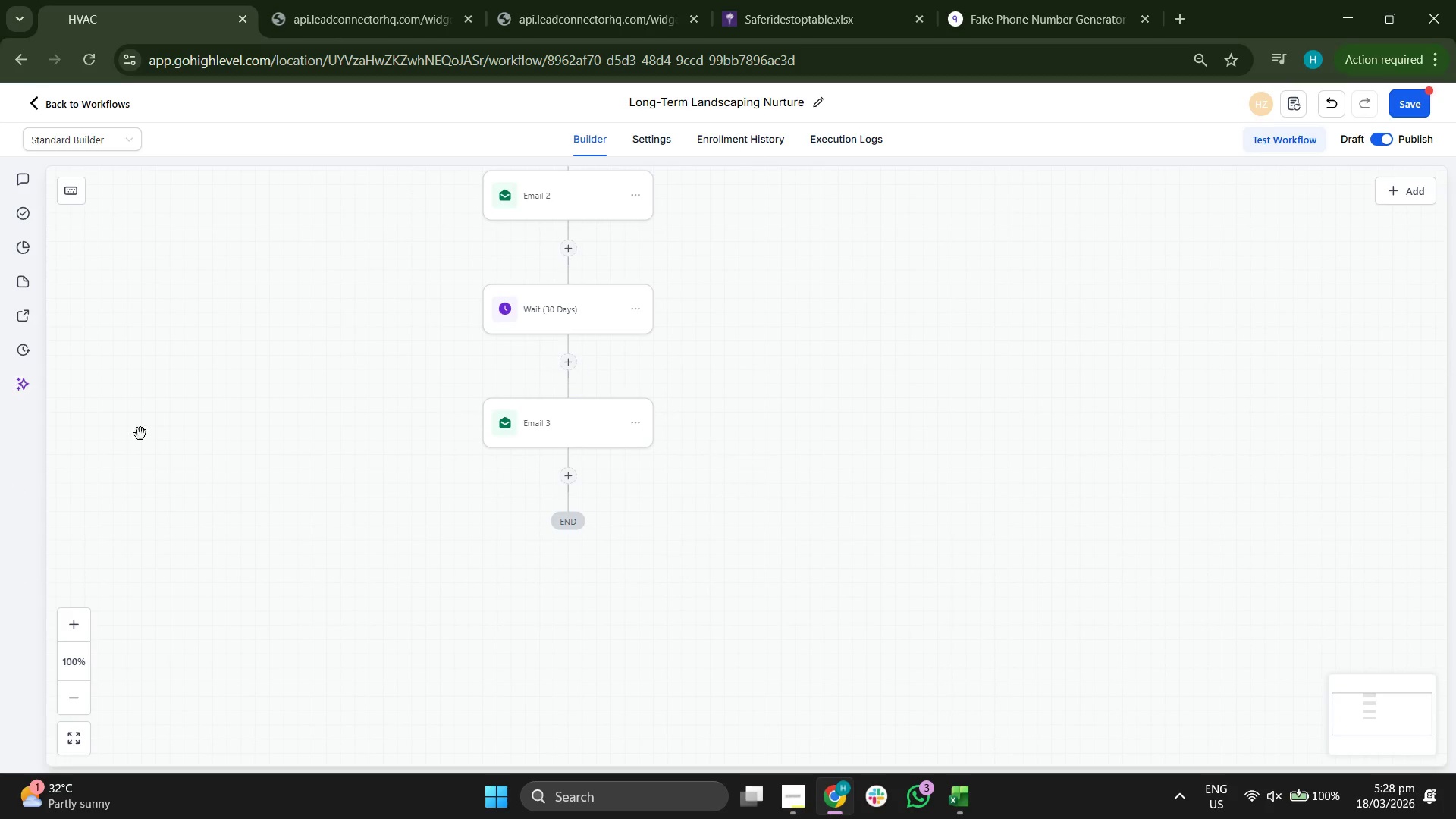 
scroll: coordinate [1252, 485], scroll_direction: down, amount: 1.0
 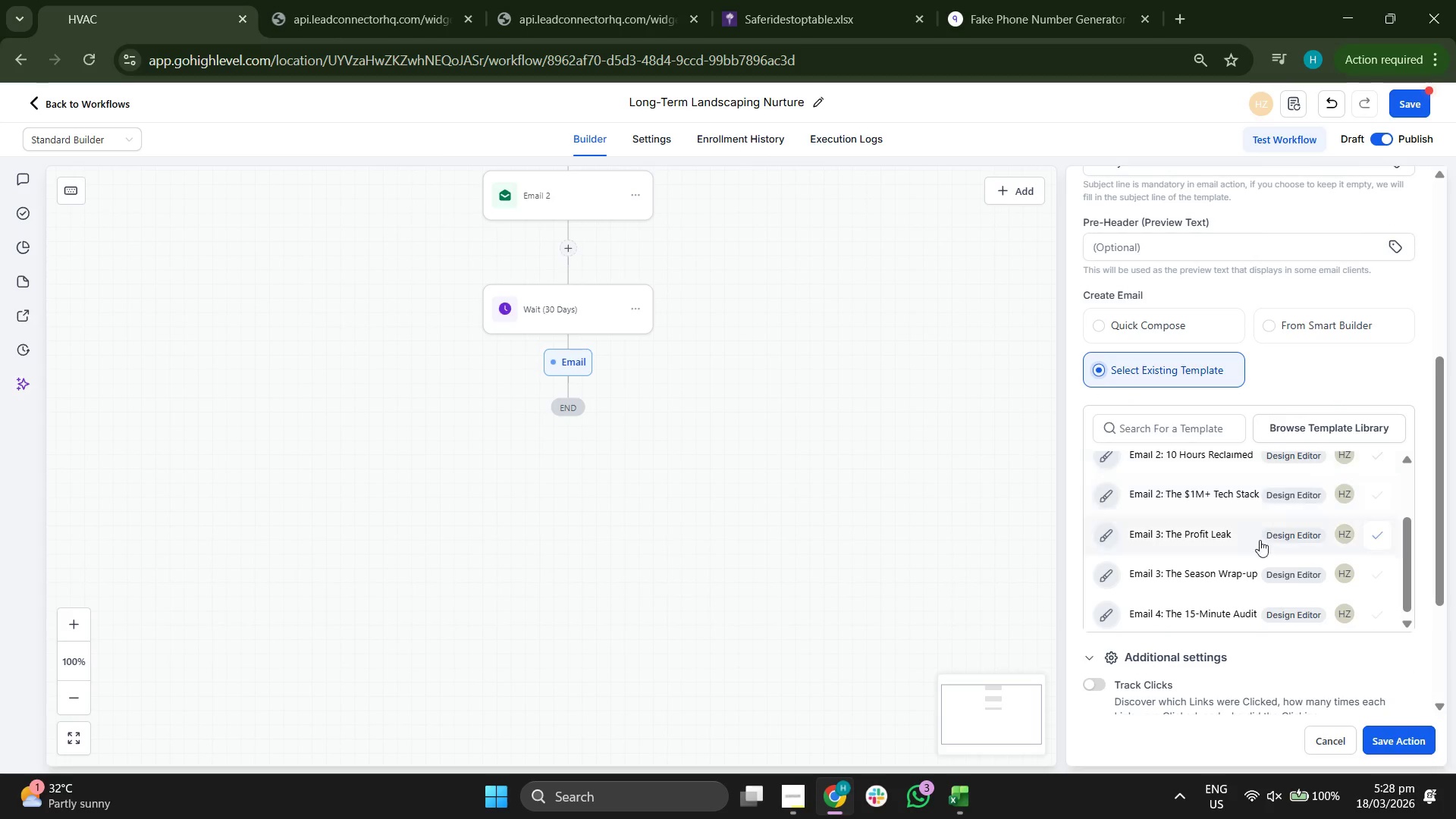 
wait(14.46)
 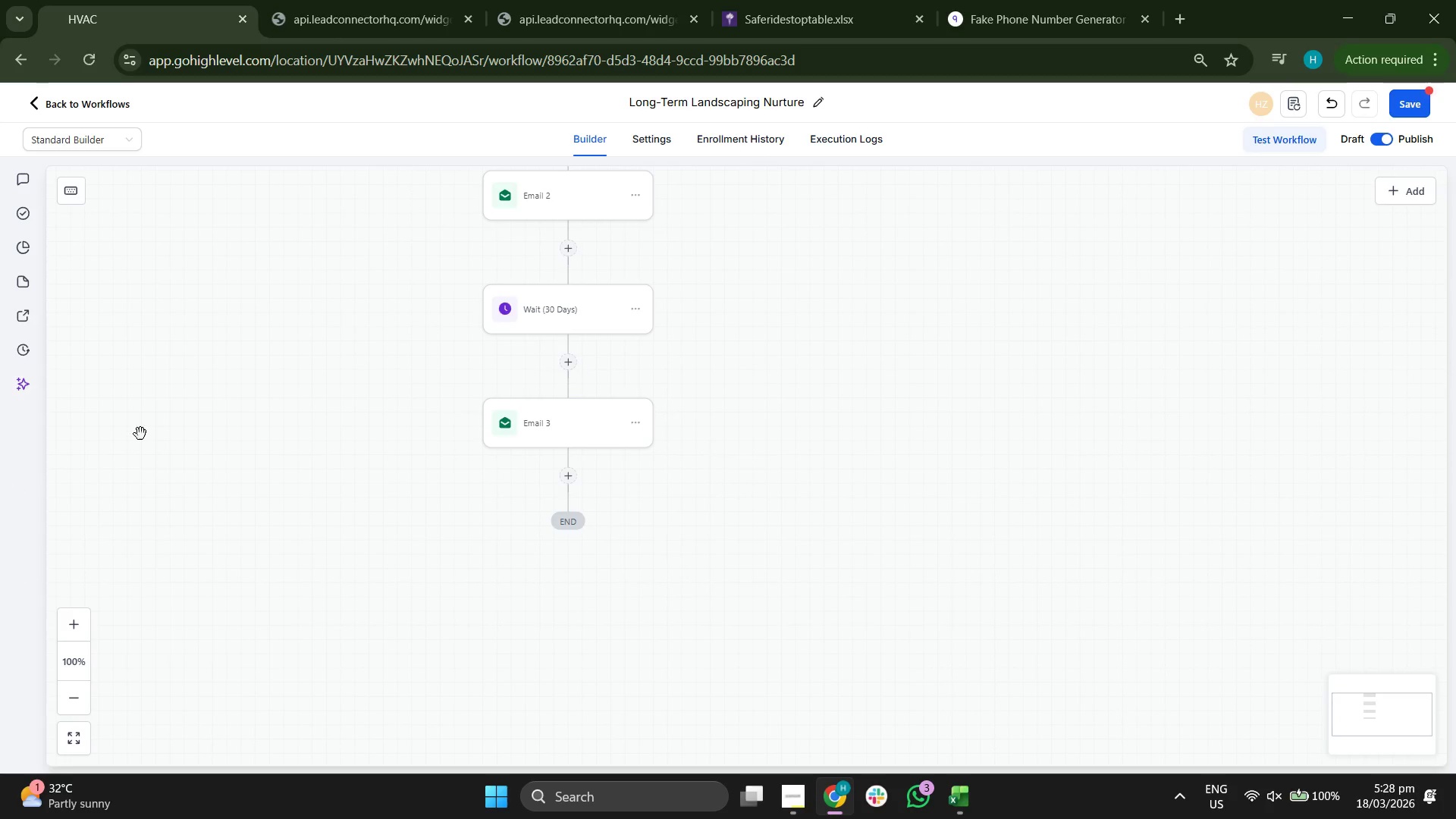 
left_click_drag(start_coordinate=[700, 559], to_coordinate=[700, 583])
 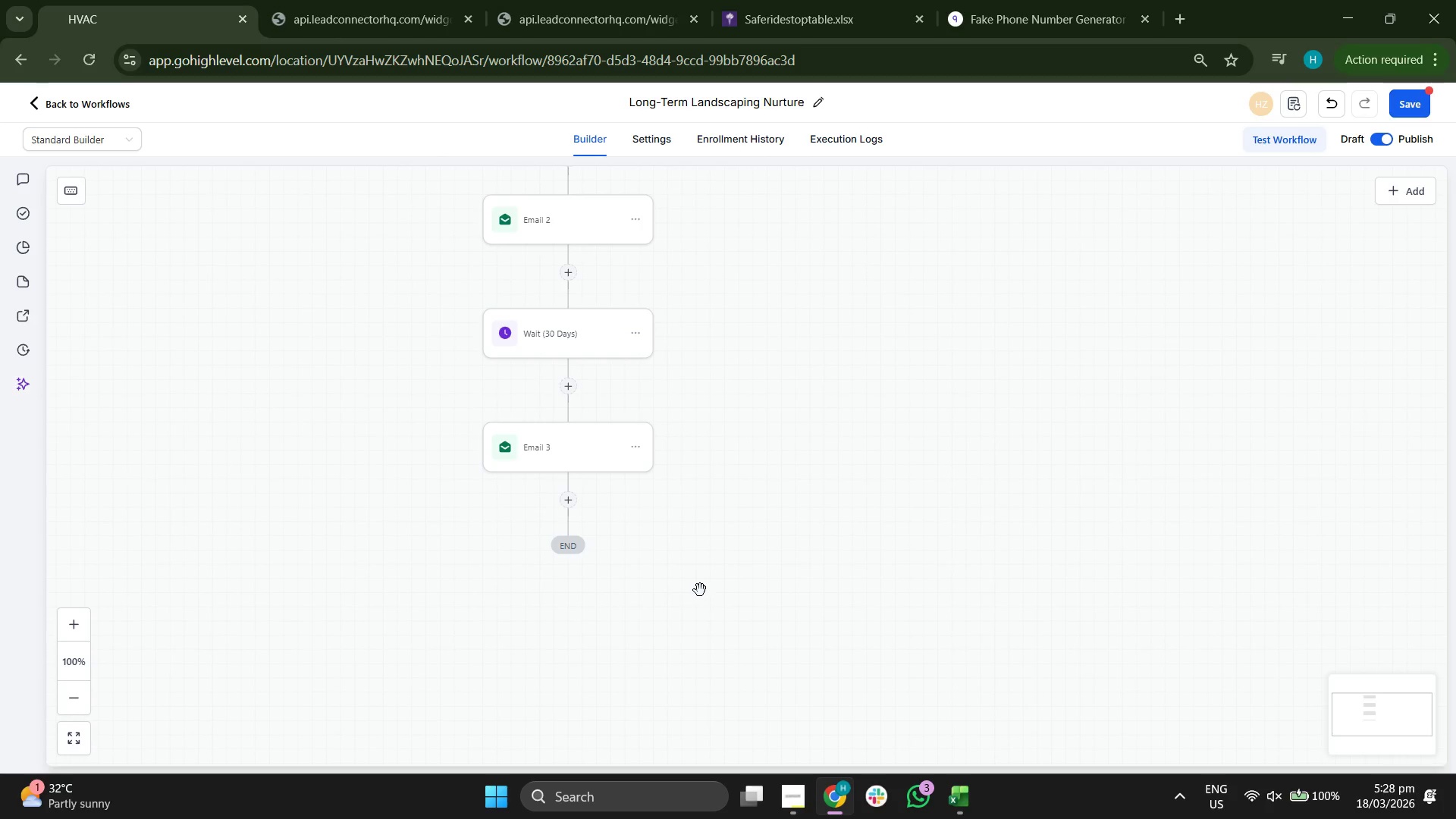 
left_click_drag(start_coordinate=[652, 542], to_coordinate=[774, 733])
 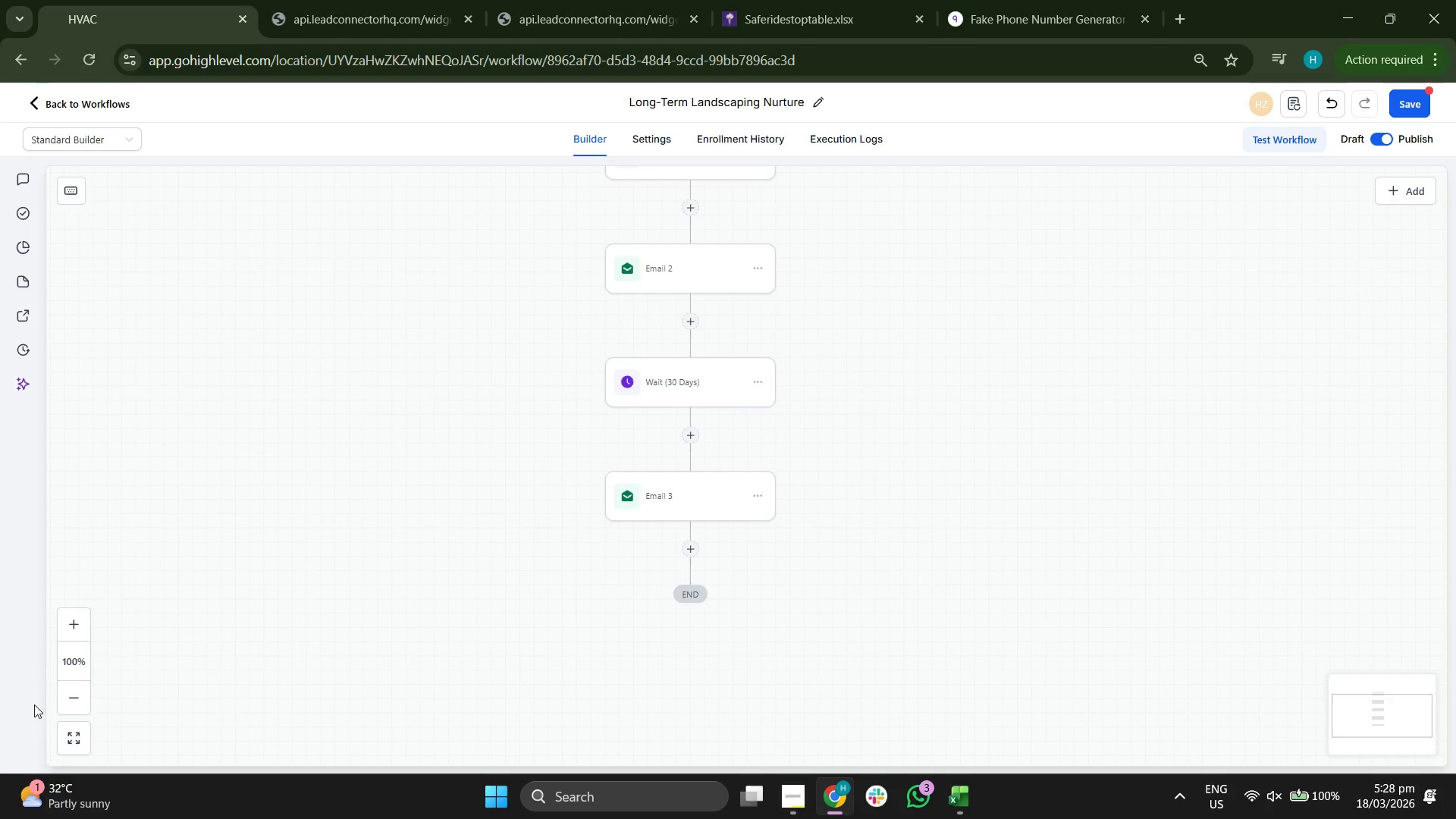 
left_click([55, 699])
 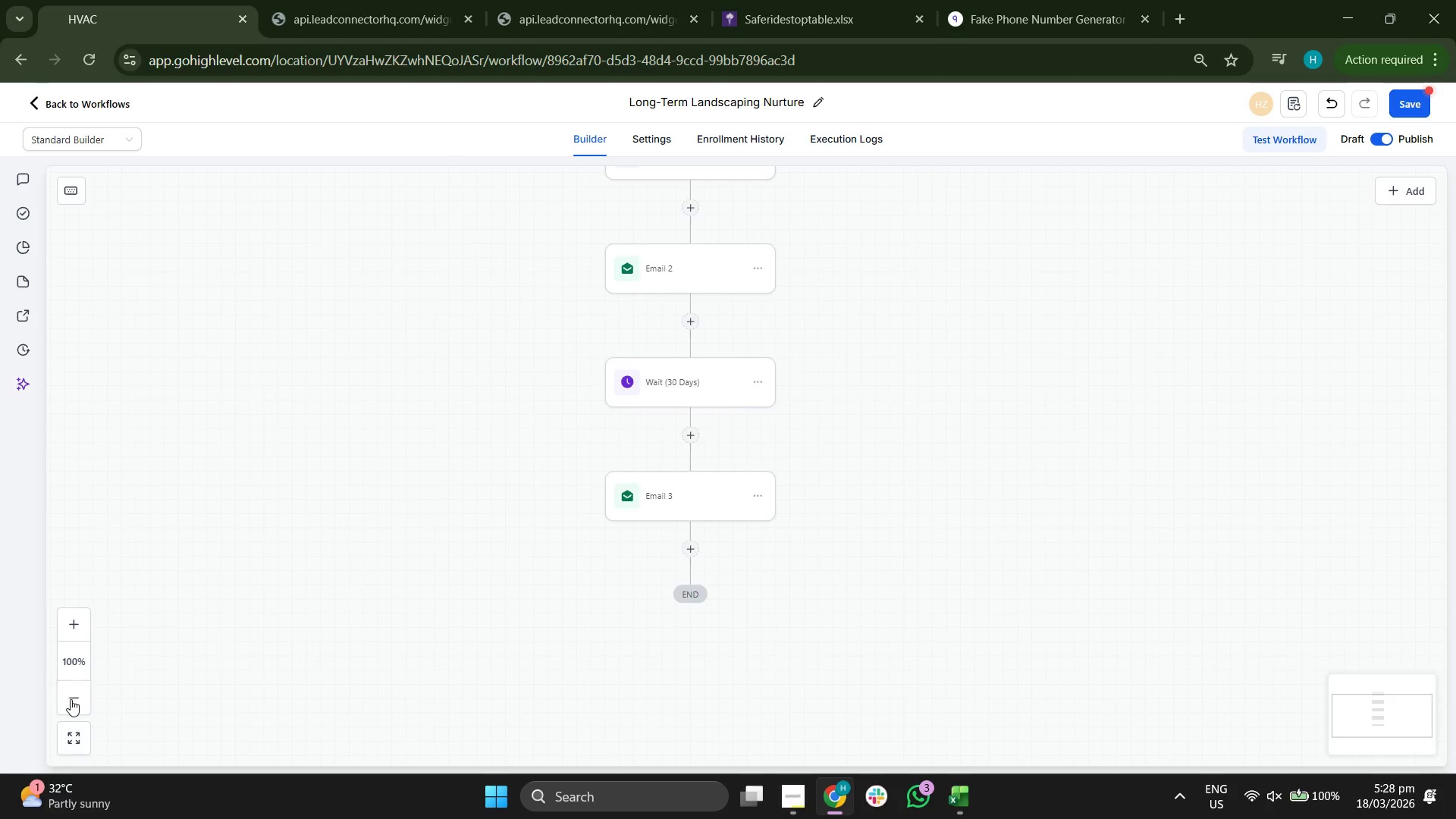 
triple_click([71, 699])
 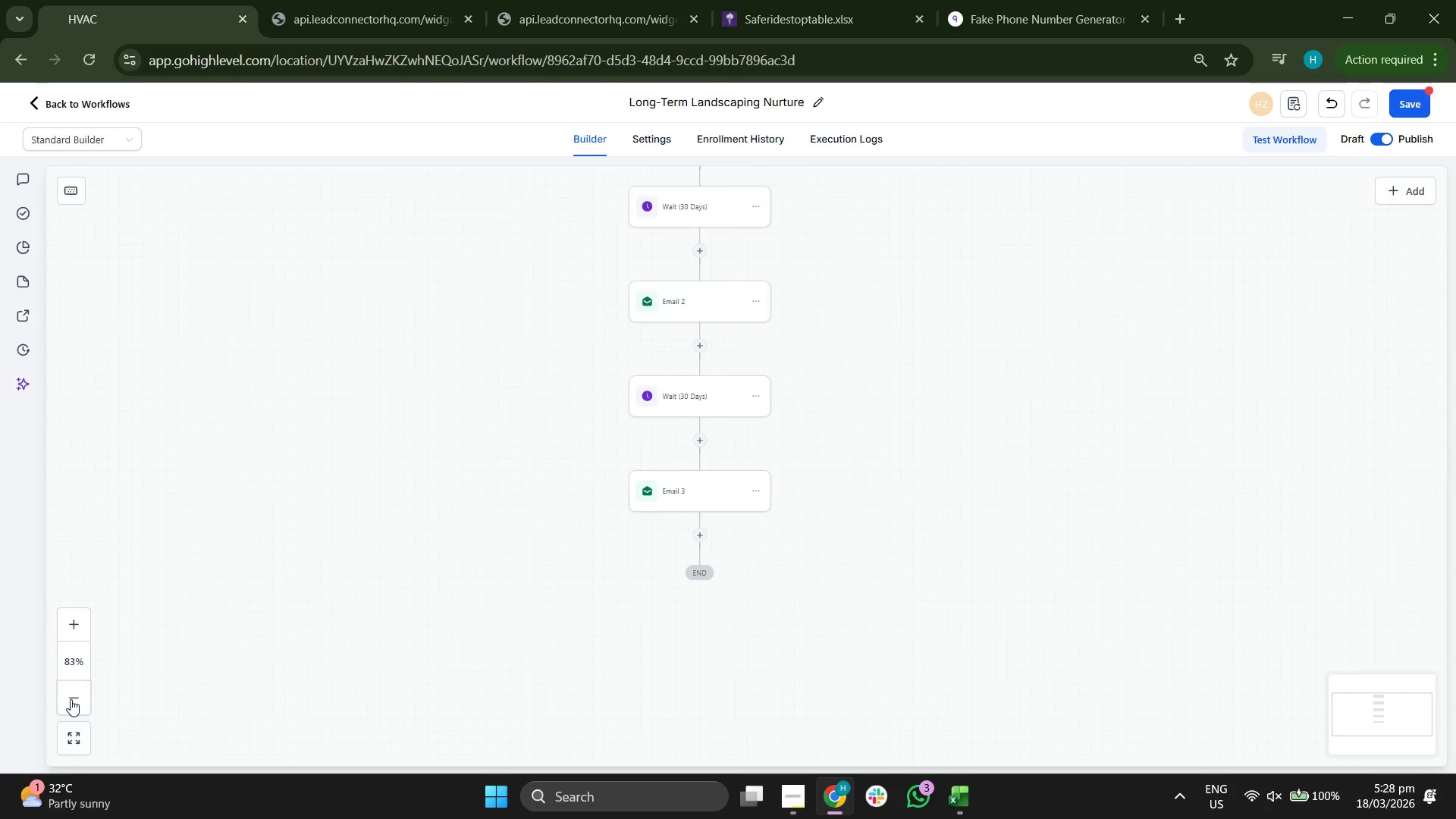 
triple_click([71, 699])
 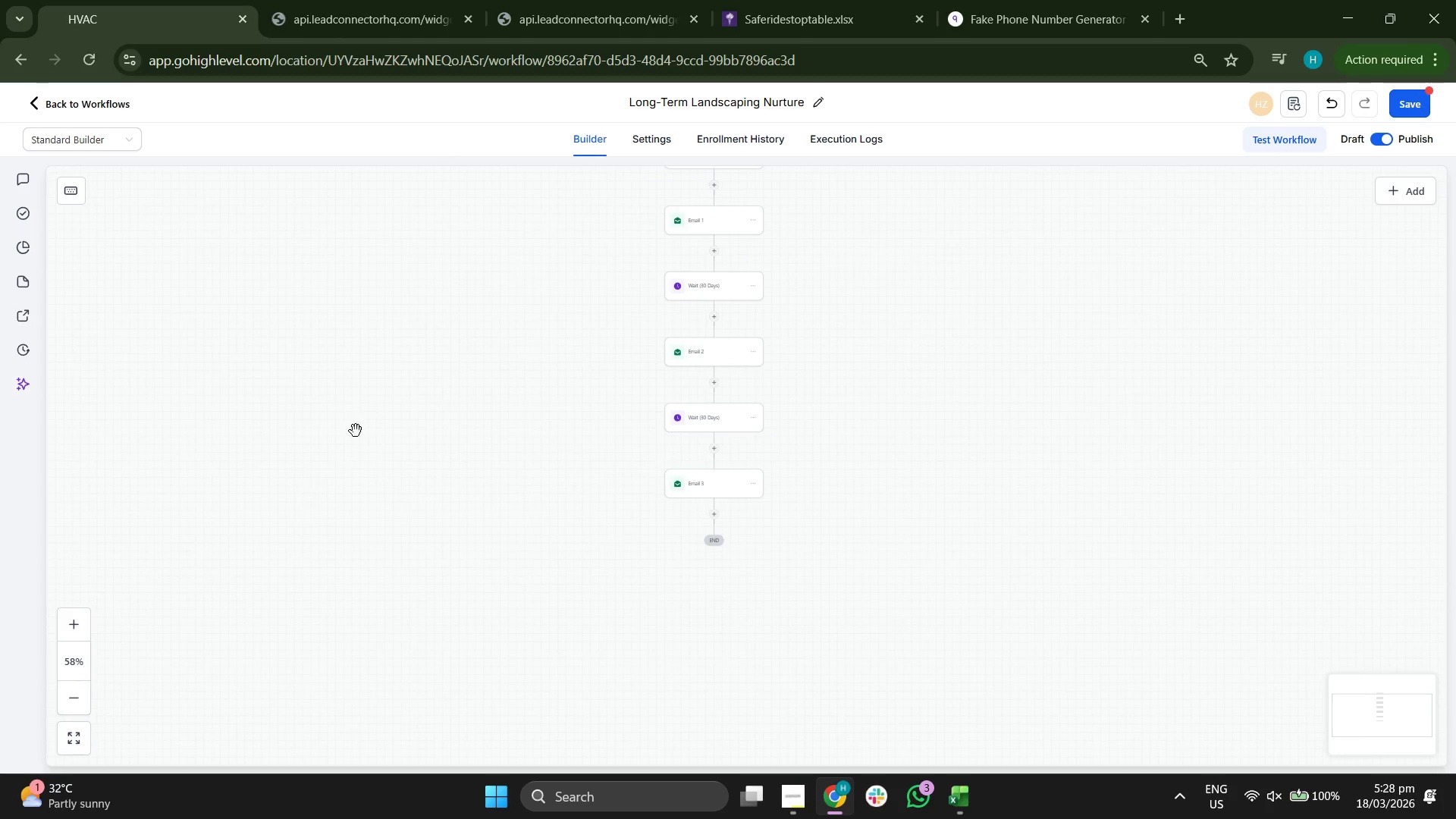 
left_click_drag(start_coordinate=[359, 427], to_coordinate=[368, 509])
 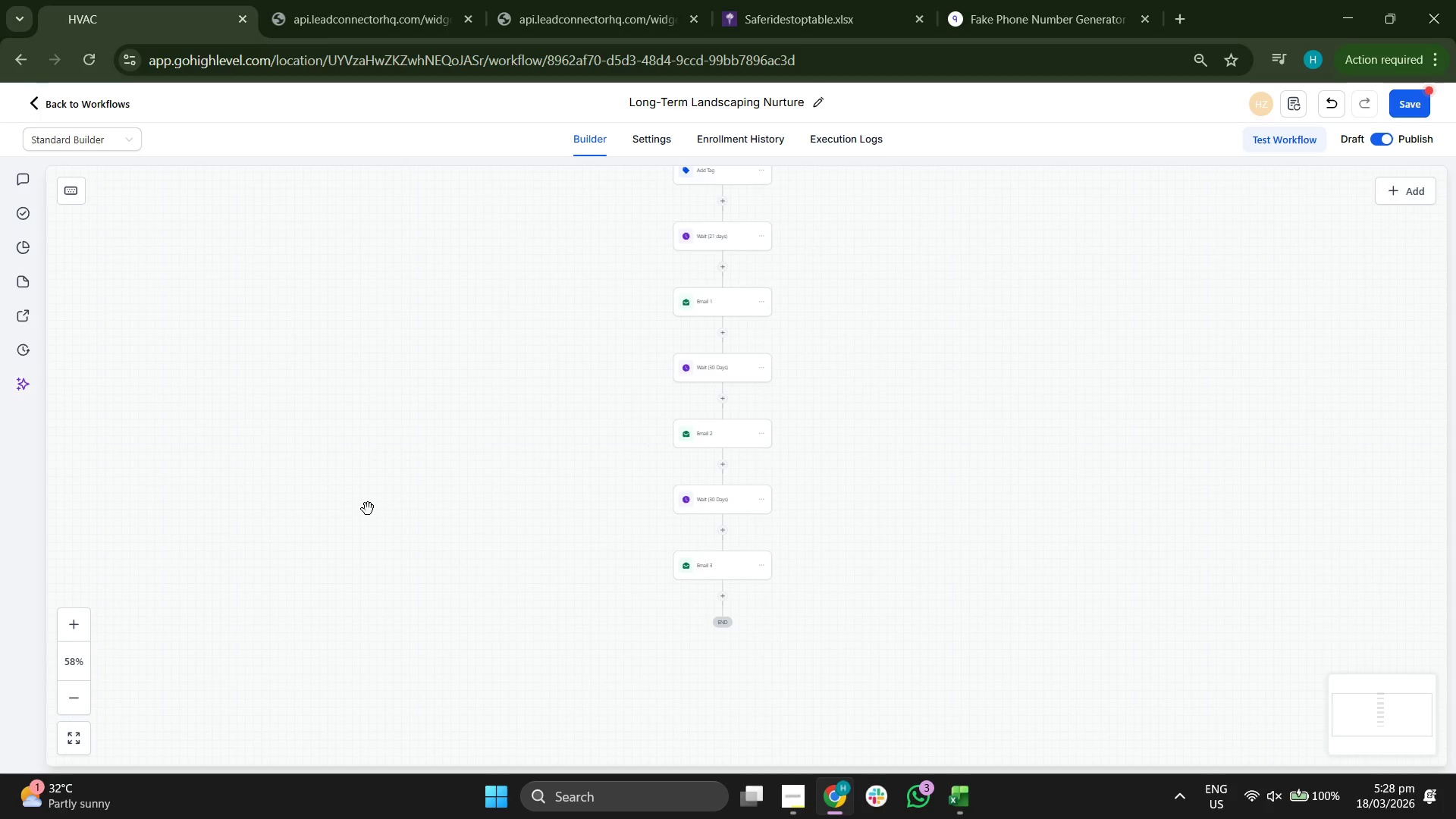 
scroll: coordinate [697, 596], scroll_direction: down, amount: 3.0
 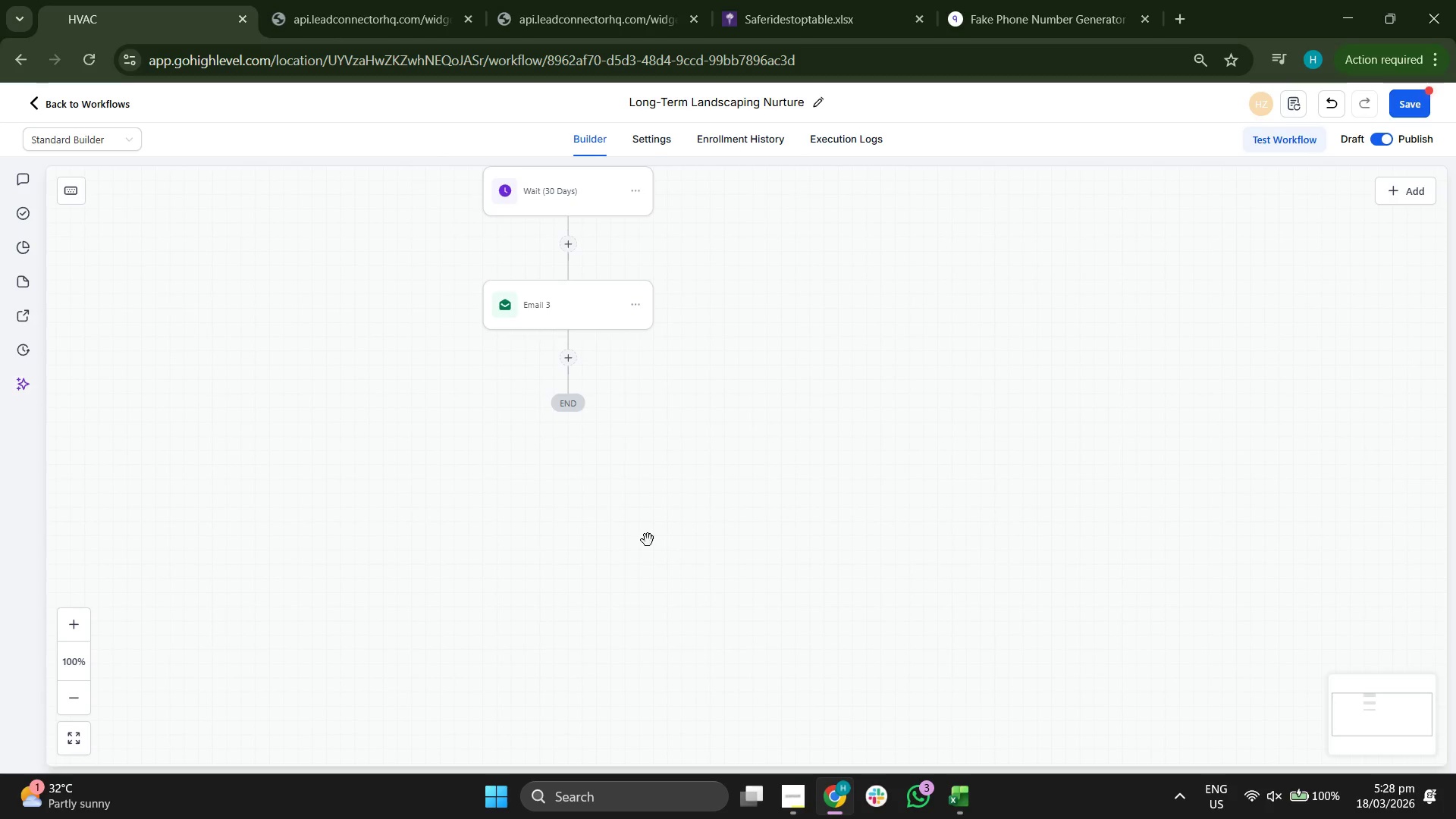 
left_click_drag(start_coordinate=[424, 560], to_coordinate=[397, 461])
 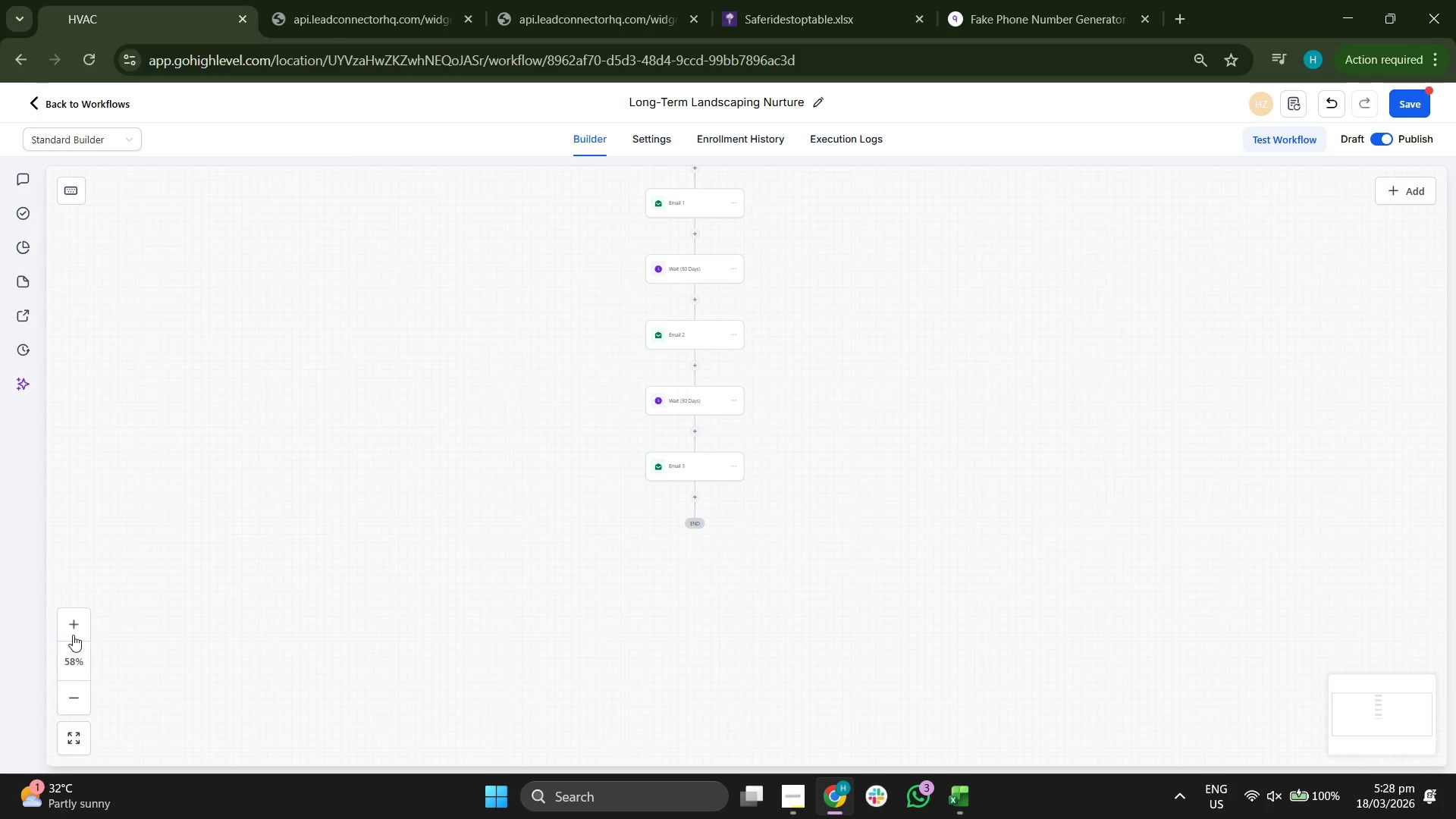 
double_click([72, 620])
 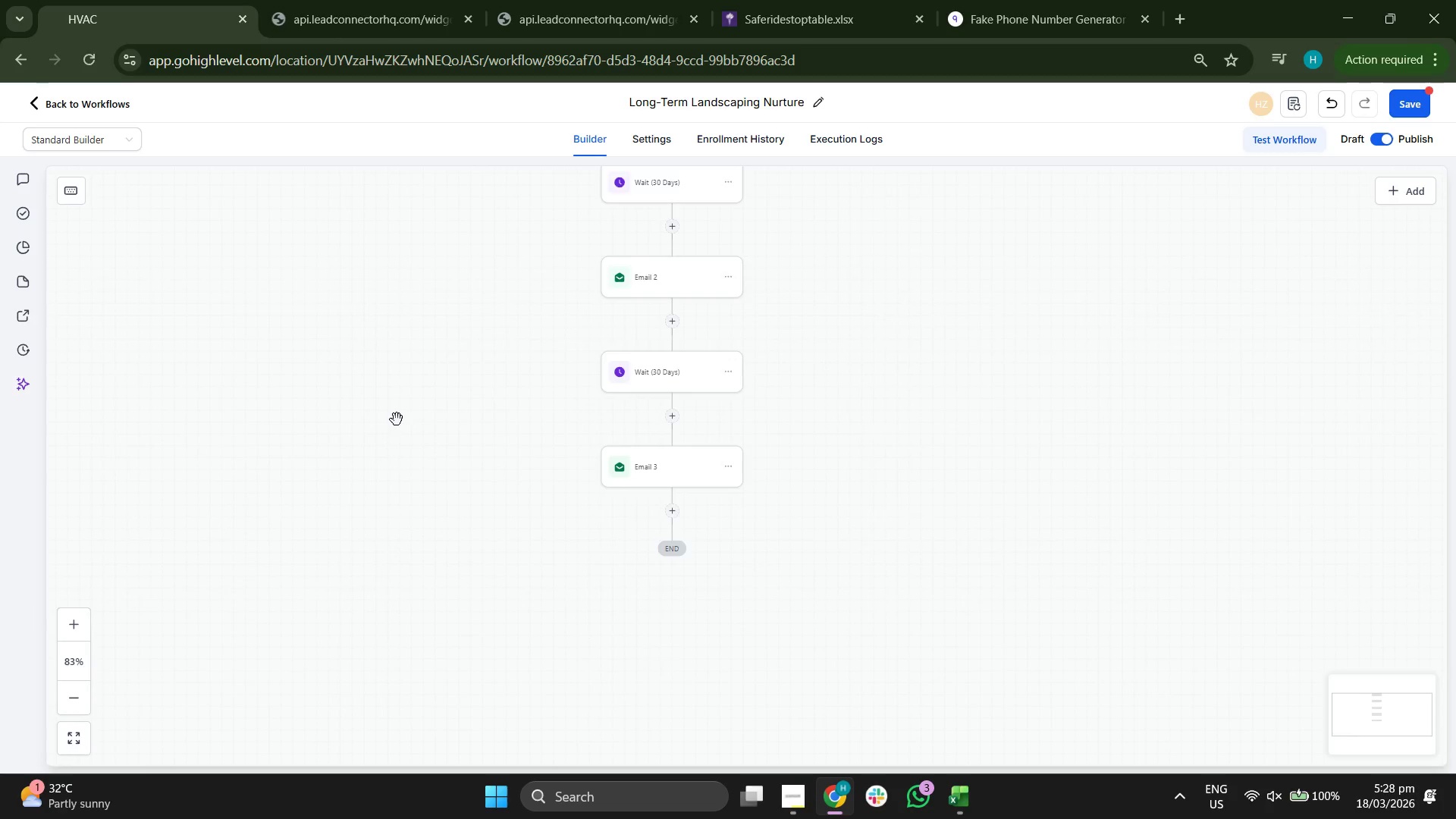 
left_click_drag(start_coordinate=[397, 416], to_coordinate=[421, 478])
 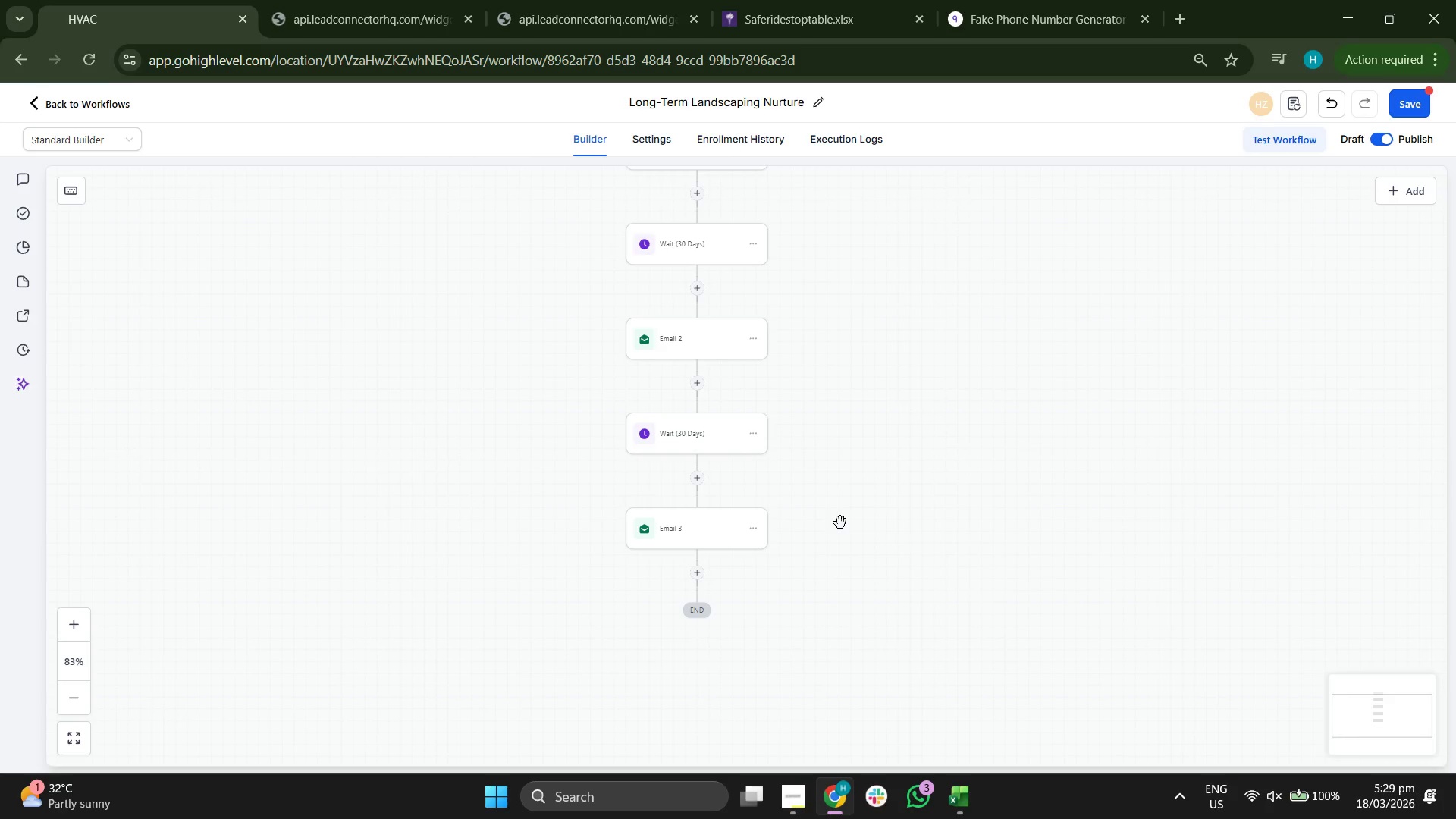 
wait(19.23)
 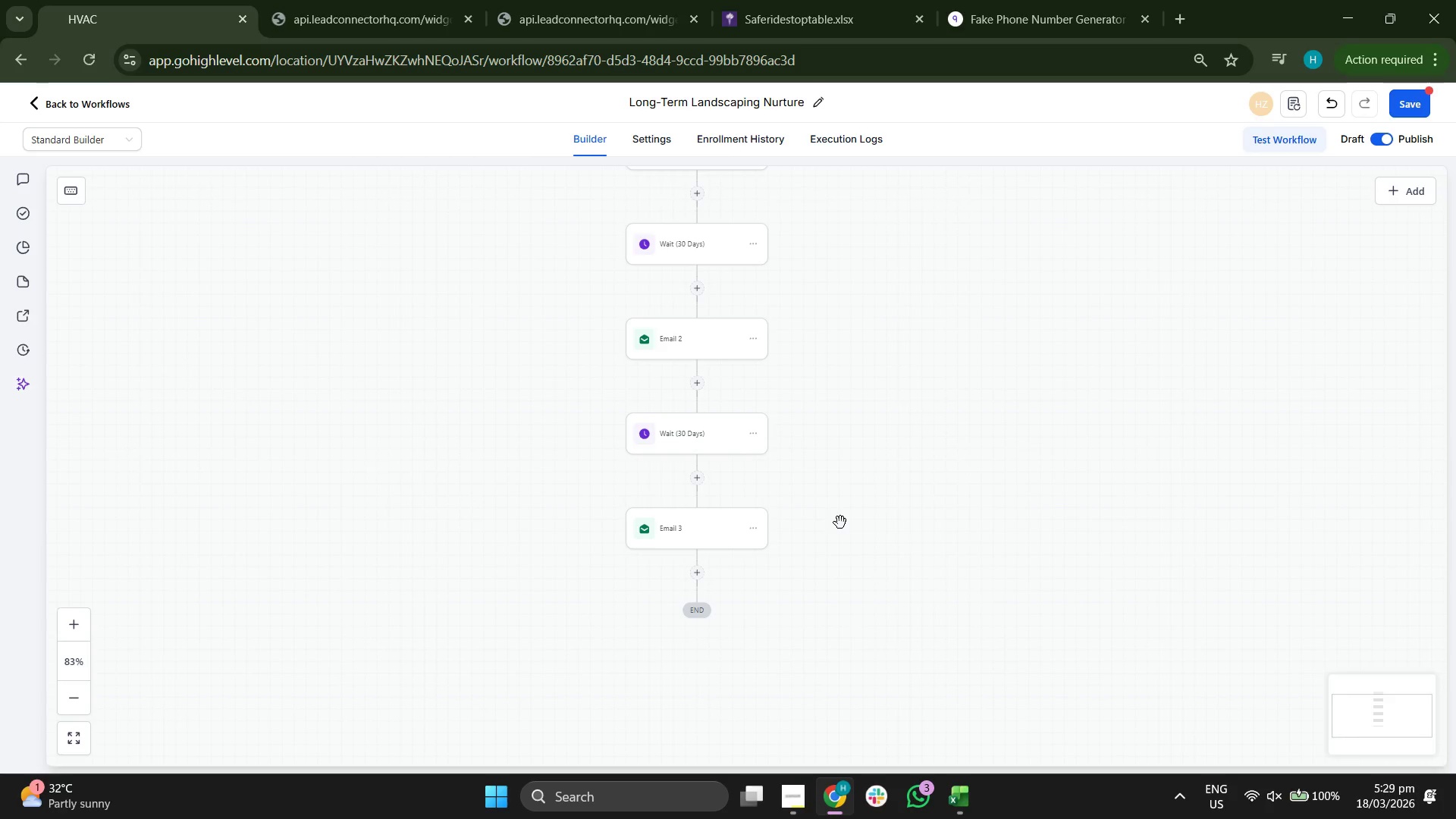 
left_click_drag(start_coordinate=[852, 578], to_coordinate=[860, 512])
 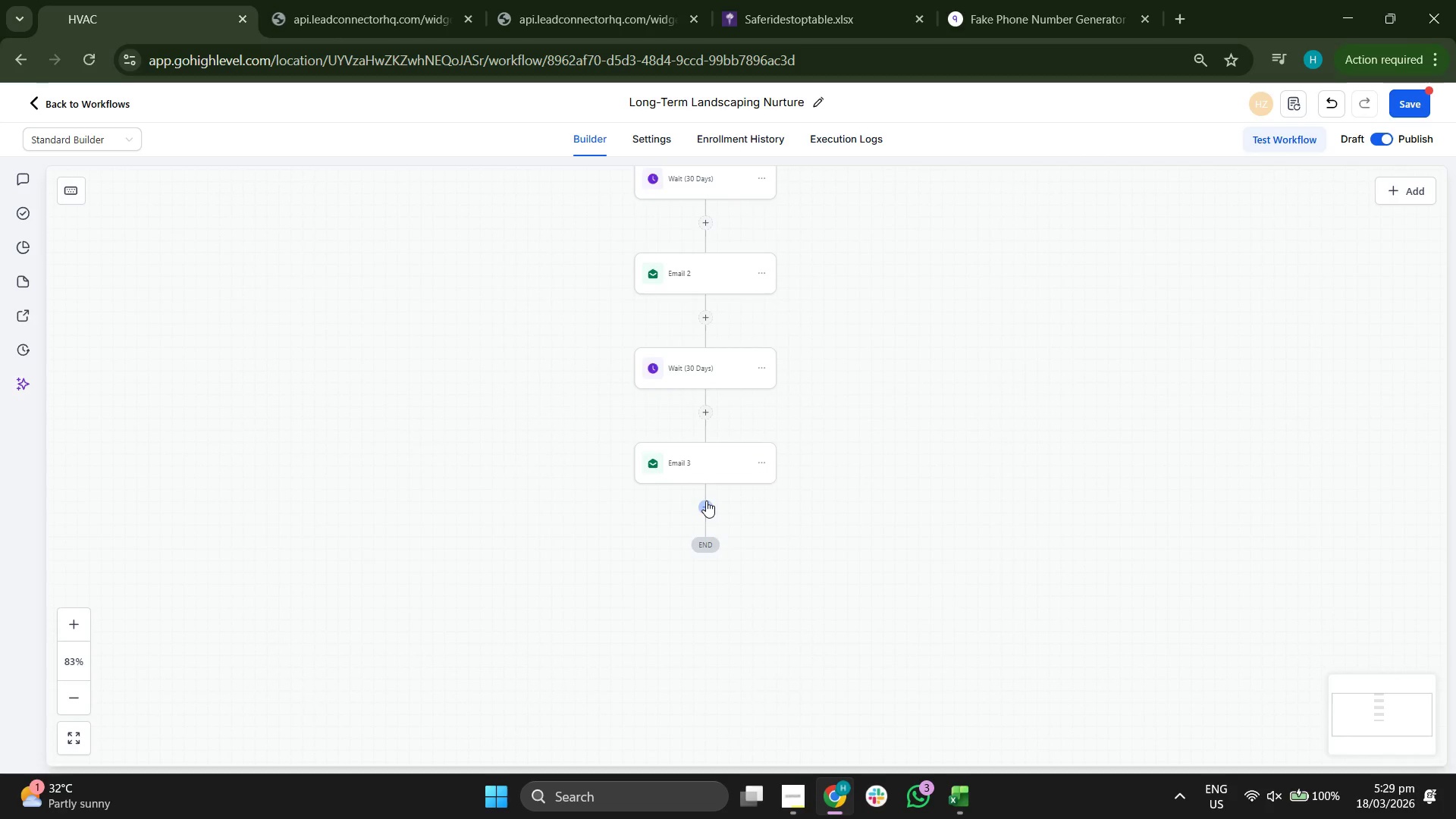 
left_click([706, 500])
 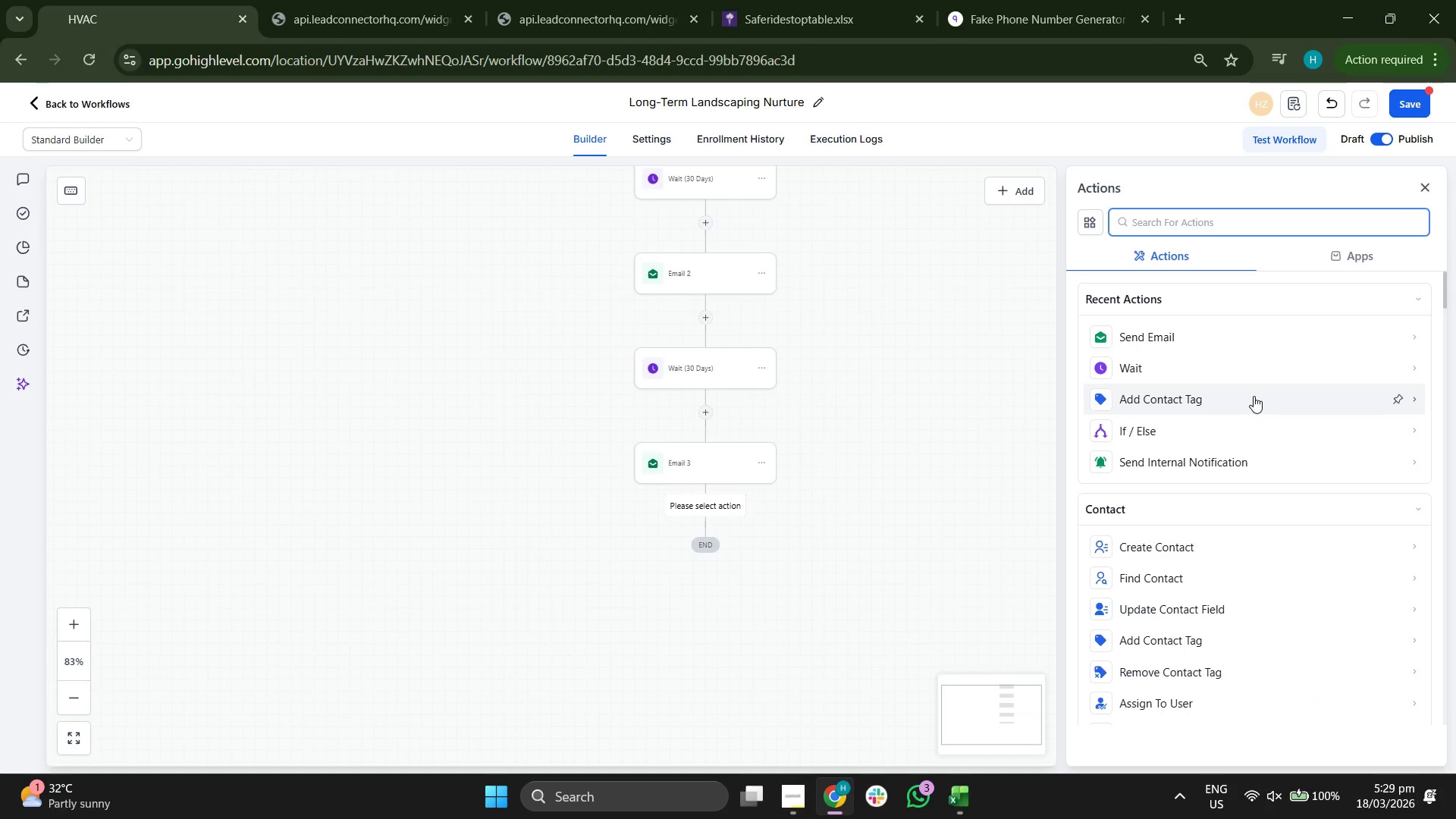 
type(go)
 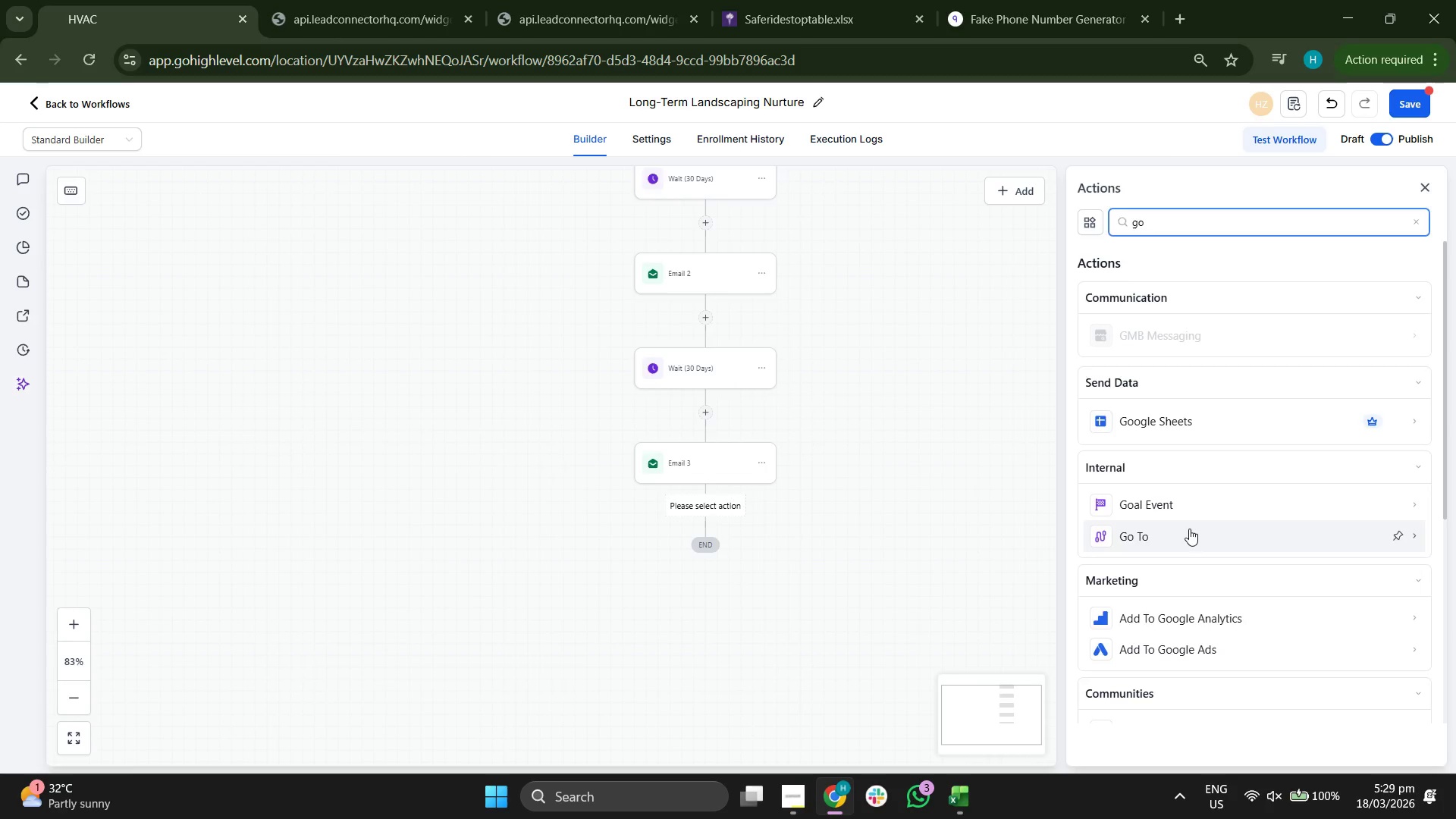 
left_click_drag(start_coordinate=[865, 396], to_coordinate=[804, 462])
 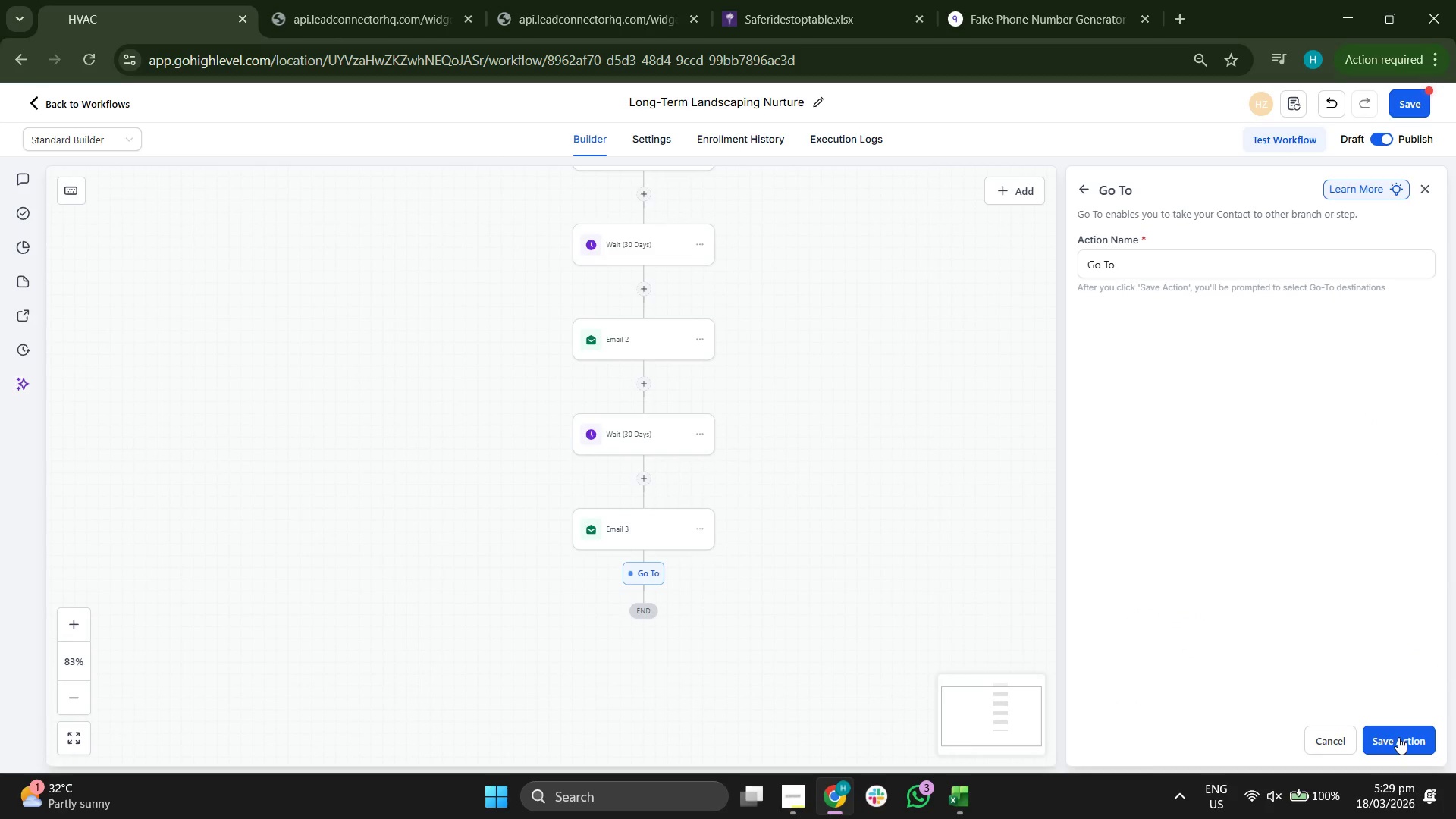 
left_click([1399, 738])
 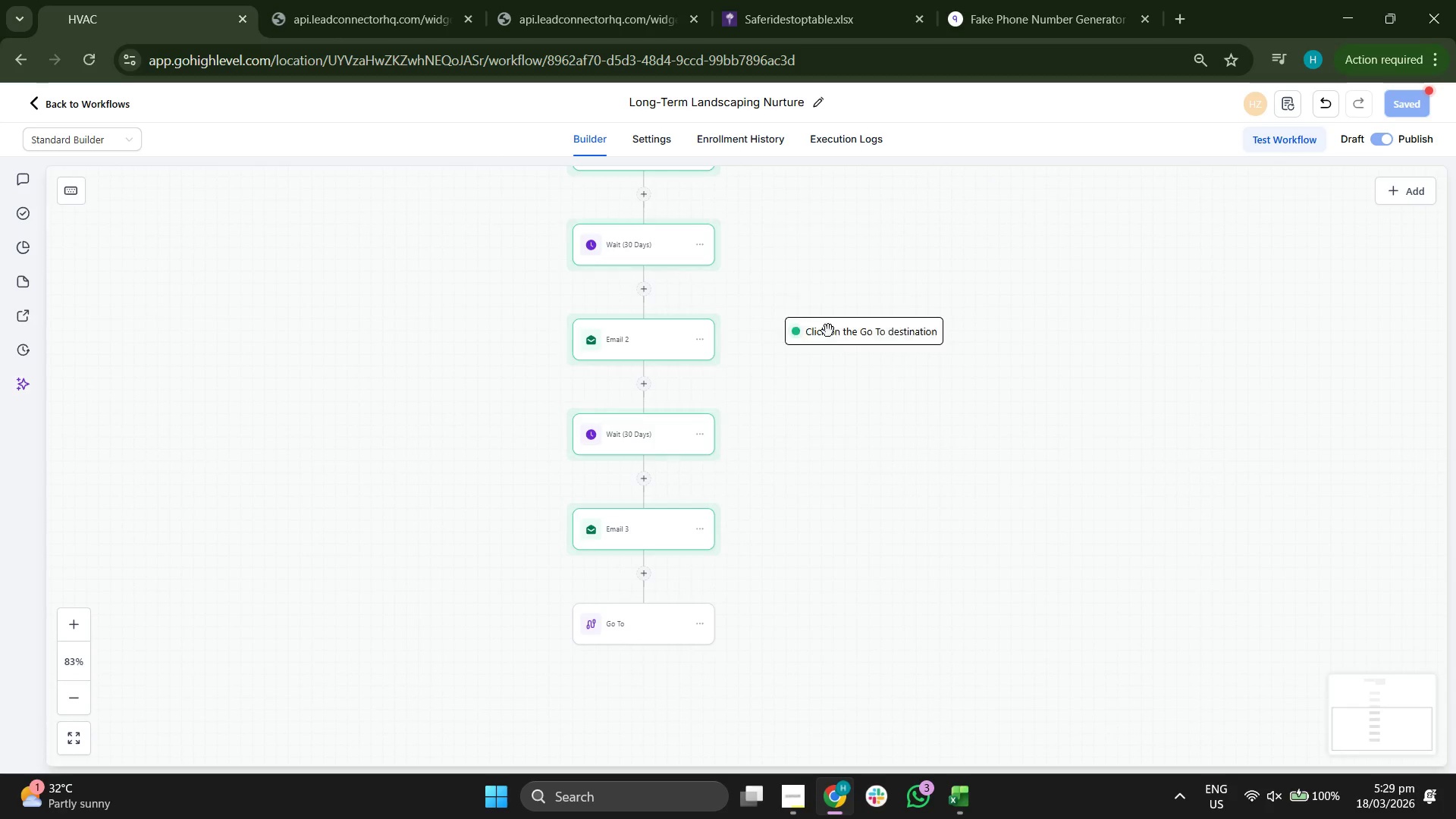 
left_click([602, 243])
 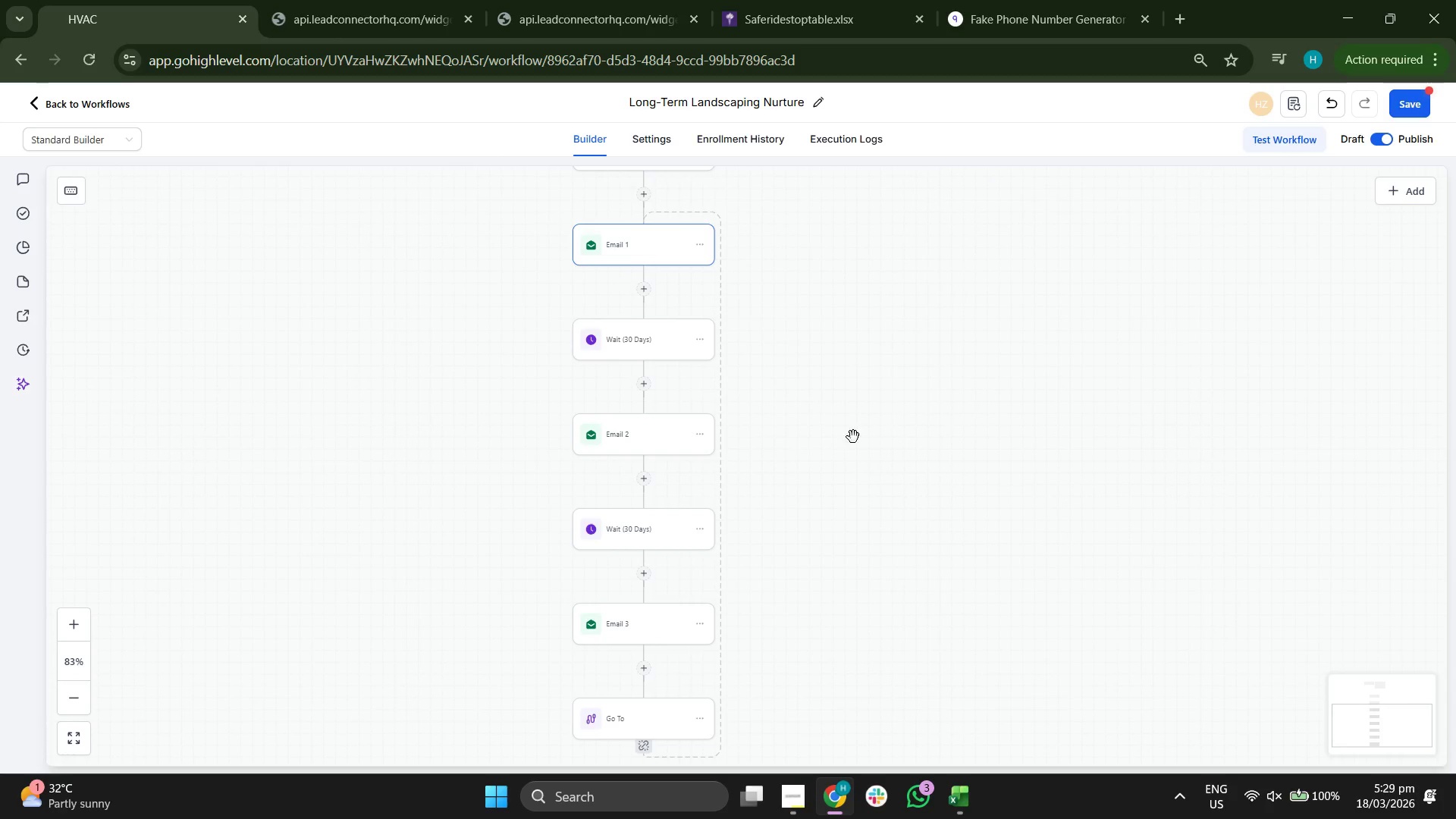 
left_click_drag(start_coordinate=[953, 630], to_coordinate=[967, 379])
 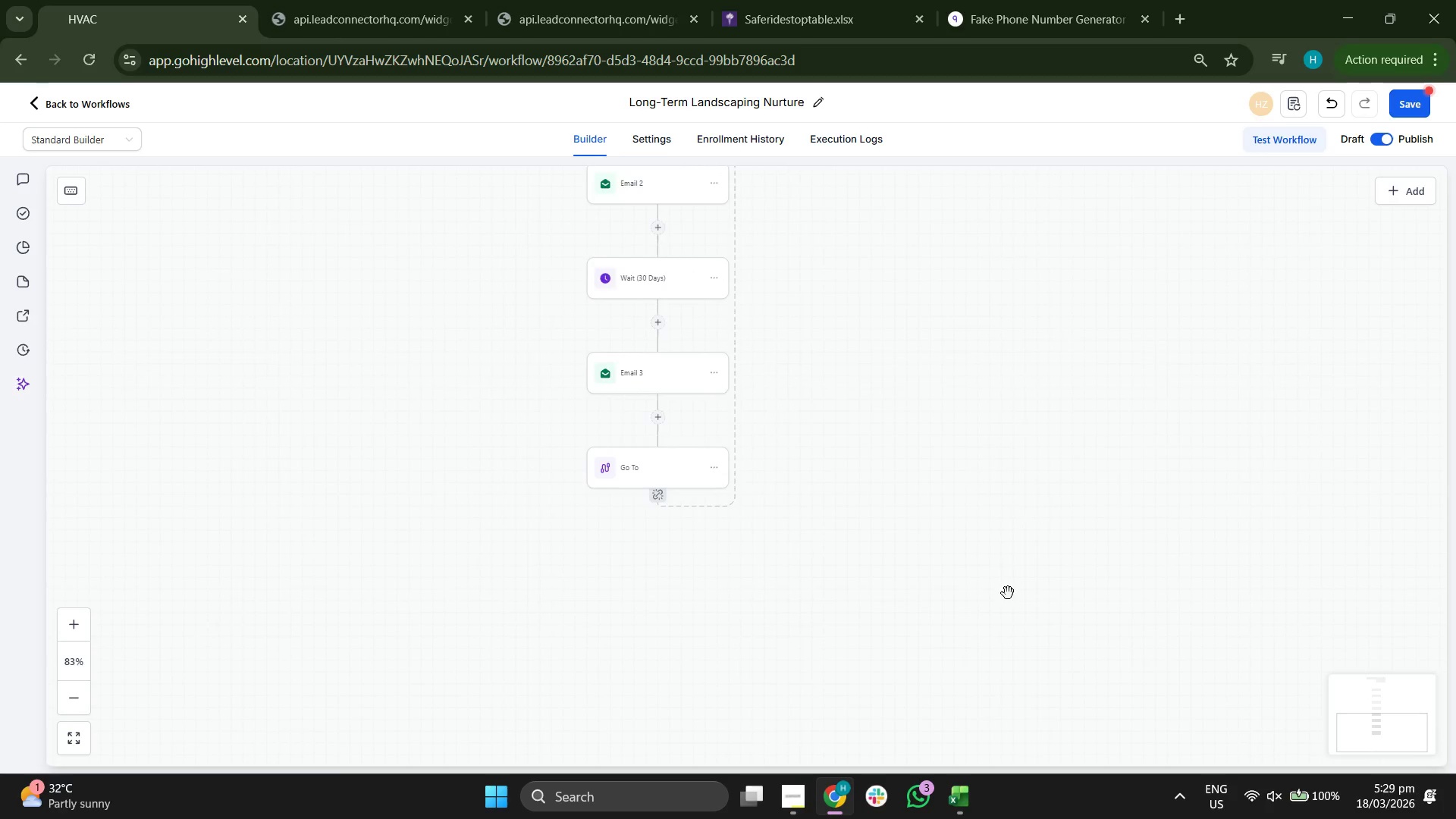 
left_click_drag(start_coordinate=[1008, 590], to_coordinate=[998, 526])
 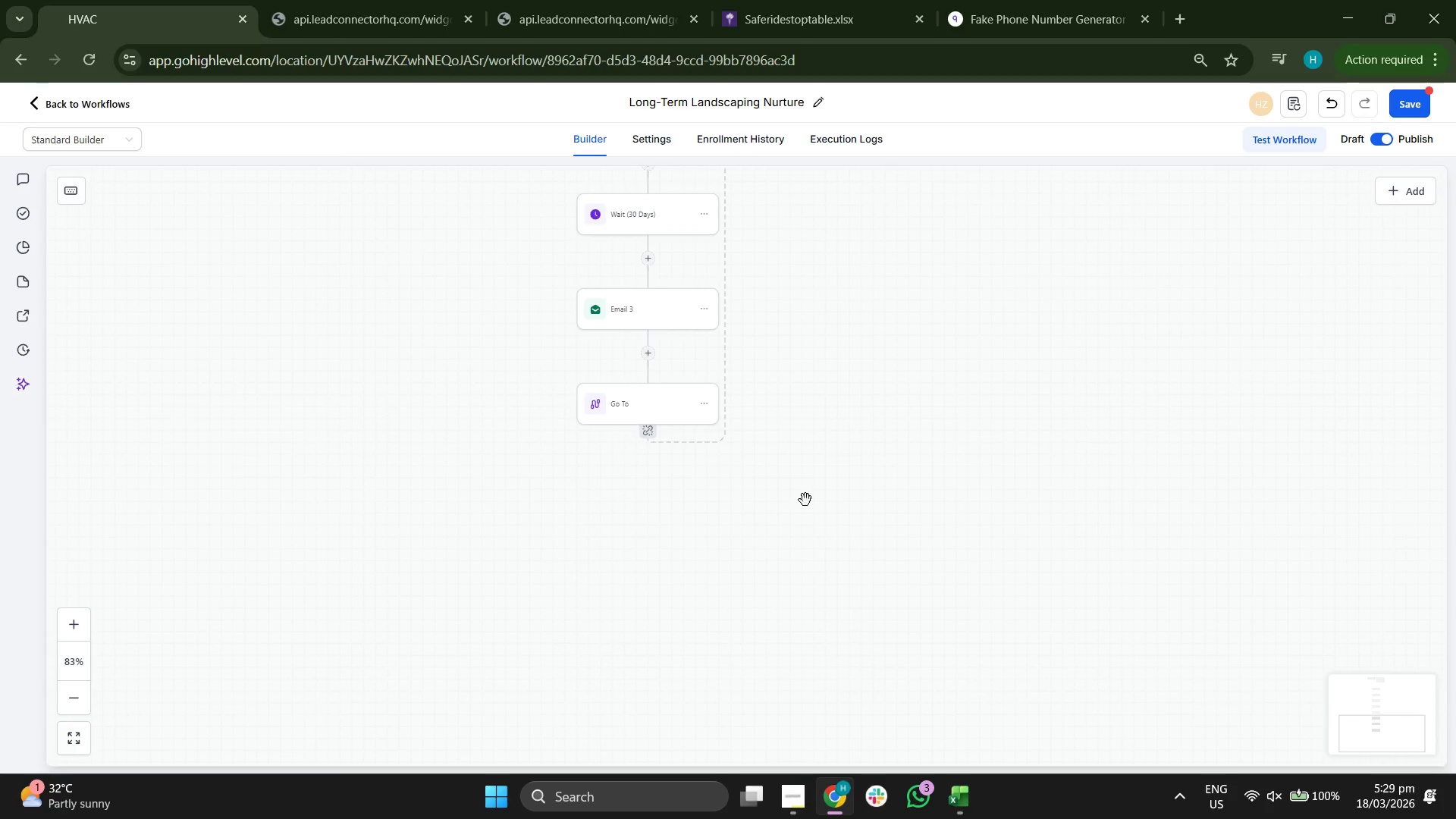 
scroll: coordinate [853, 339], scroll_direction: down, amount: 2.0
 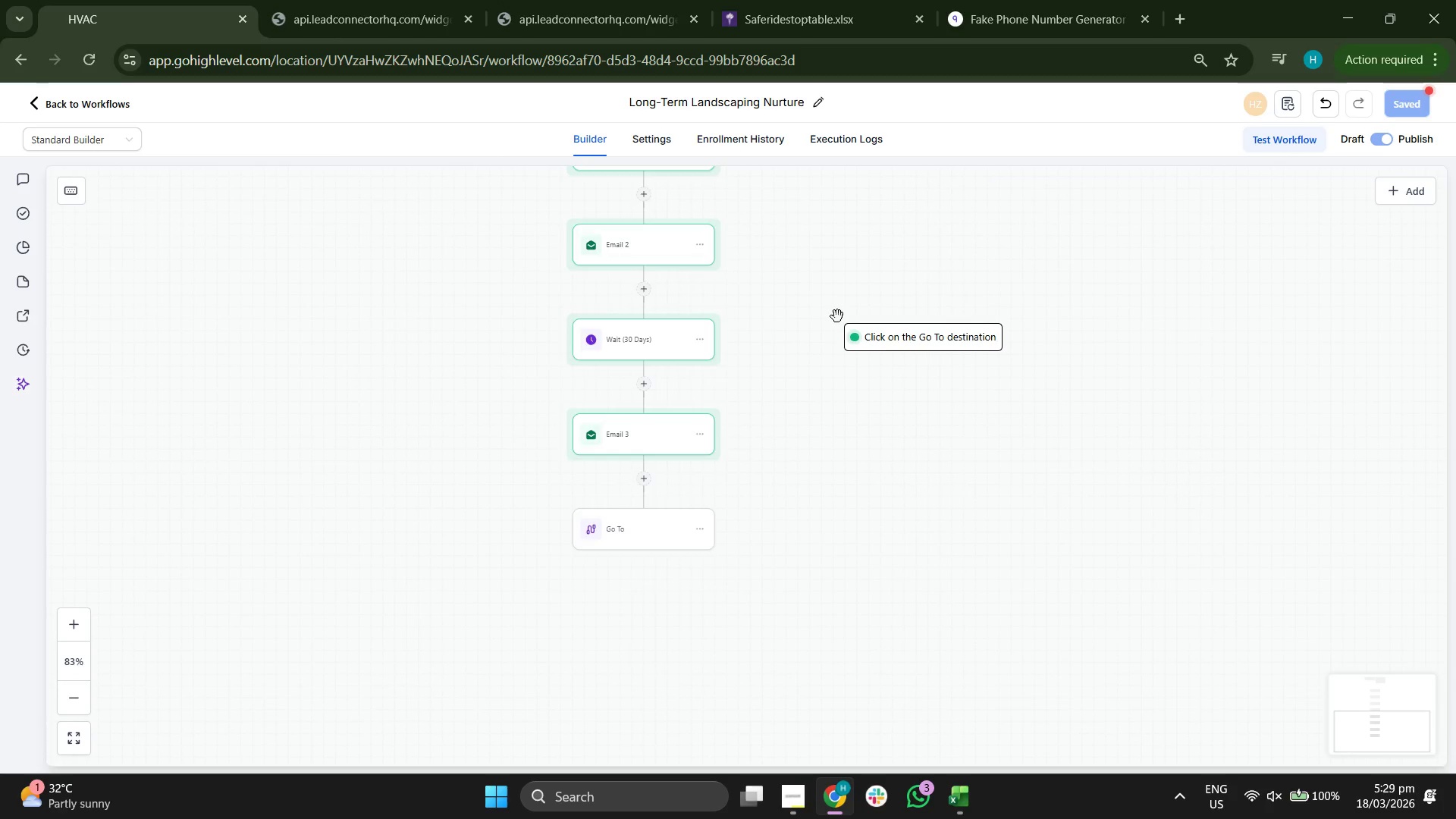 
scroll: coordinate [838, 318], scroll_direction: up, amount: 4.0
 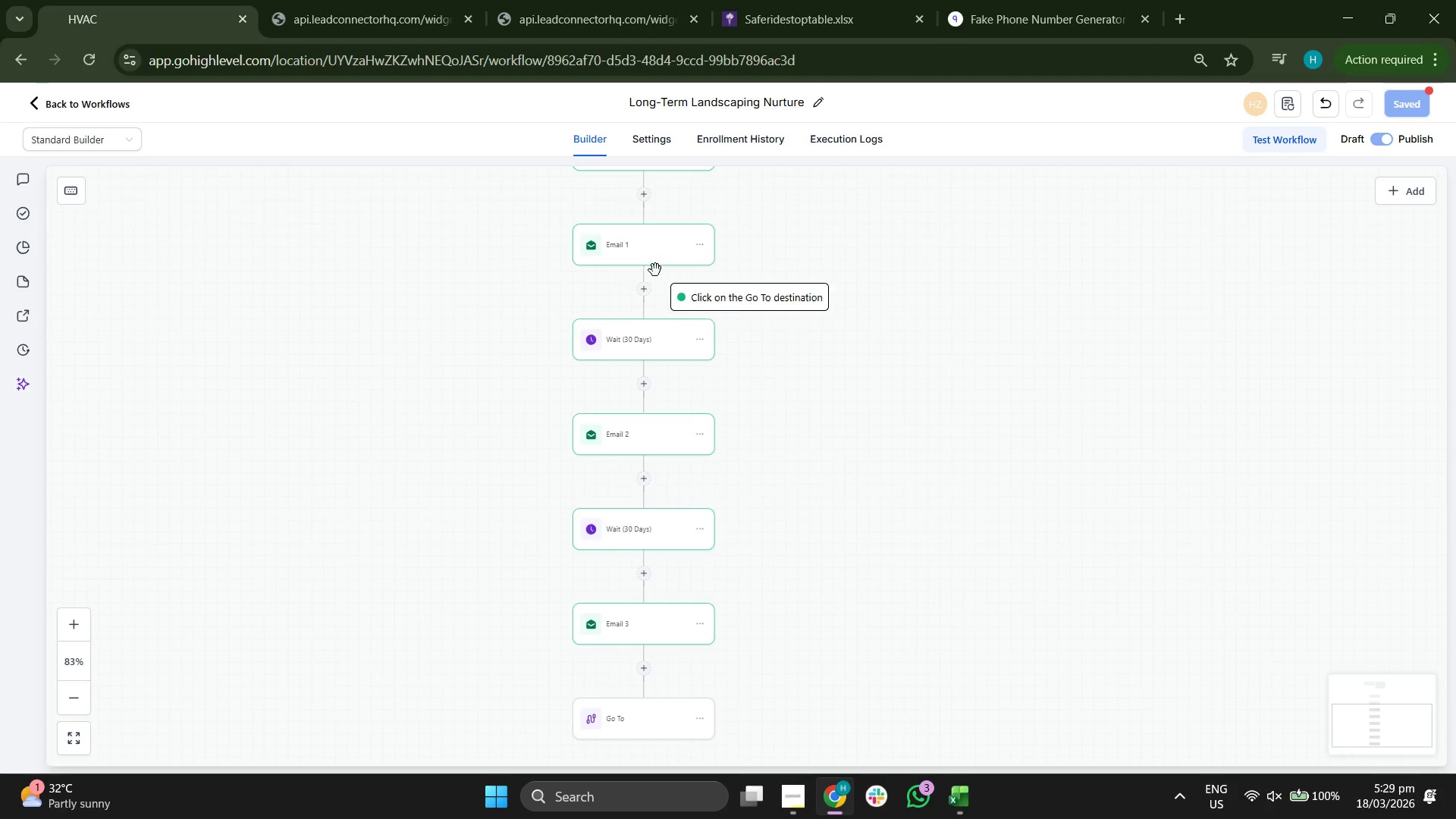 
left_click_drag(start_coordinate=[988, 451], to_coordinate=[1005, 516])
 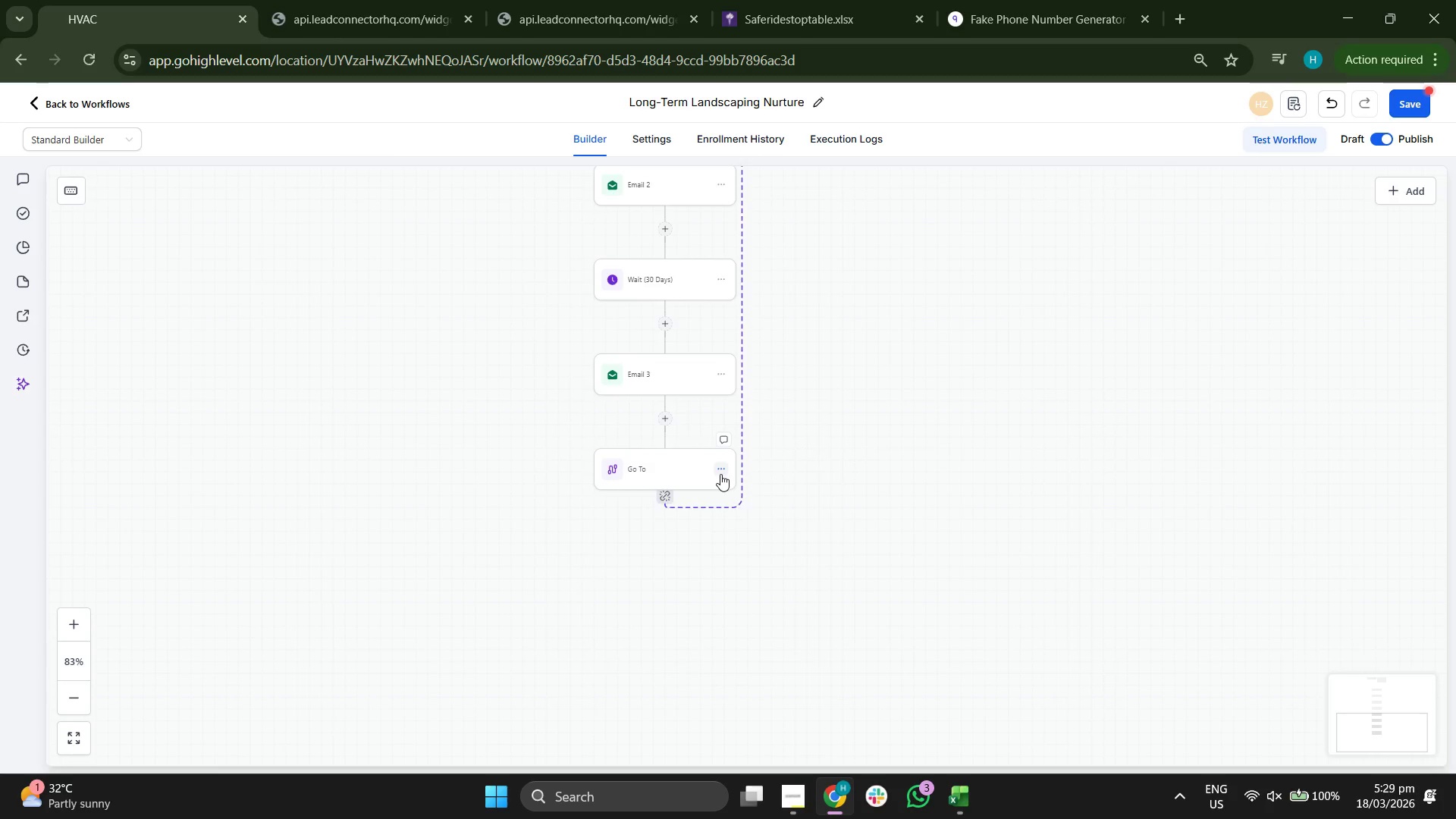 
left_click([720, 473])
 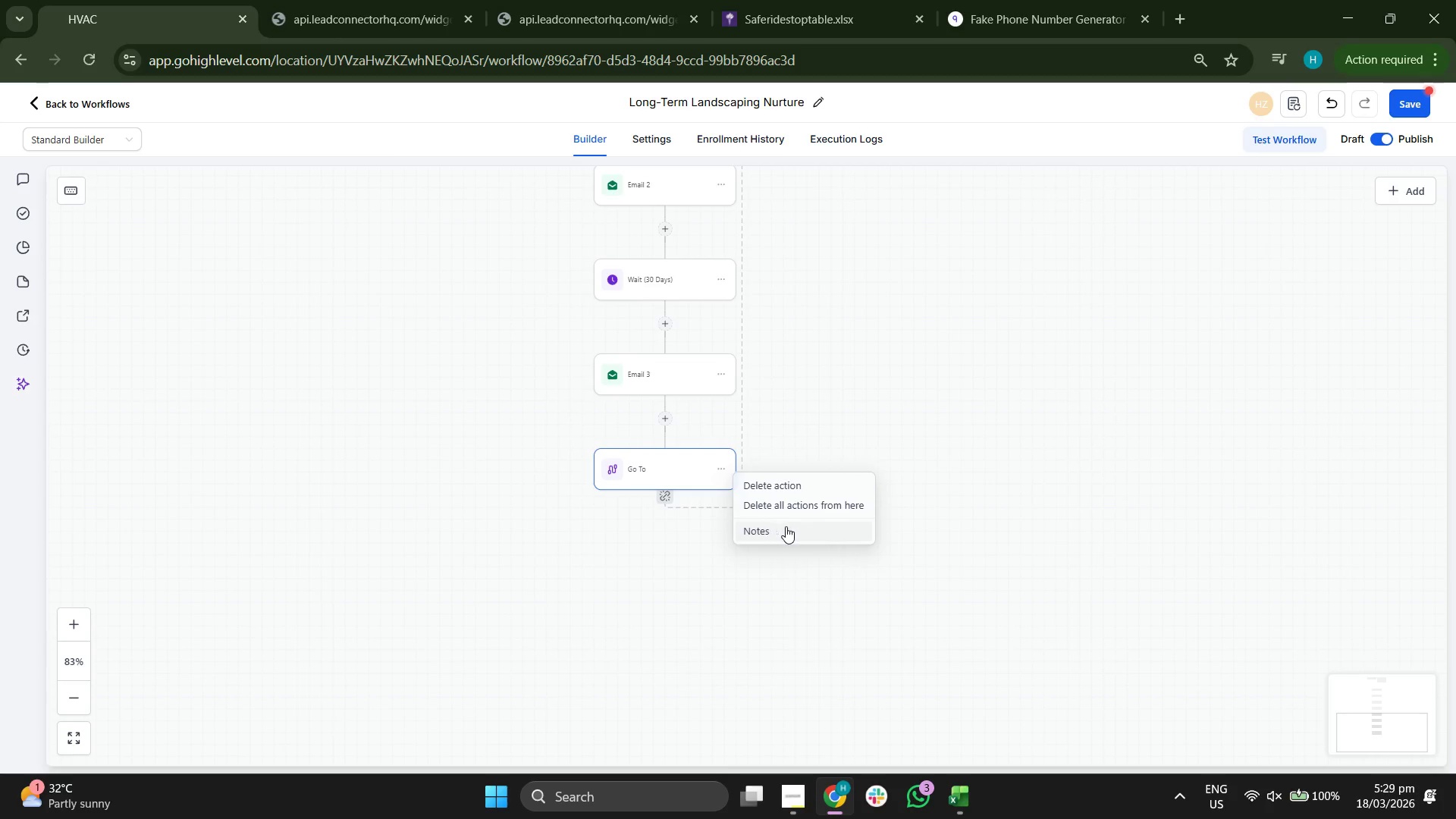 
left_click([817, 487])
 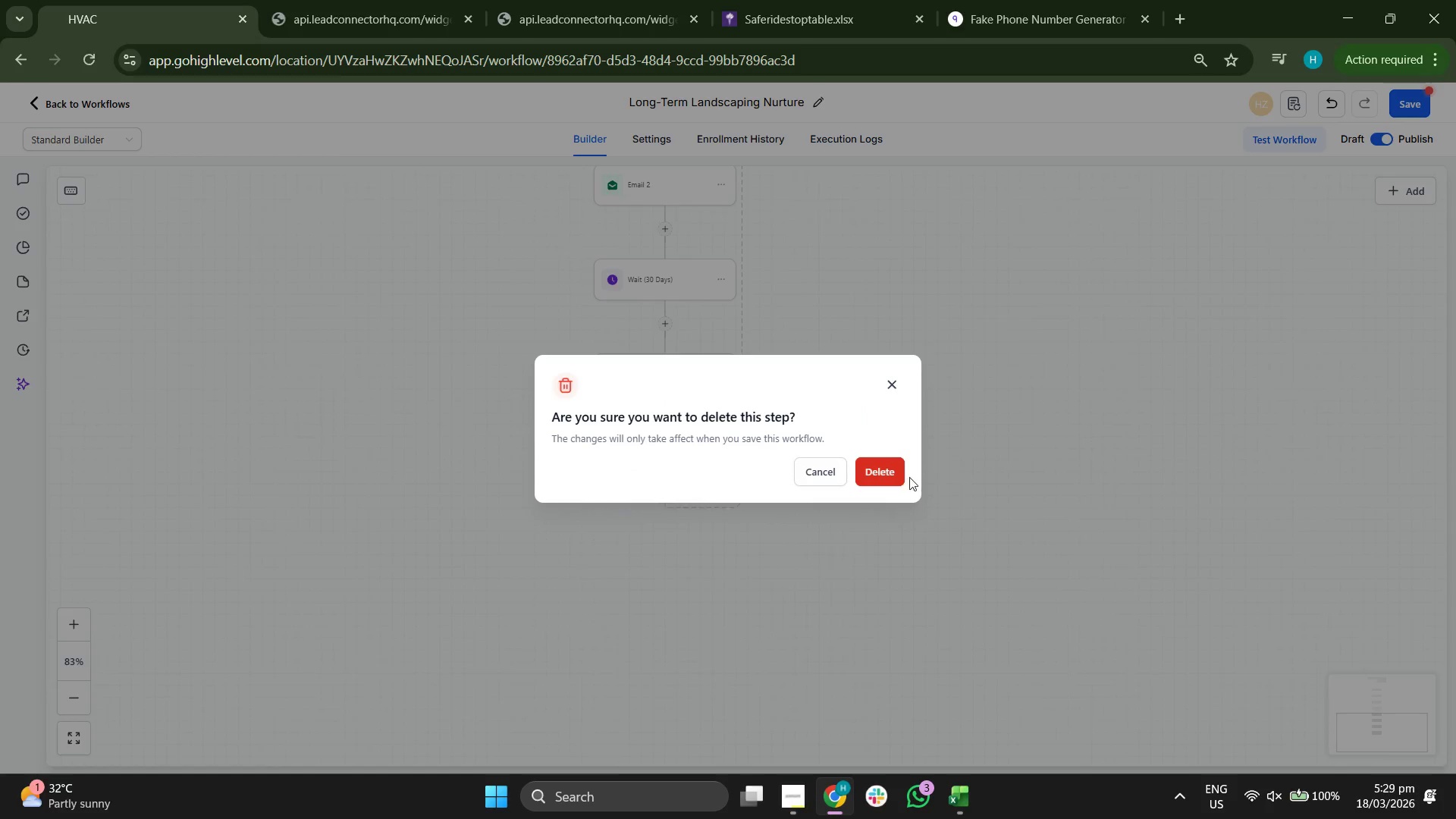 
left_click([890, 472])
 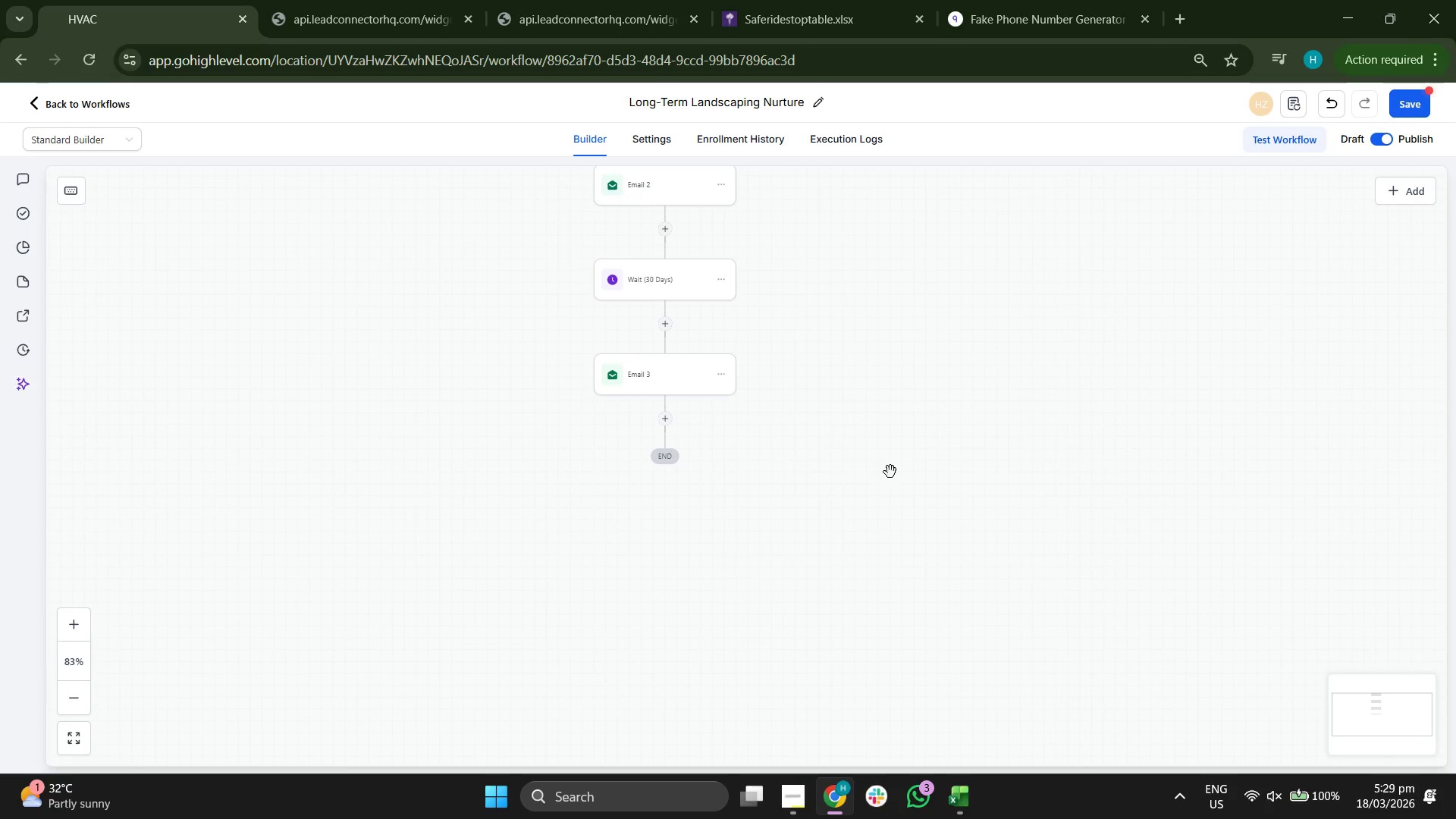 
left_click_drag(start_coordinate=[1002, 532], to_coordinate=[997, 602])
 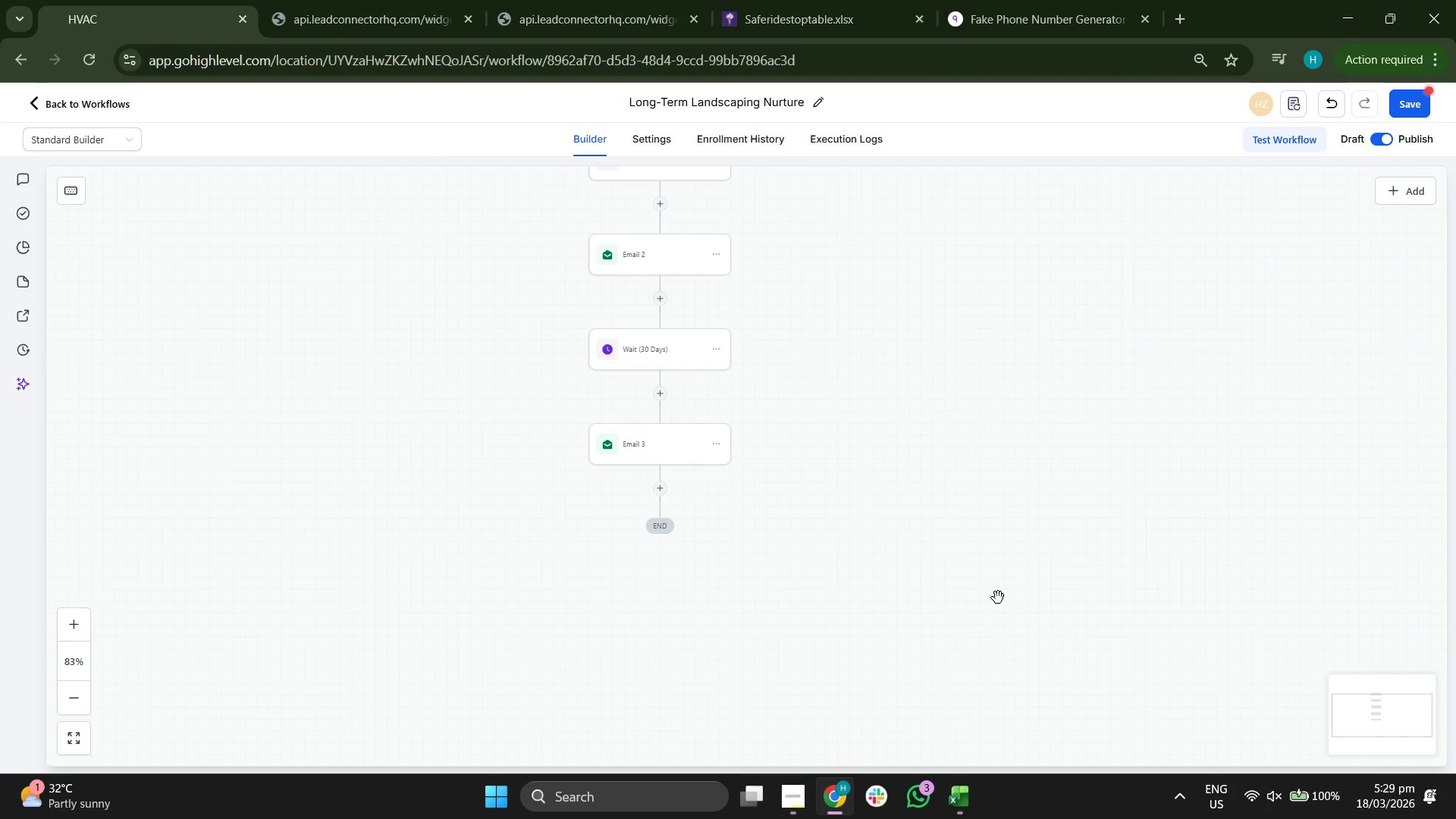 
left_click_drag(start_coordinate=[998, 601], to_coordinate=[1008, 651])
 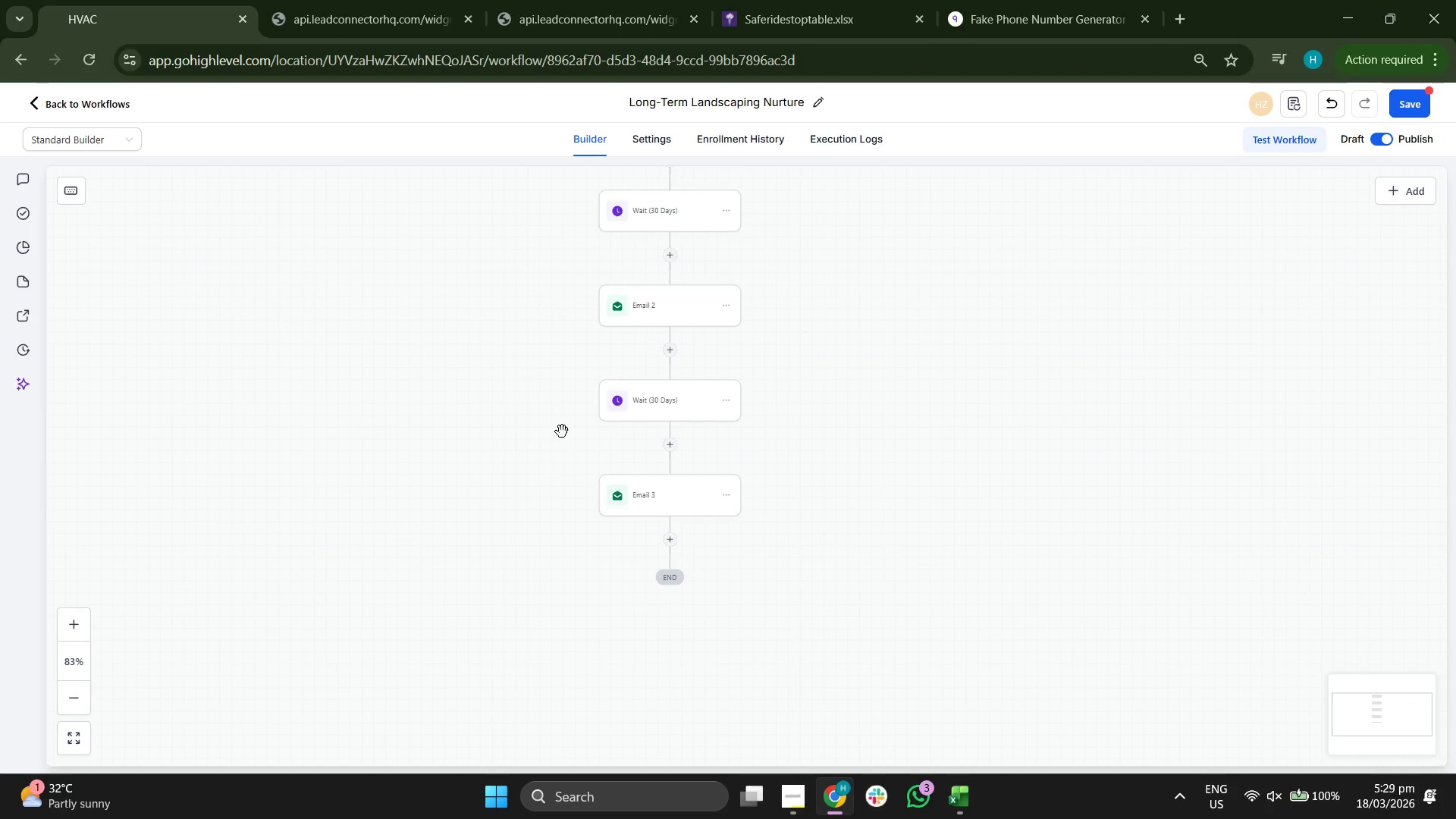 
left_click_drag(start_coordinate=[971, 368], to_coordinate=[969, 457])
 